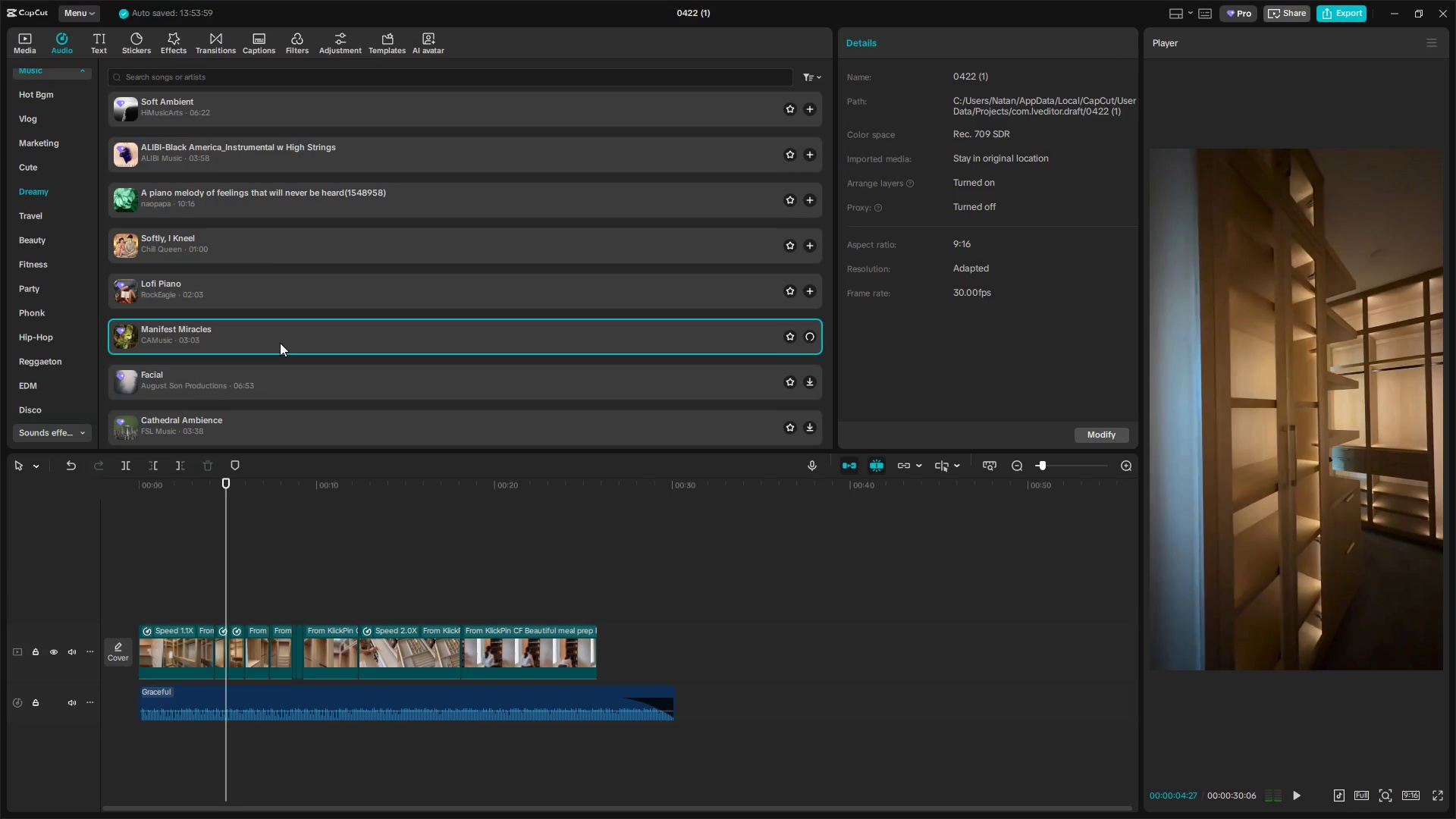 
scroll: coordinate [279, 344], scroll_direction: down, amount: 1.0
 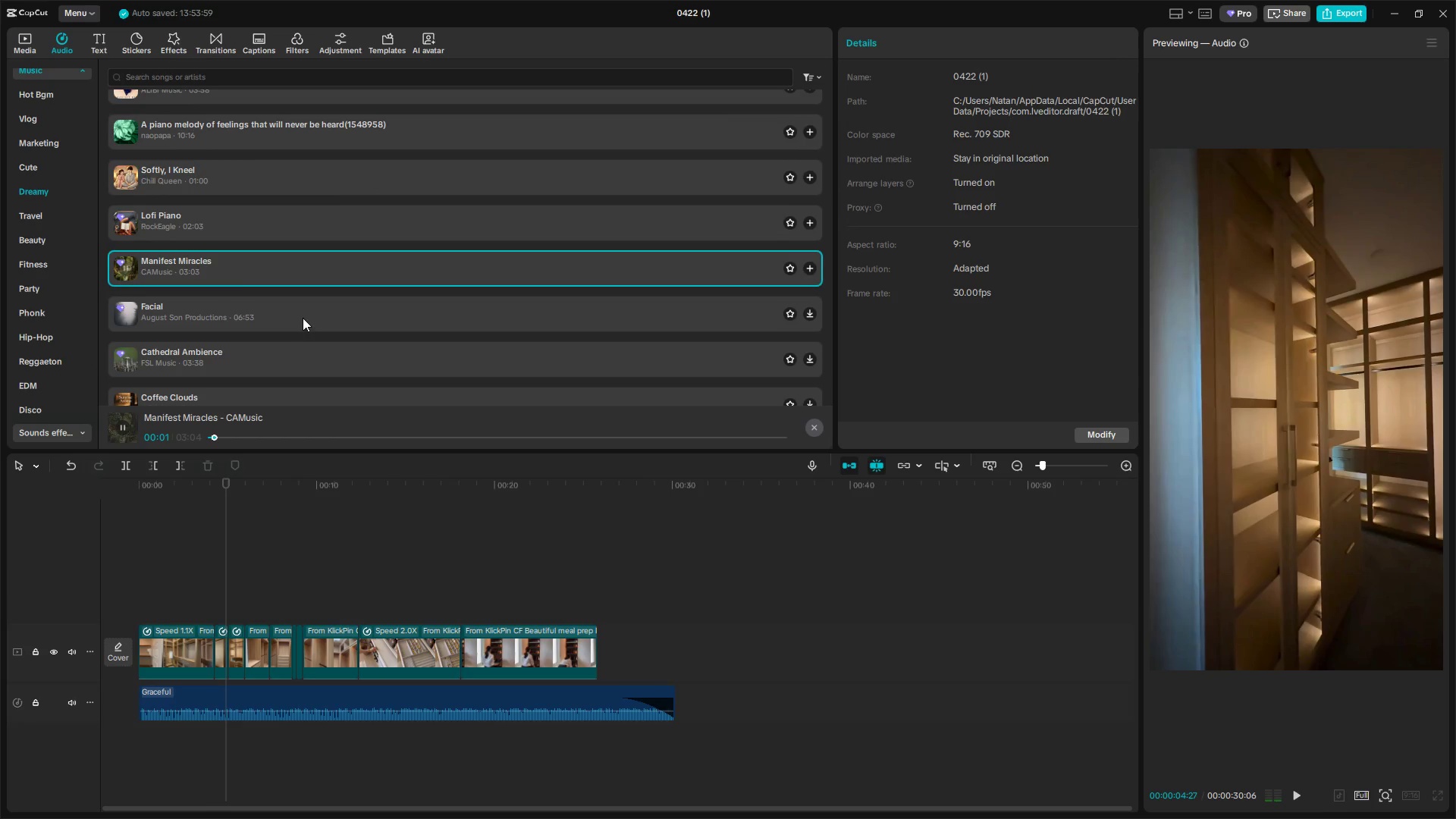 
left_click([302, 309])
 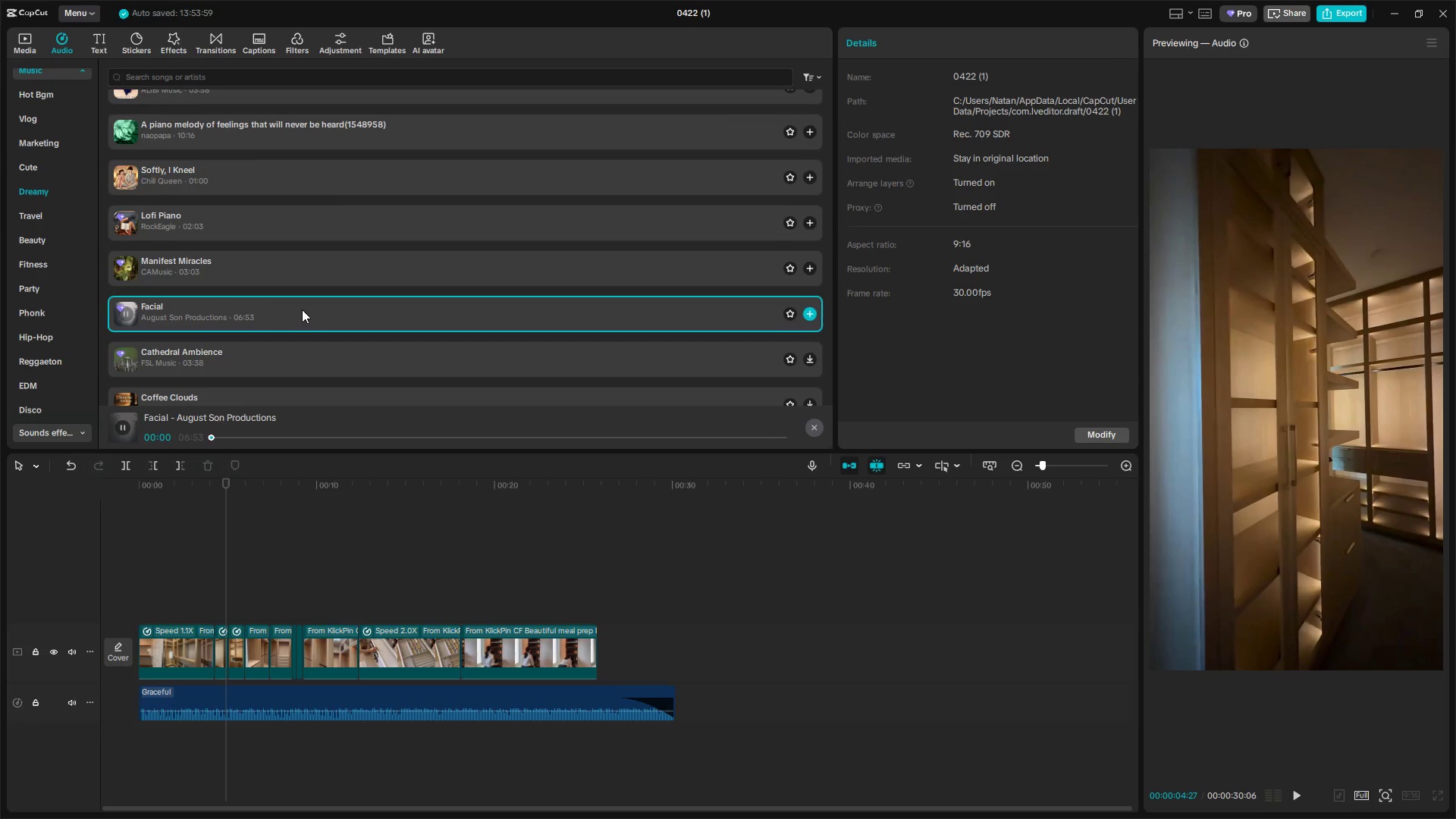 
scroll: coordinate [302, 309], scroll_direction: down, amount: 1.0
 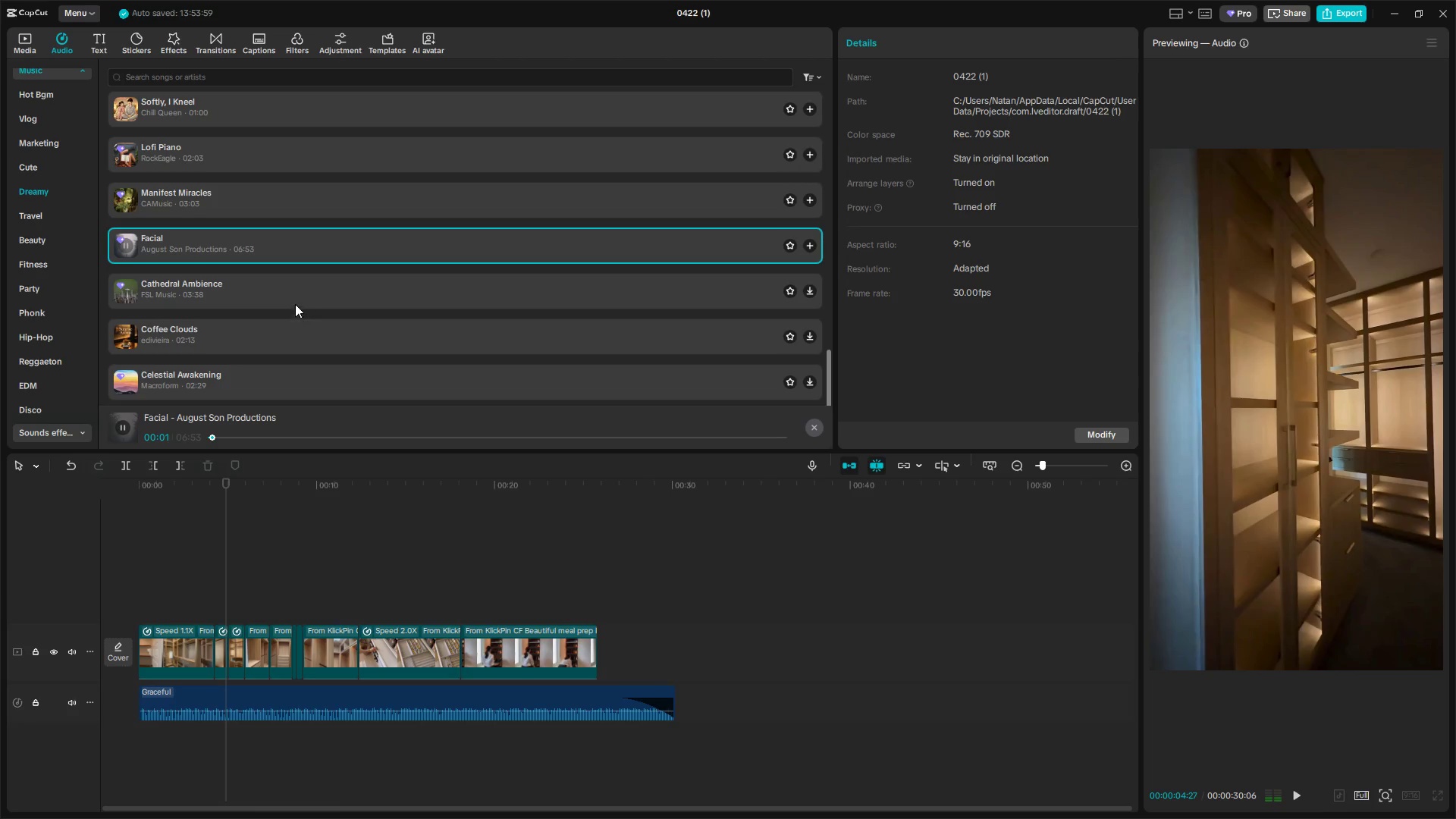 
left_click([283, 293])
 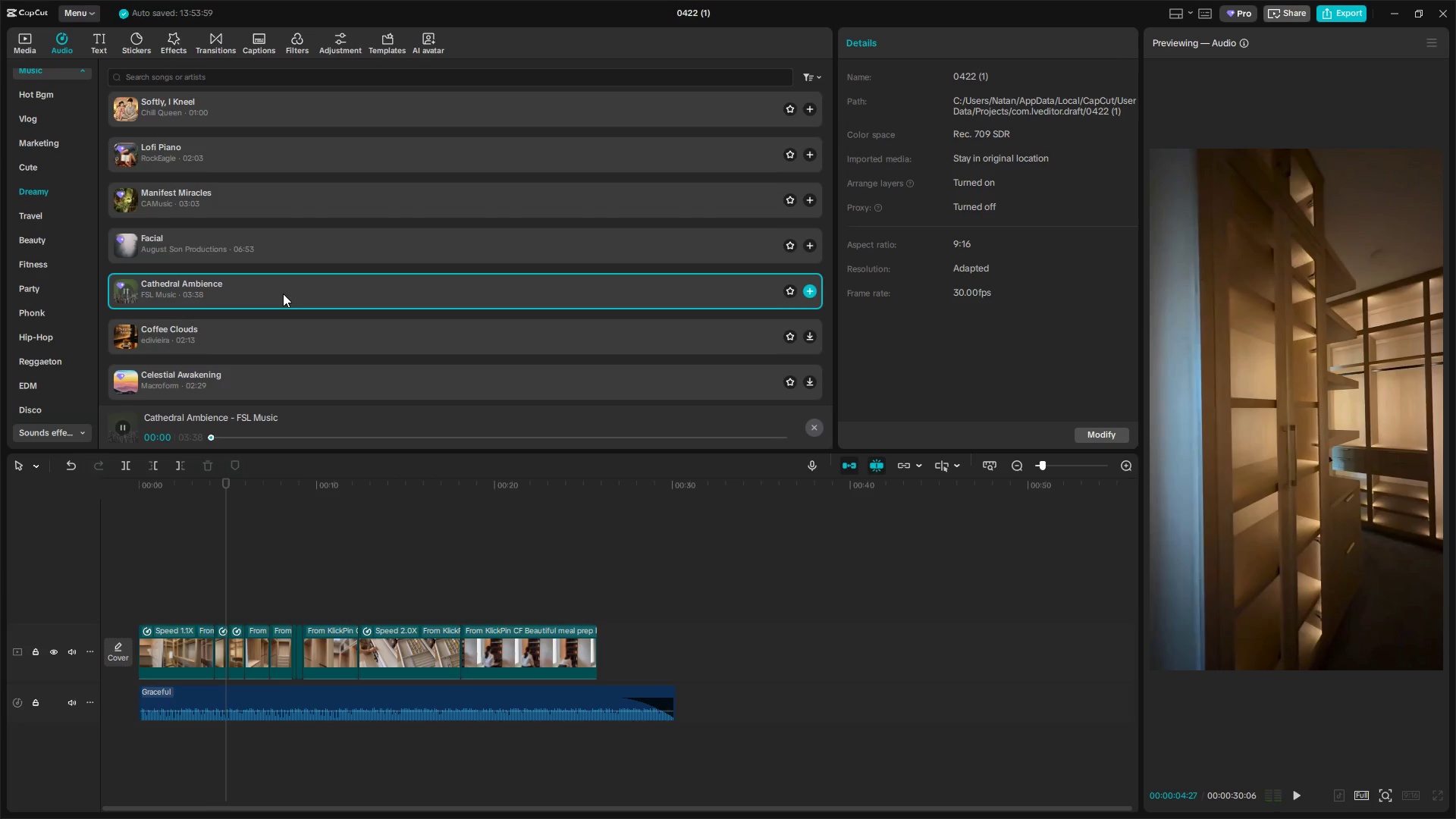 
scroll: coordinate [283, 293], scroll_direction: down, amount: 1.0
 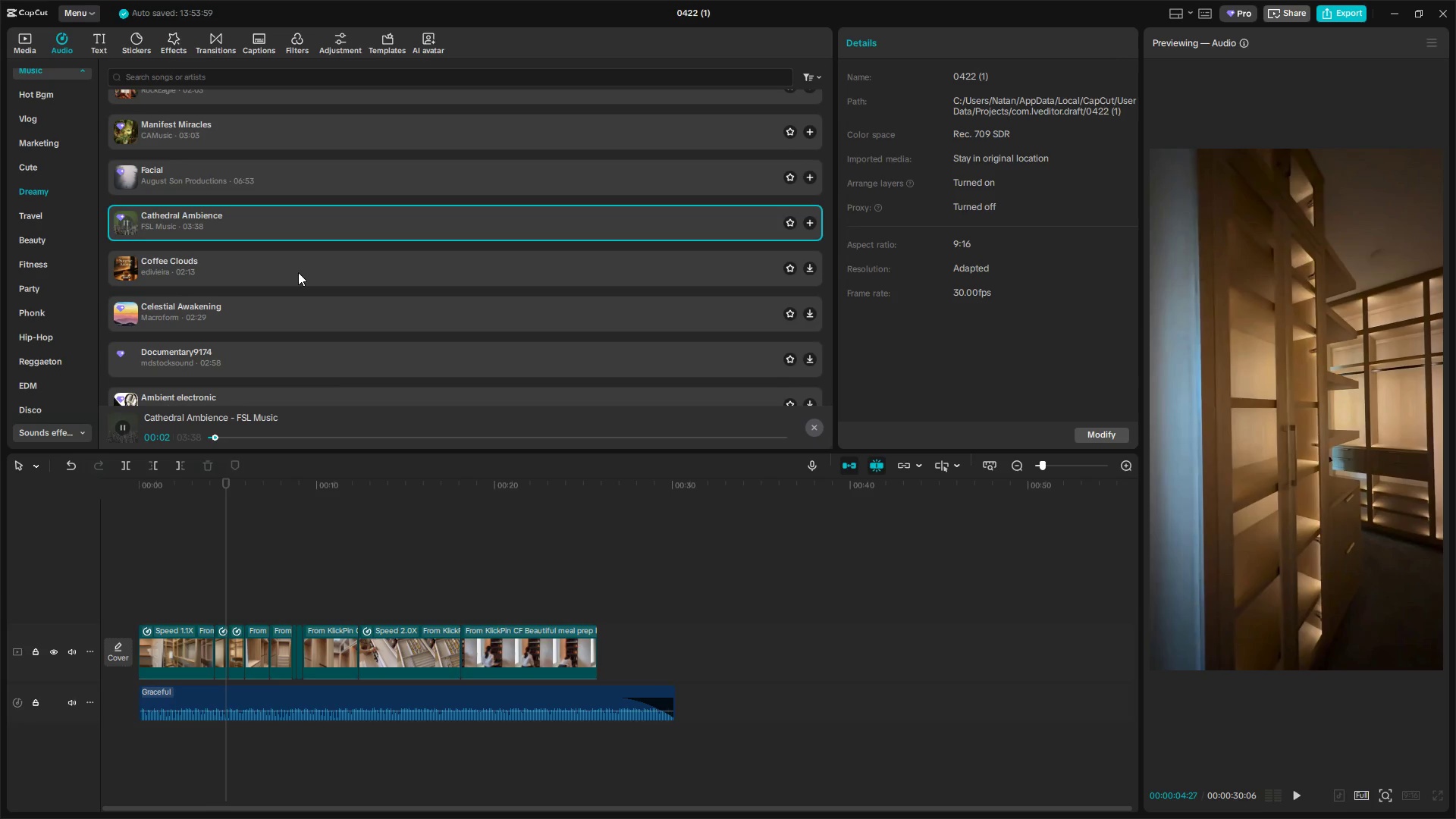 
left_click([298, 272])
 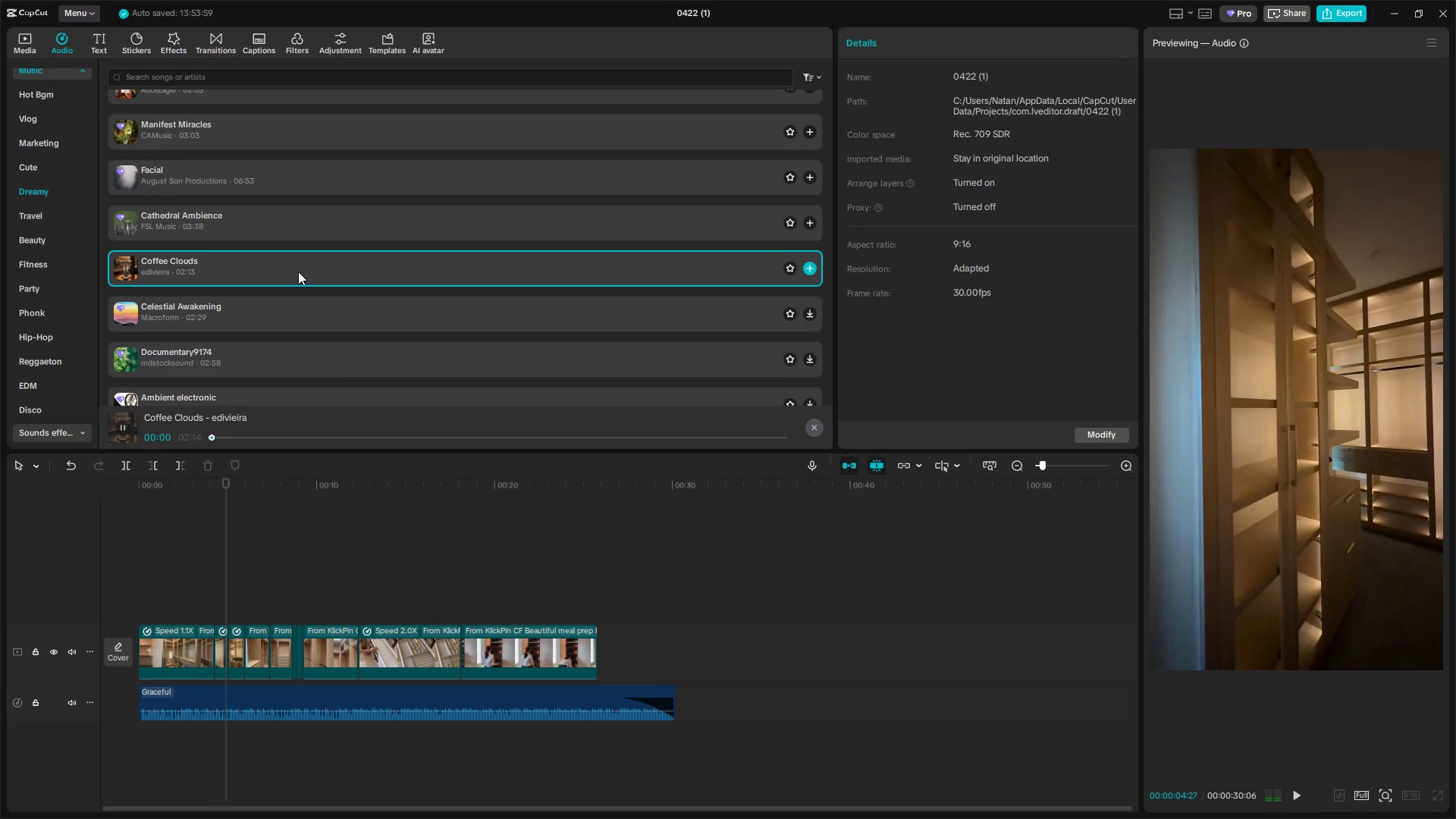 
scroll: coordinate [298, 271], scroll_direction: down, amount: 1.0
 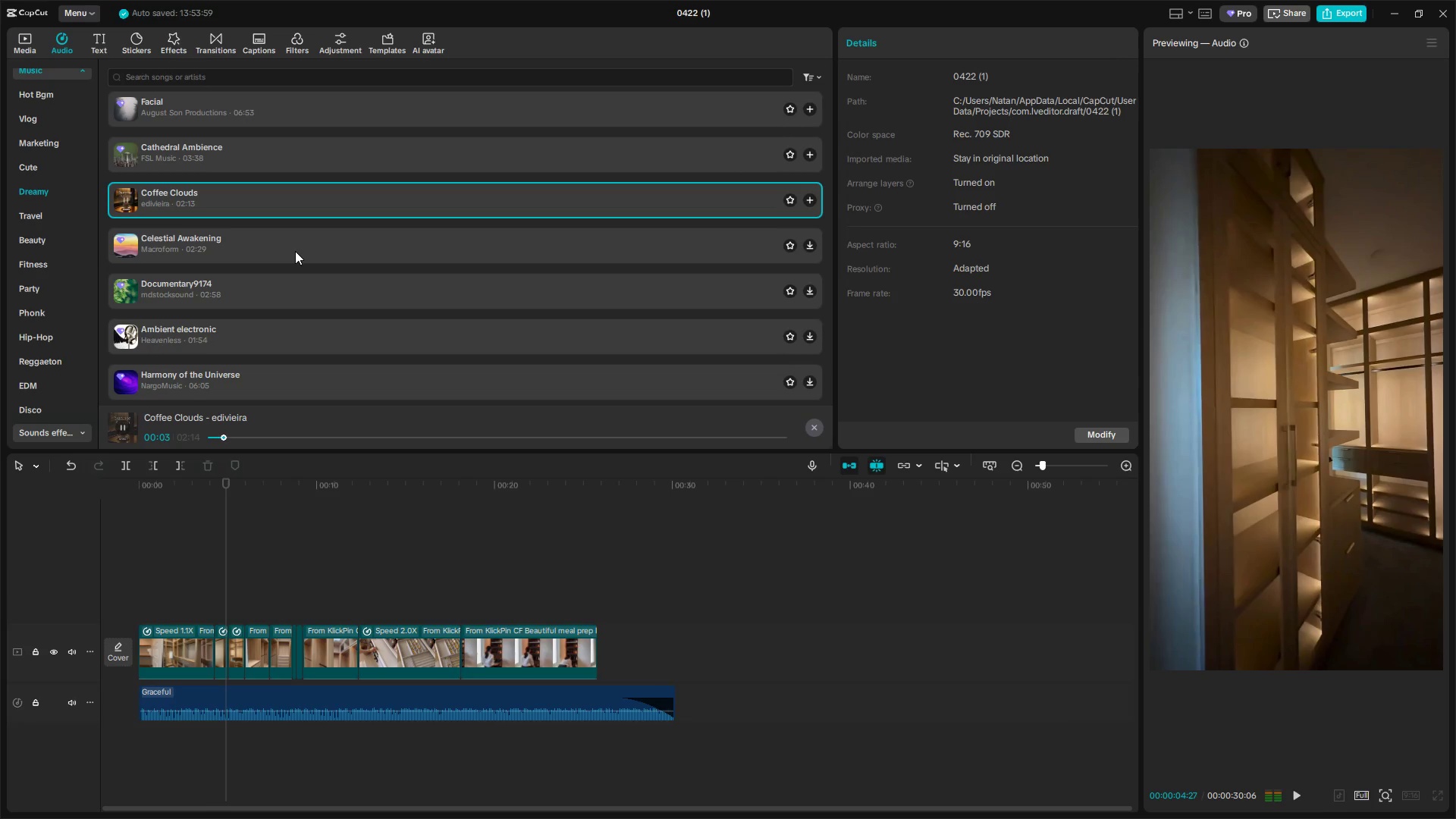 
left_click_drag(start_coordinate=[294, 193], to_coordinate=[126, 739])
 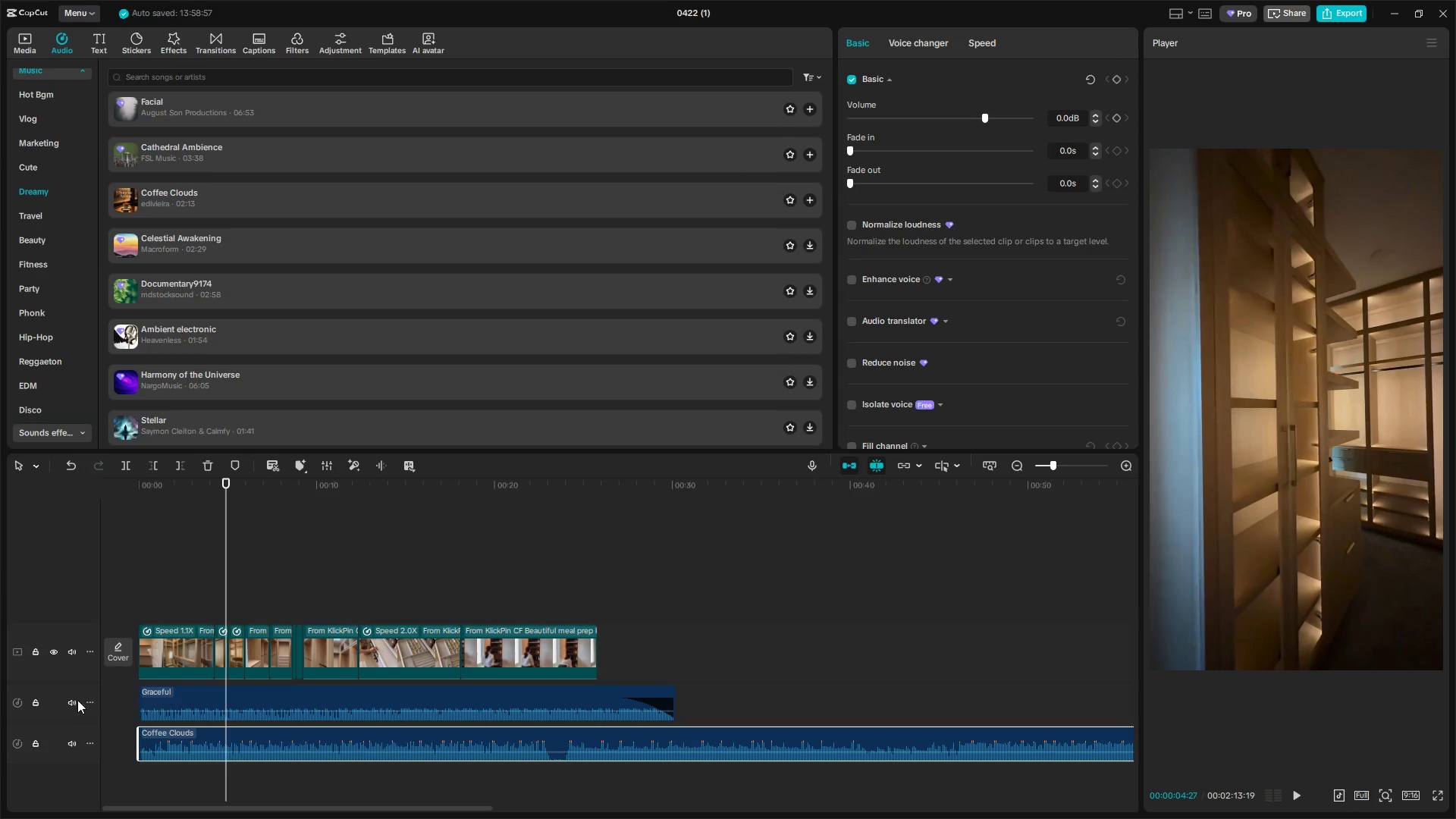 
left_click([71, 696])
 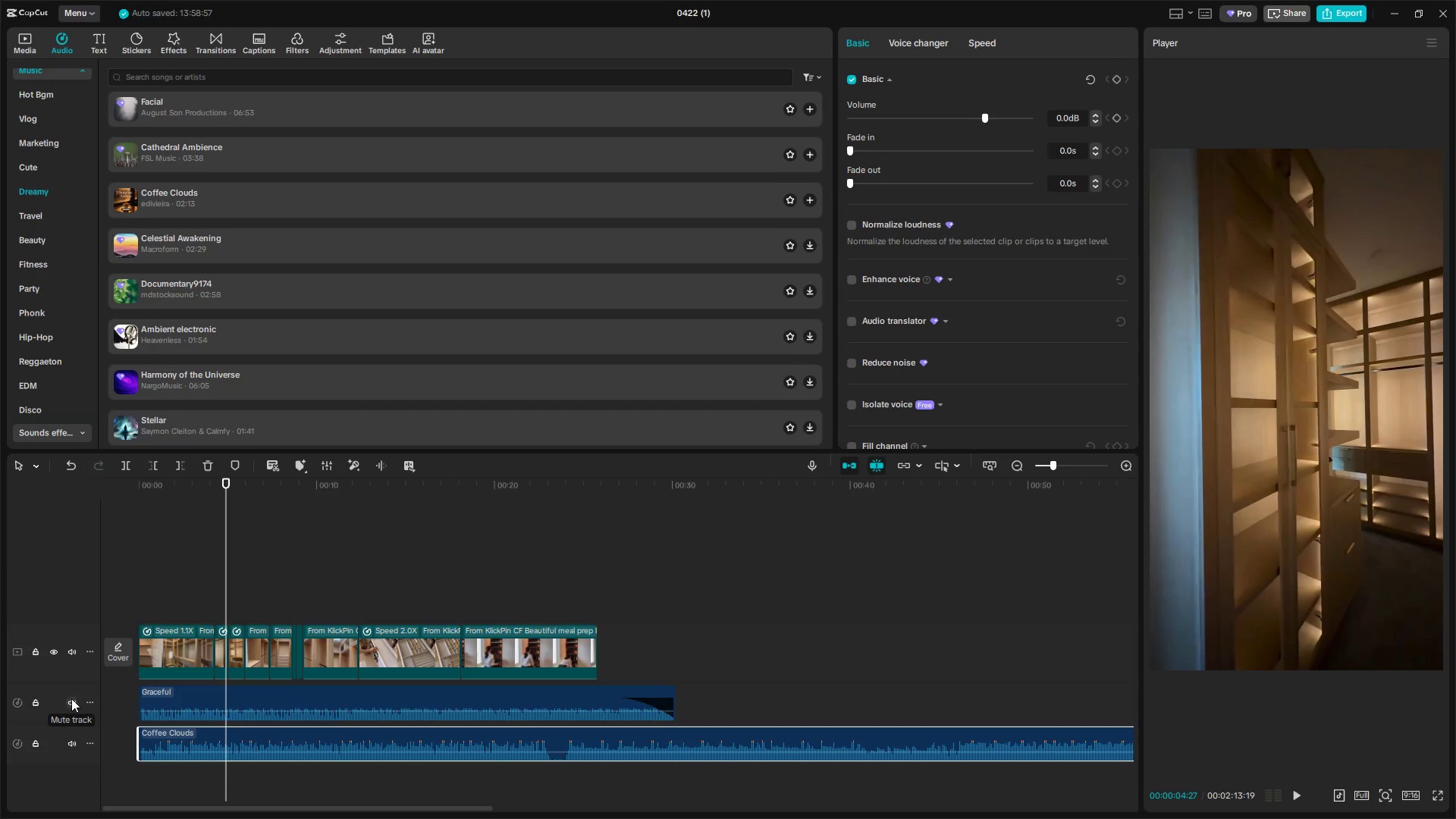 
double_click([173, 582])
 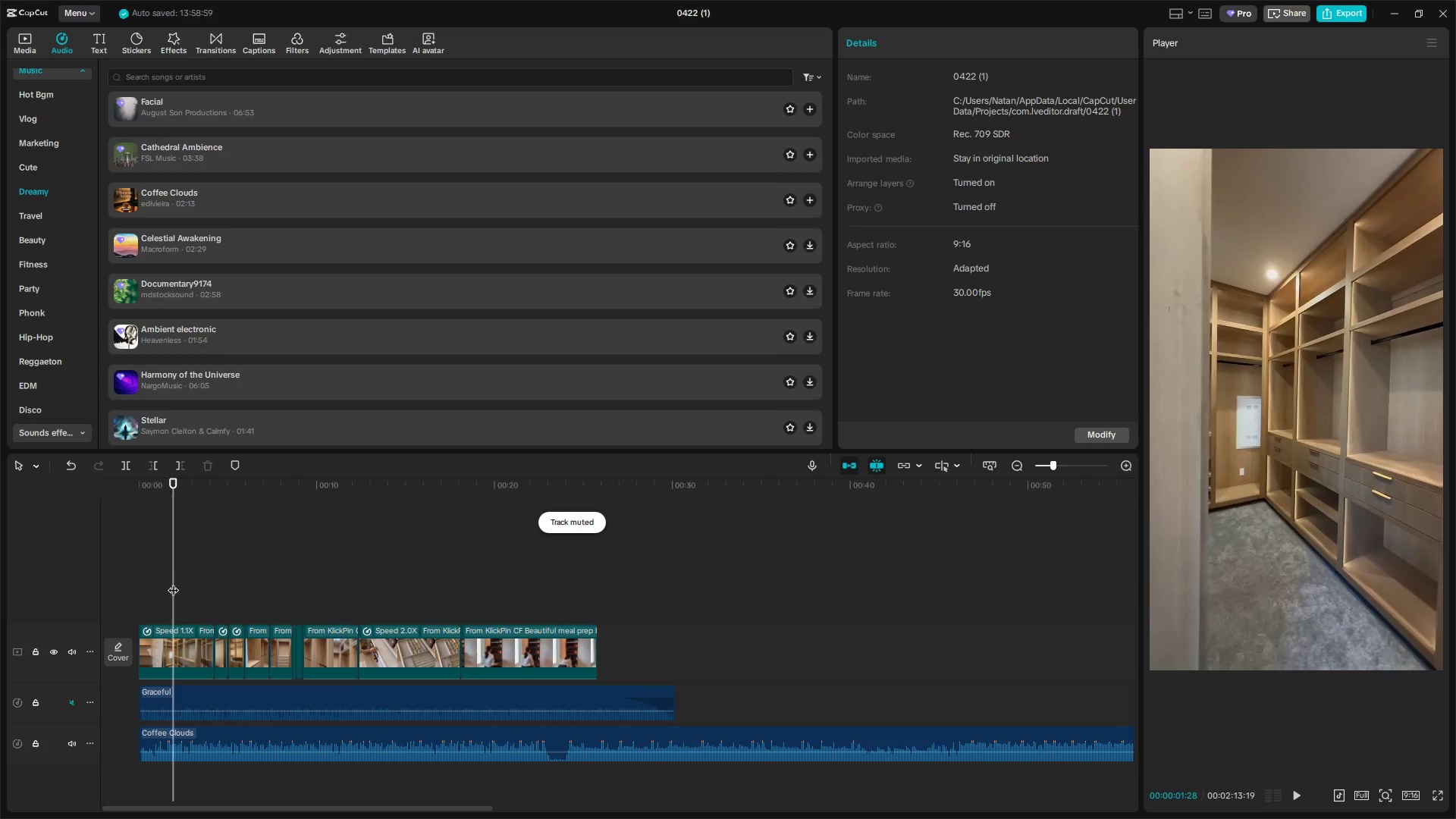 
left_click_drag(start_coordinate=[171, 583], to_coordinate=[123, 587])
 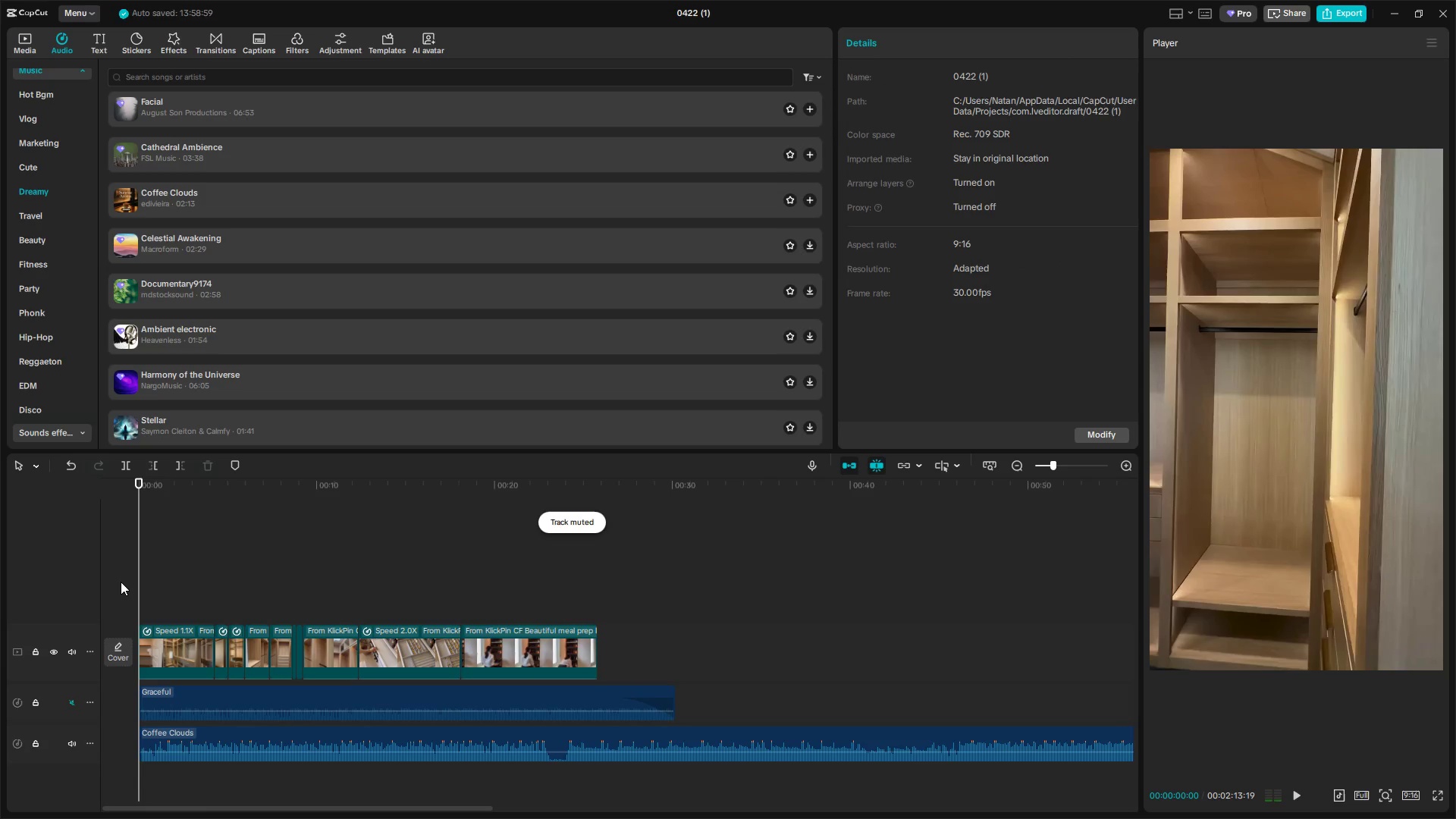 
key(Space)
 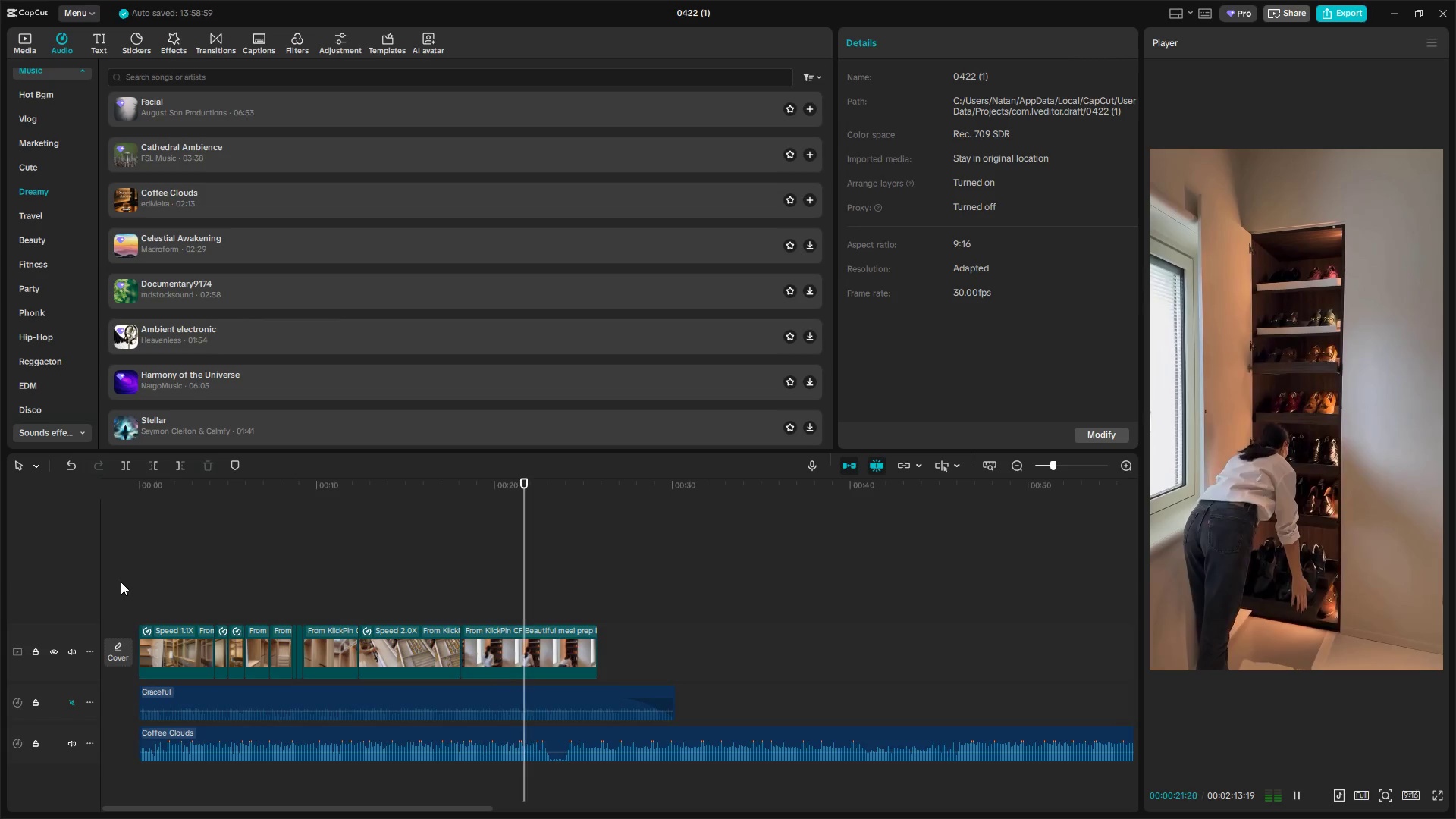 
wait(26.76)
 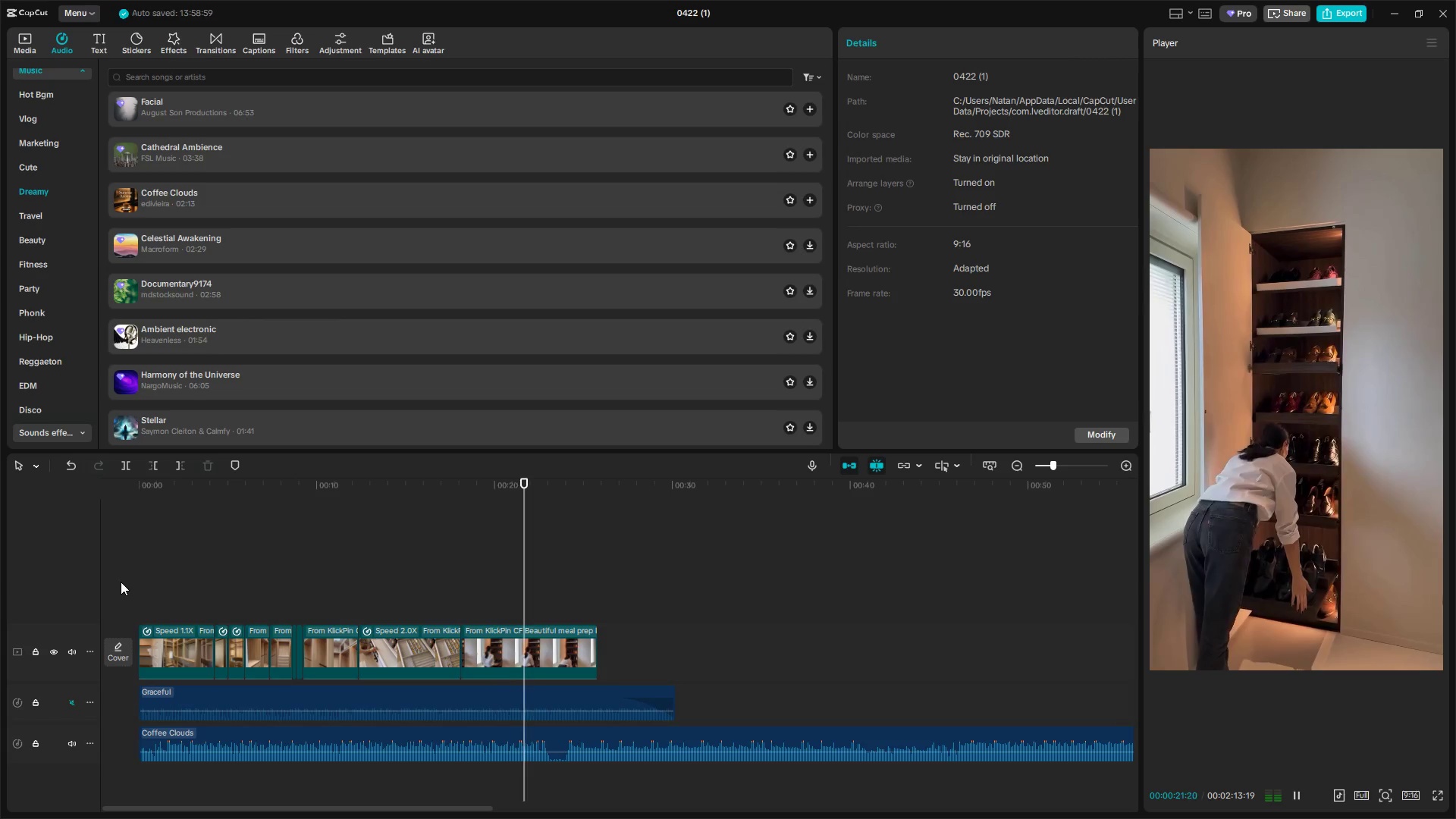 
key(Alt+AltLeft)
 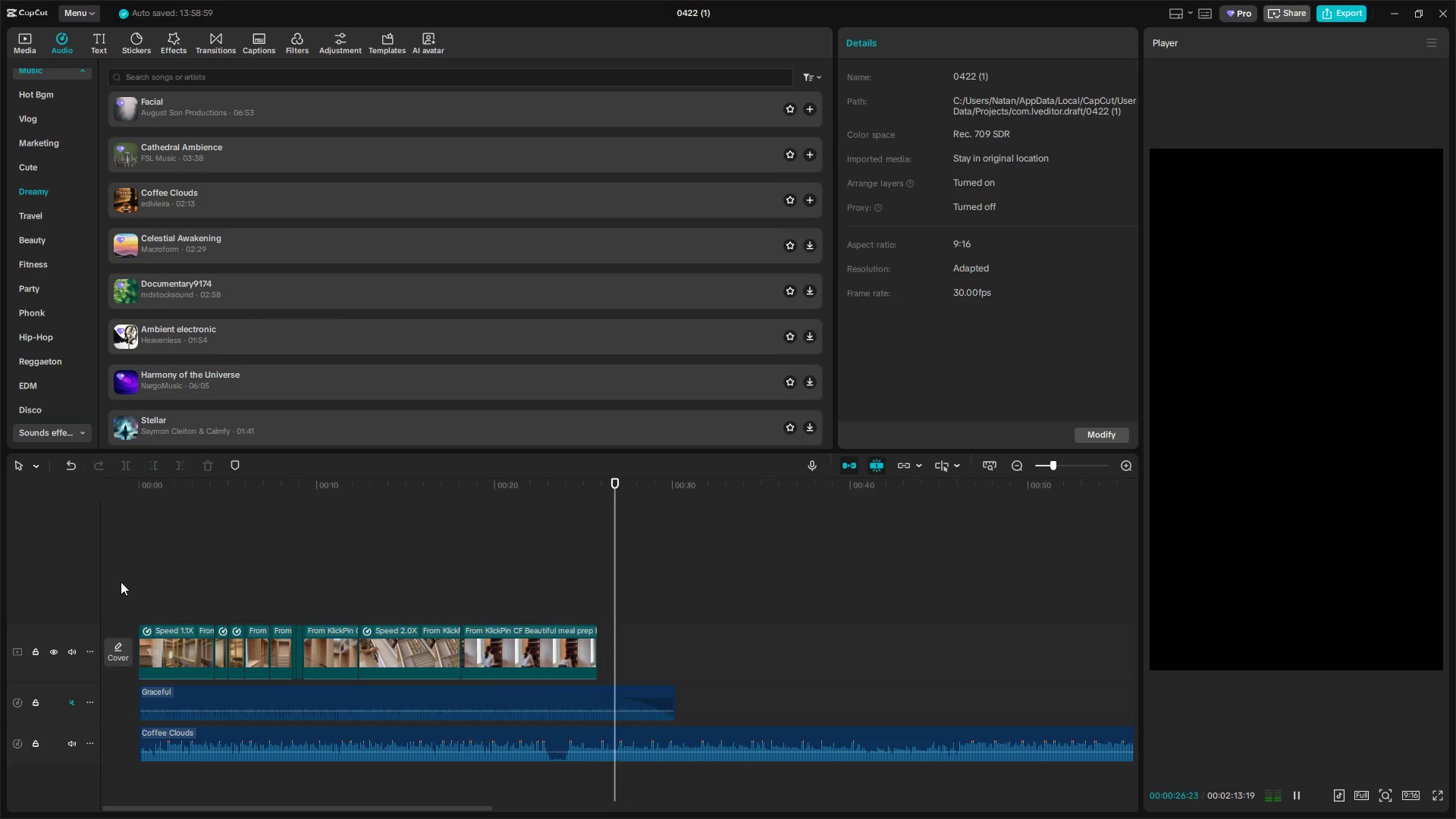 
key(Alt+Tab)
 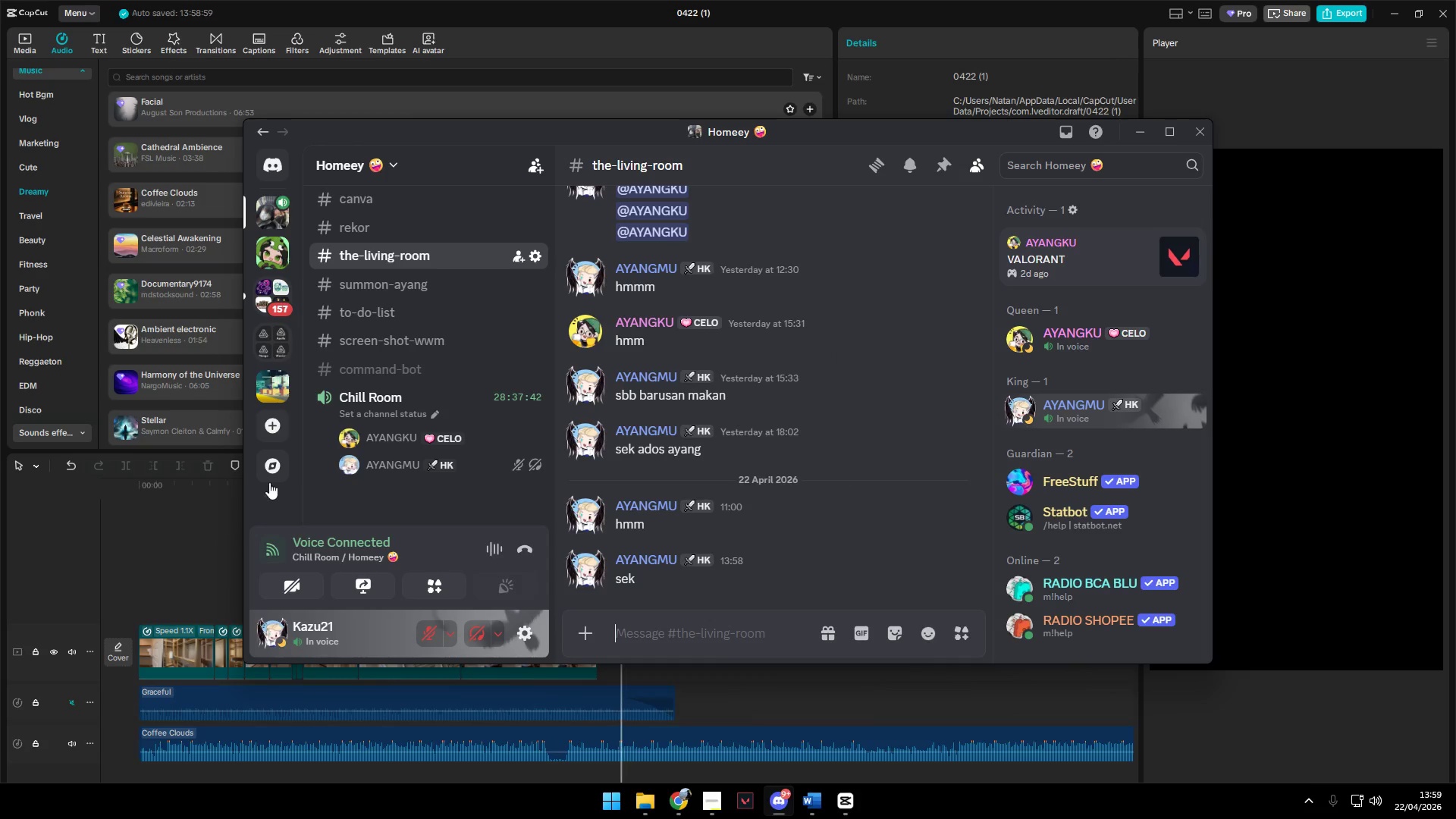 
key(Alt+Tab)
 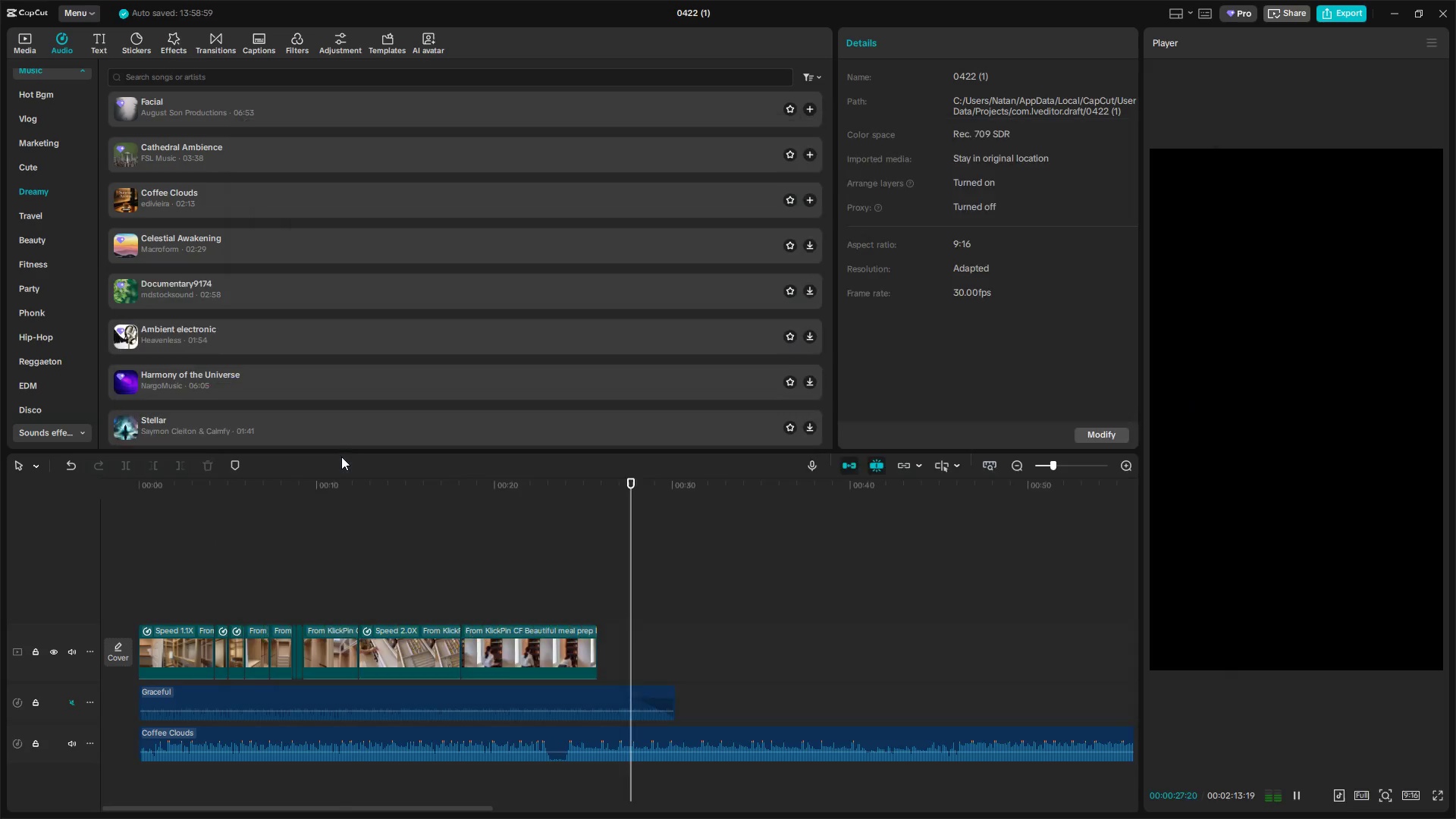 
key(Alt+Tab)
 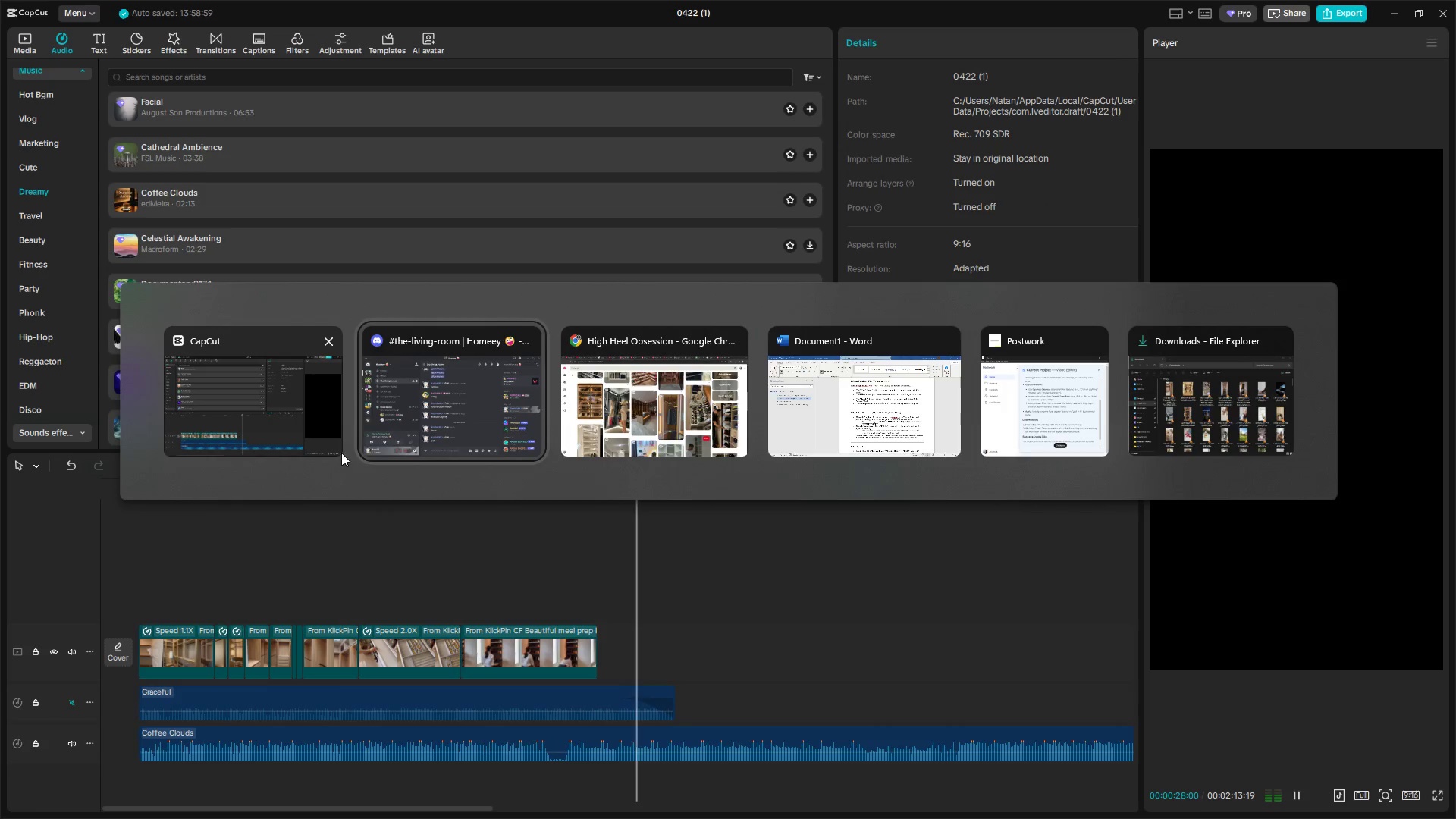 
key(Alt+Tab)
 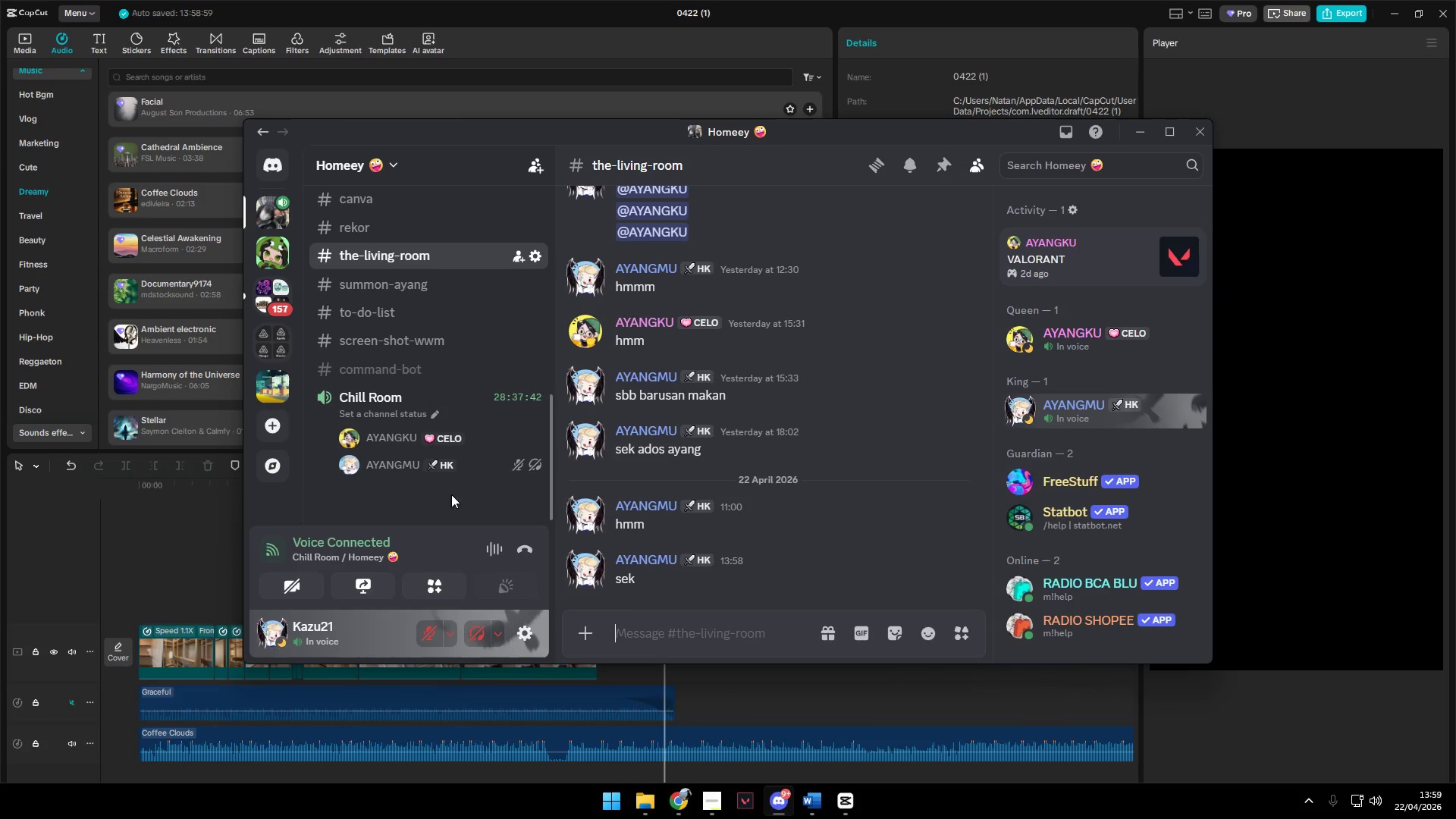 
left_click([475, 629])
 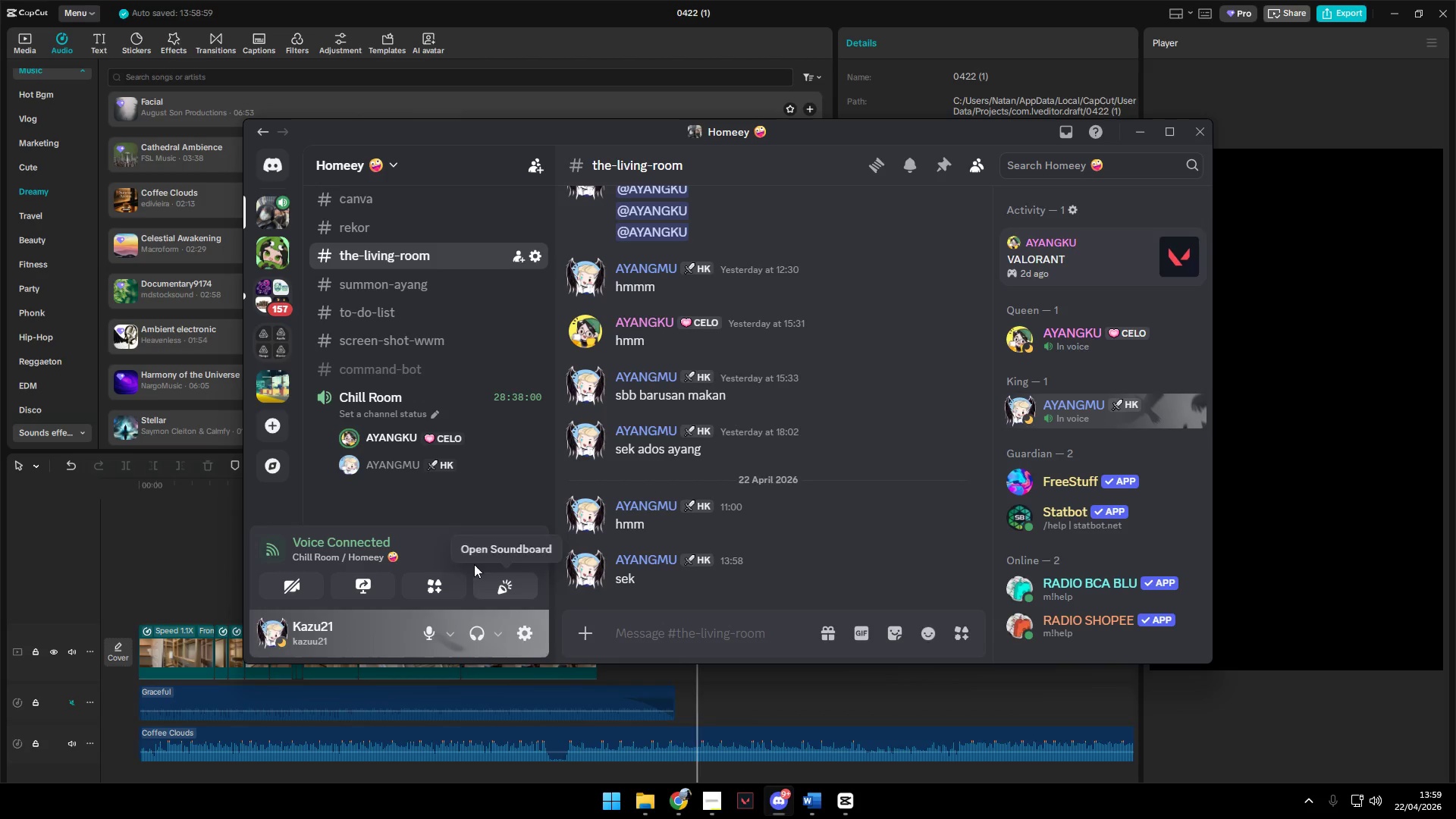 
right_click([461, 429])
 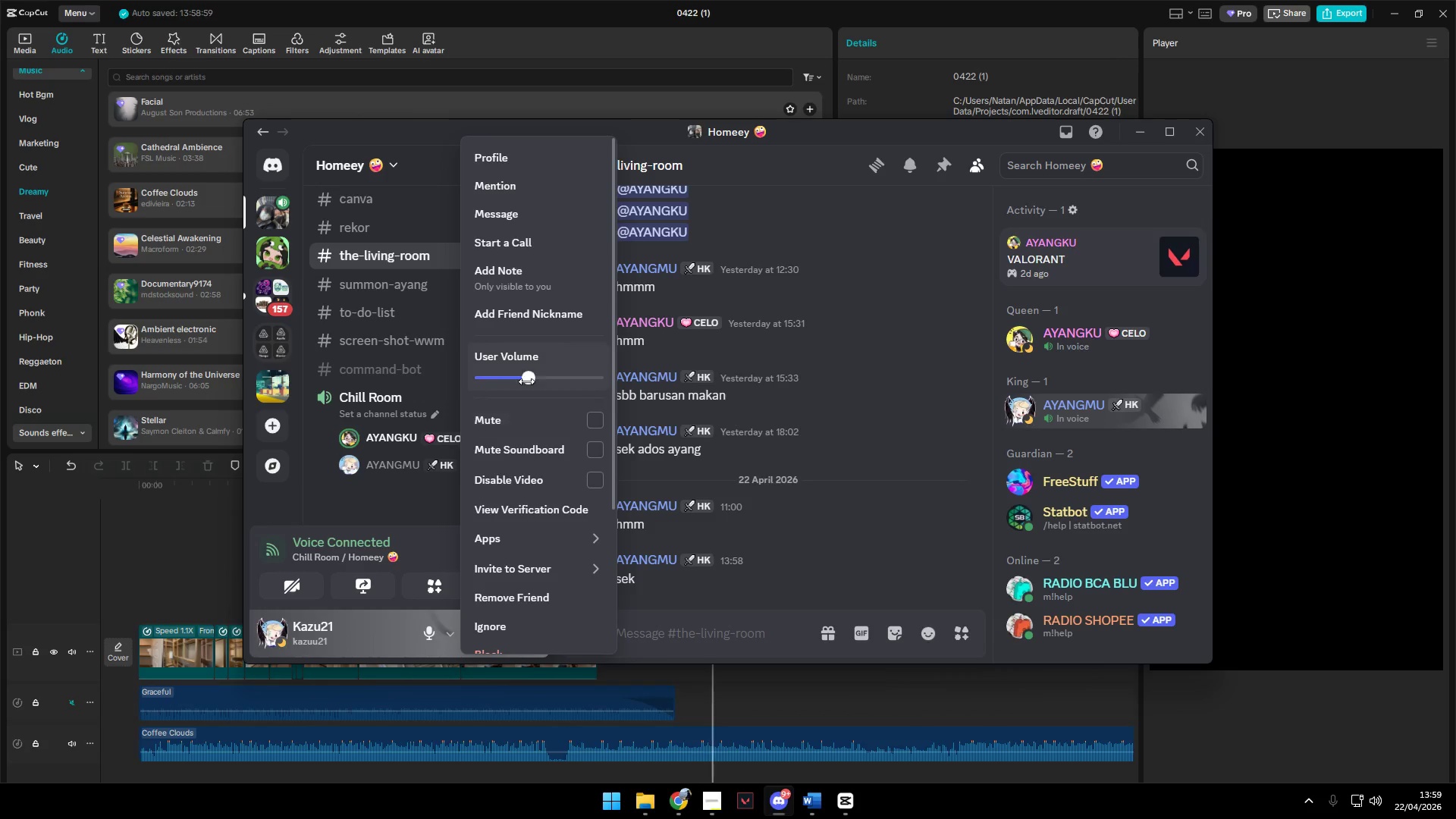 
left_click_drag(start_coordinate=[523, 376], to_coordinate=[507, 376])
 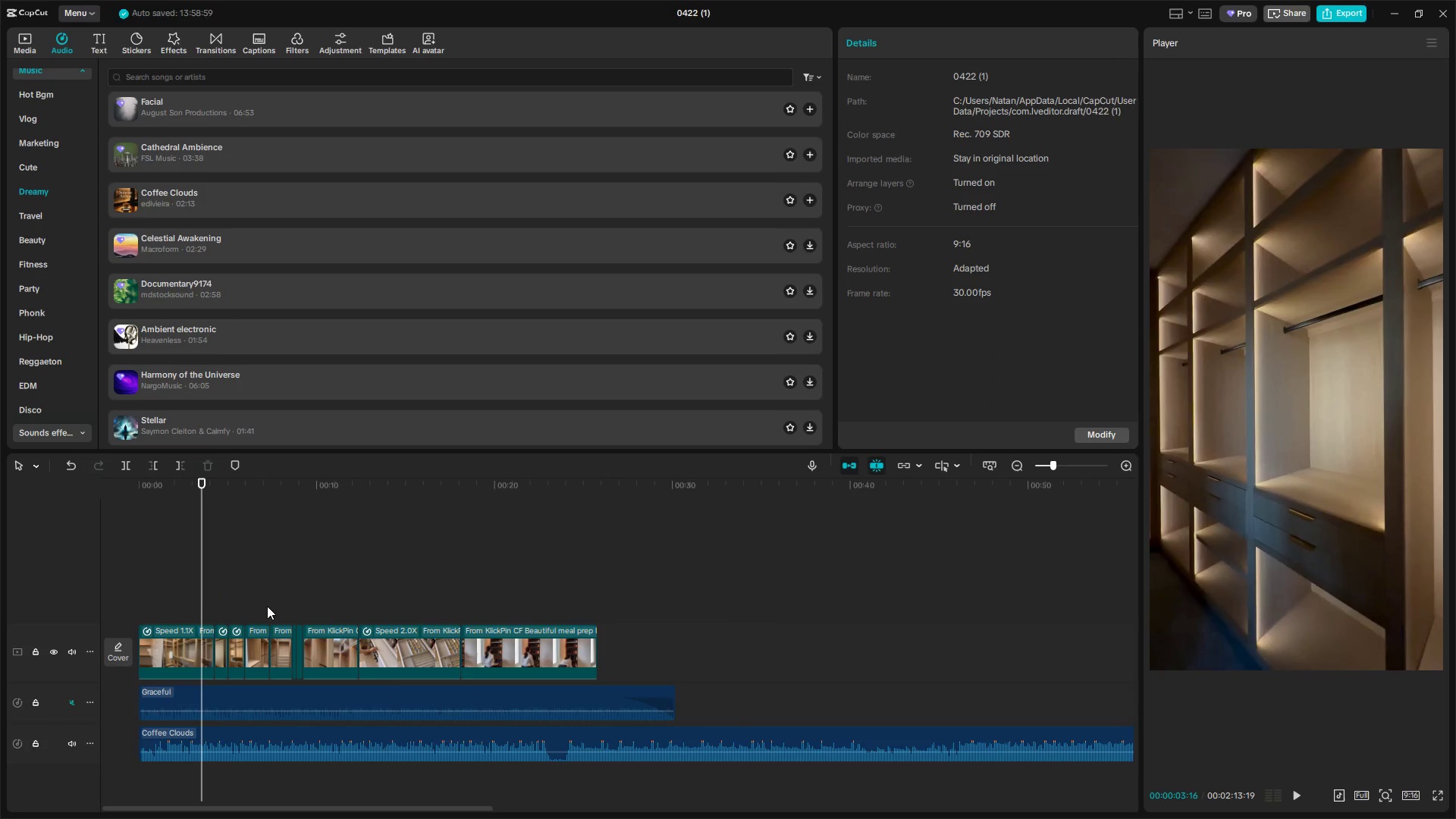 
left_click_drag(start_coordinate=[168, 595], to_coordinate=[556, 643])
 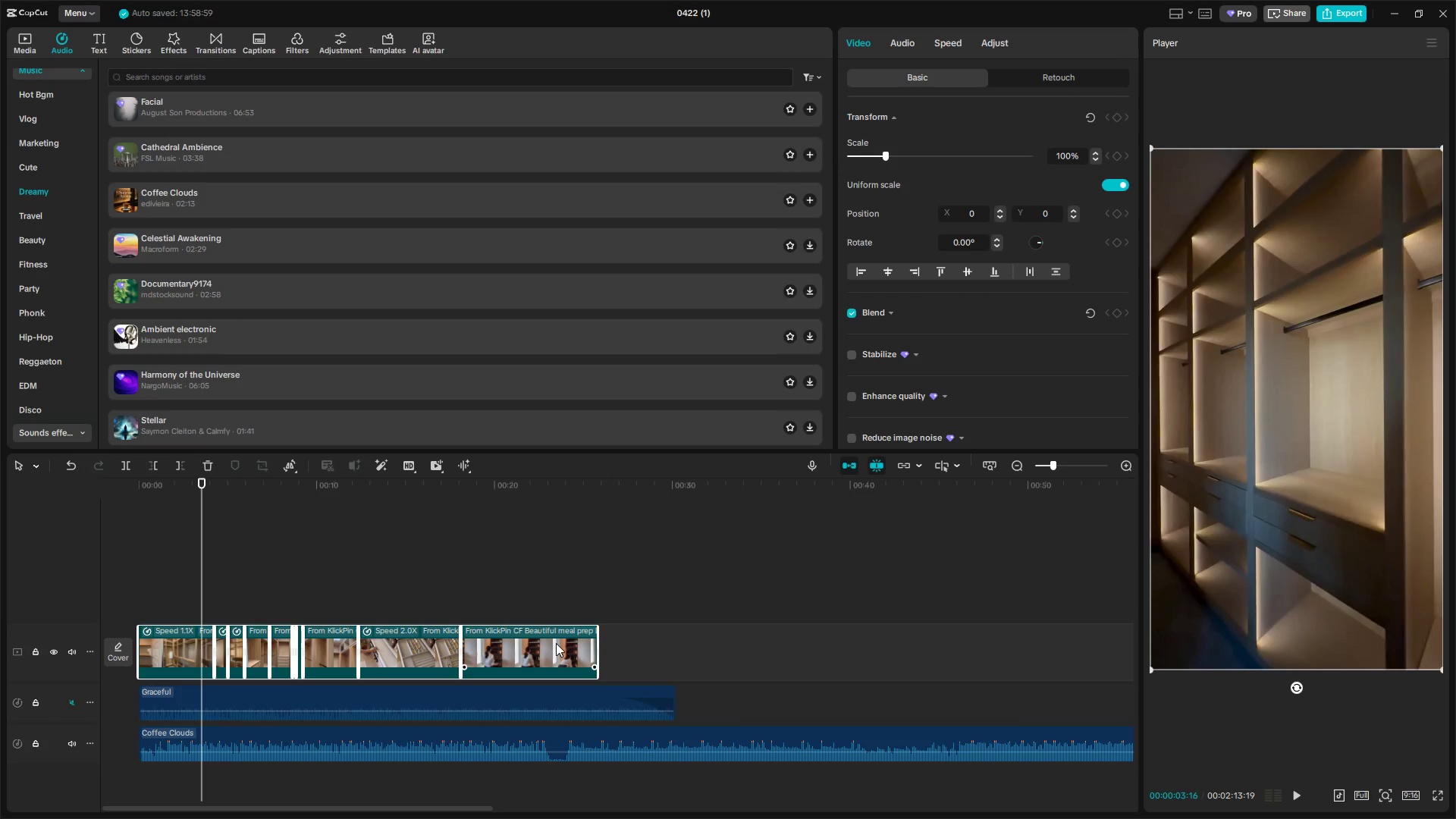 
key(Backspace)
 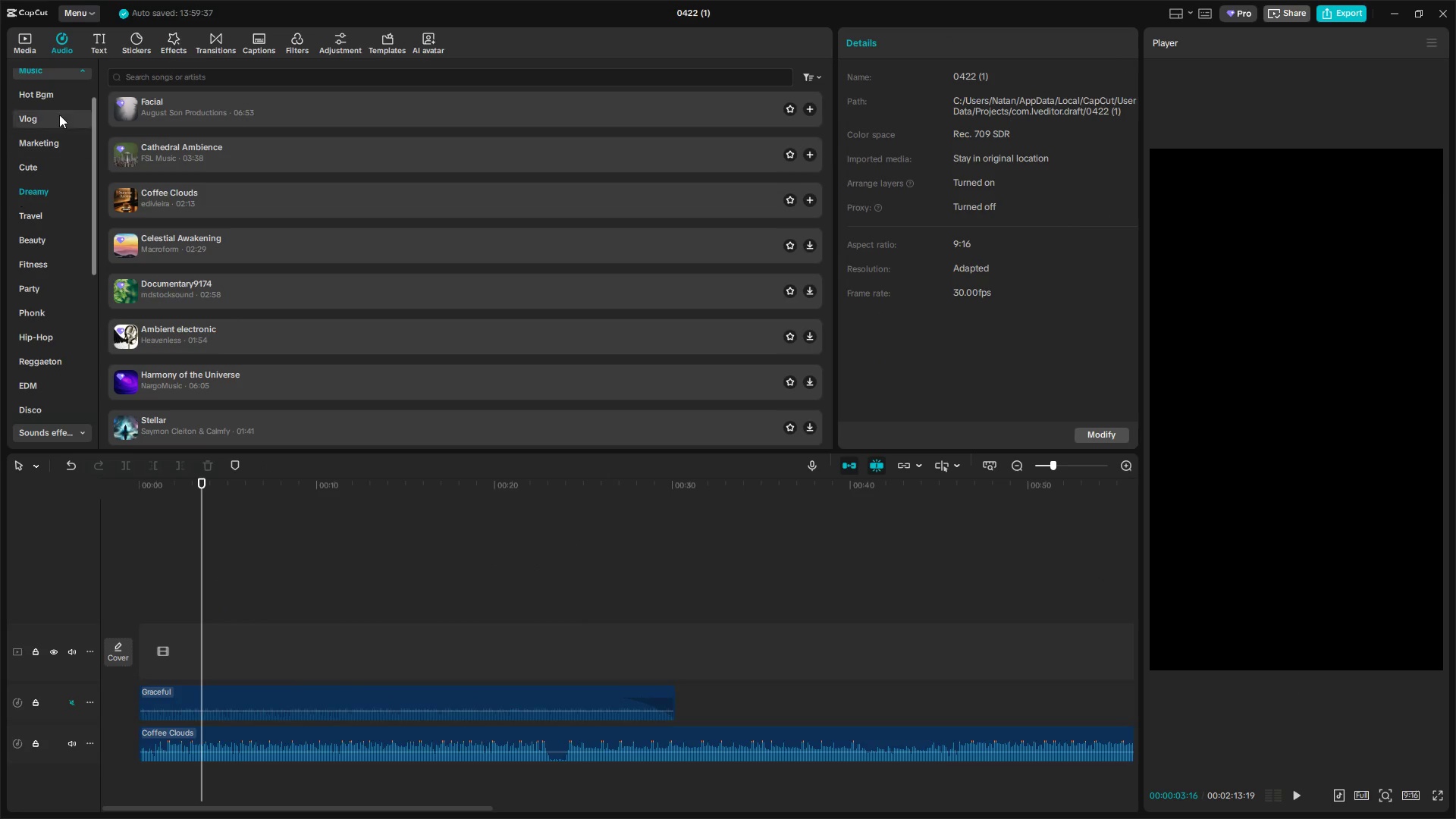 
left_click([31, 35])
 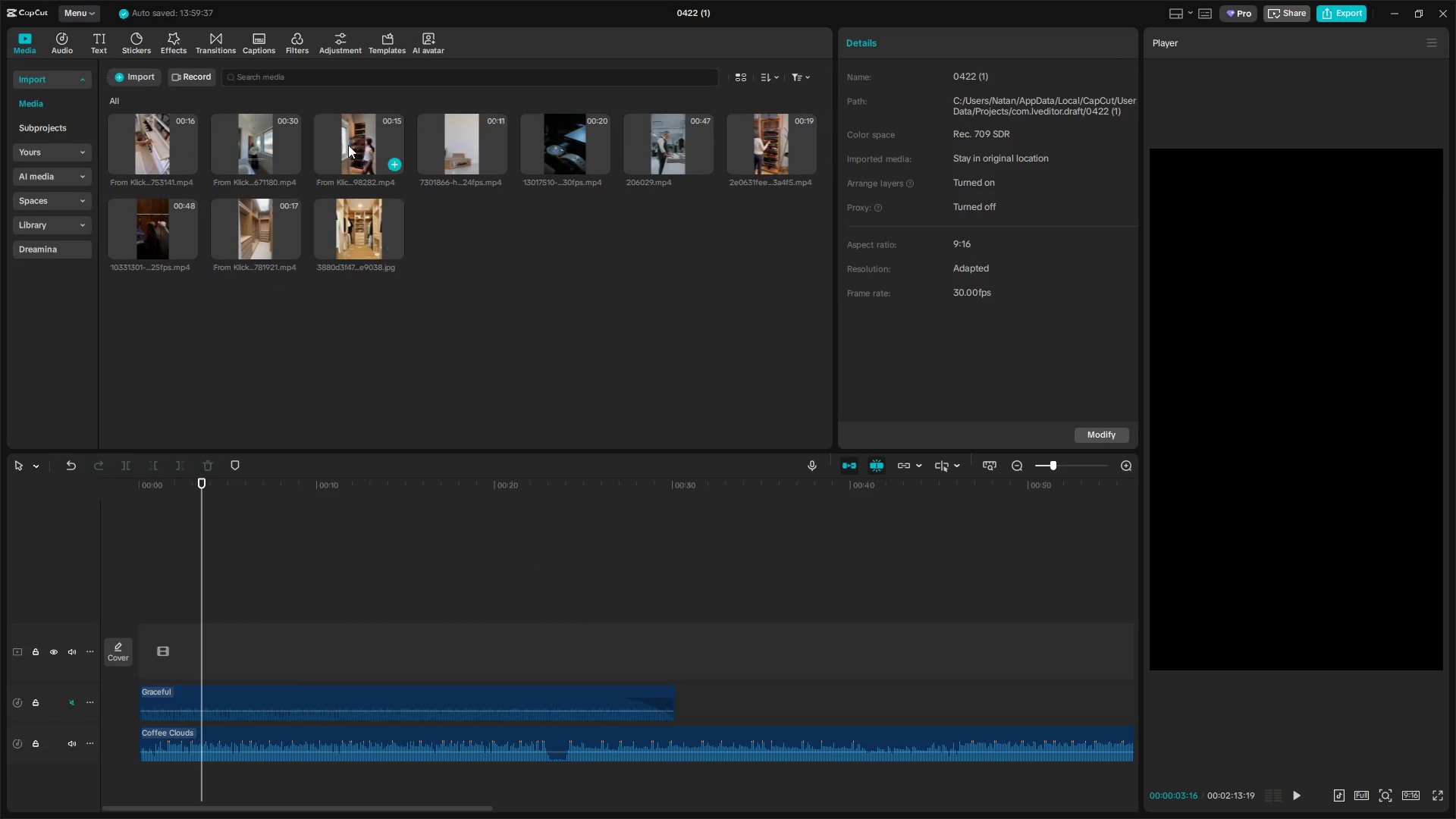 
left_click([372, 130])
 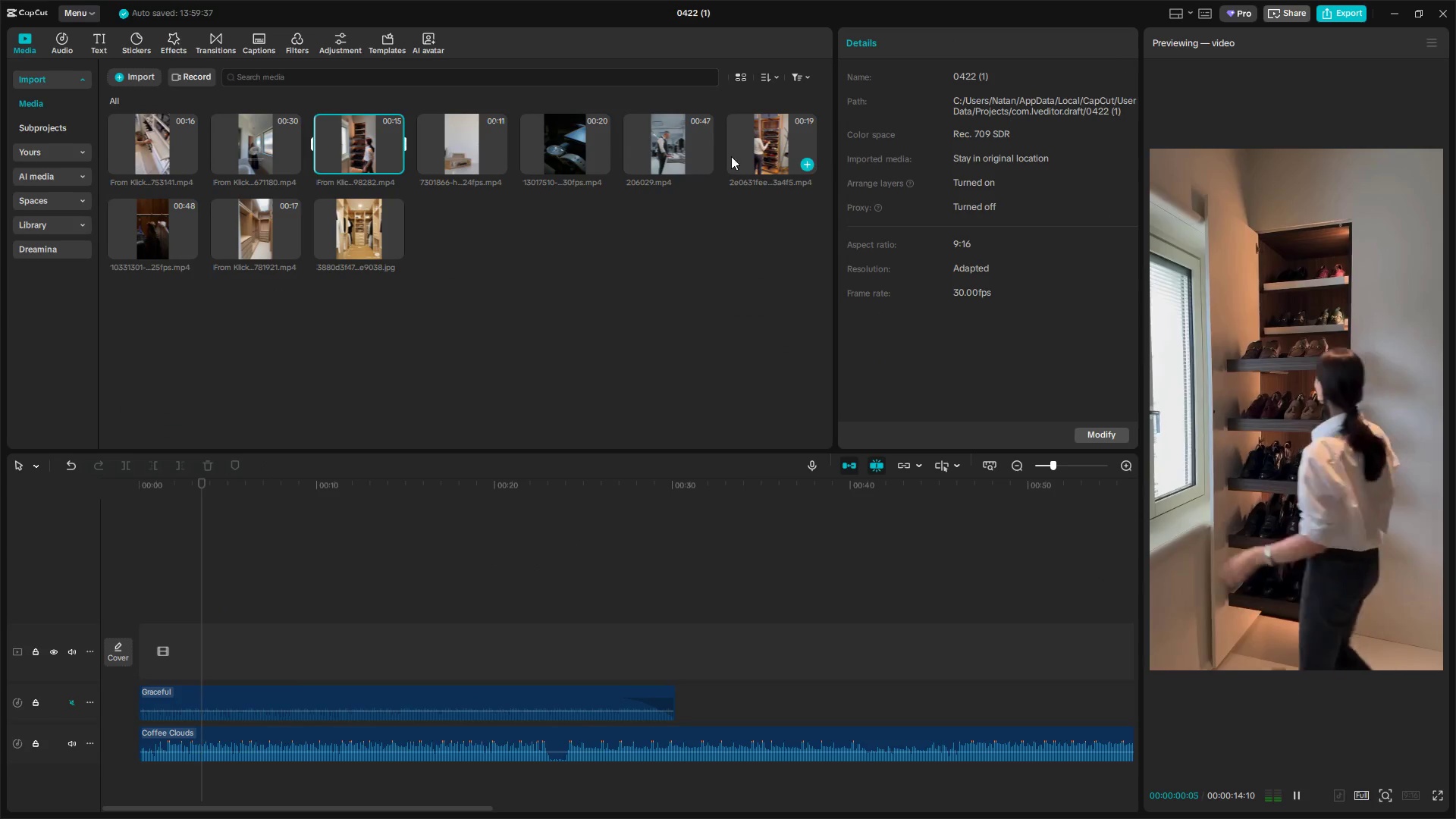 
left_click([777, 143])
 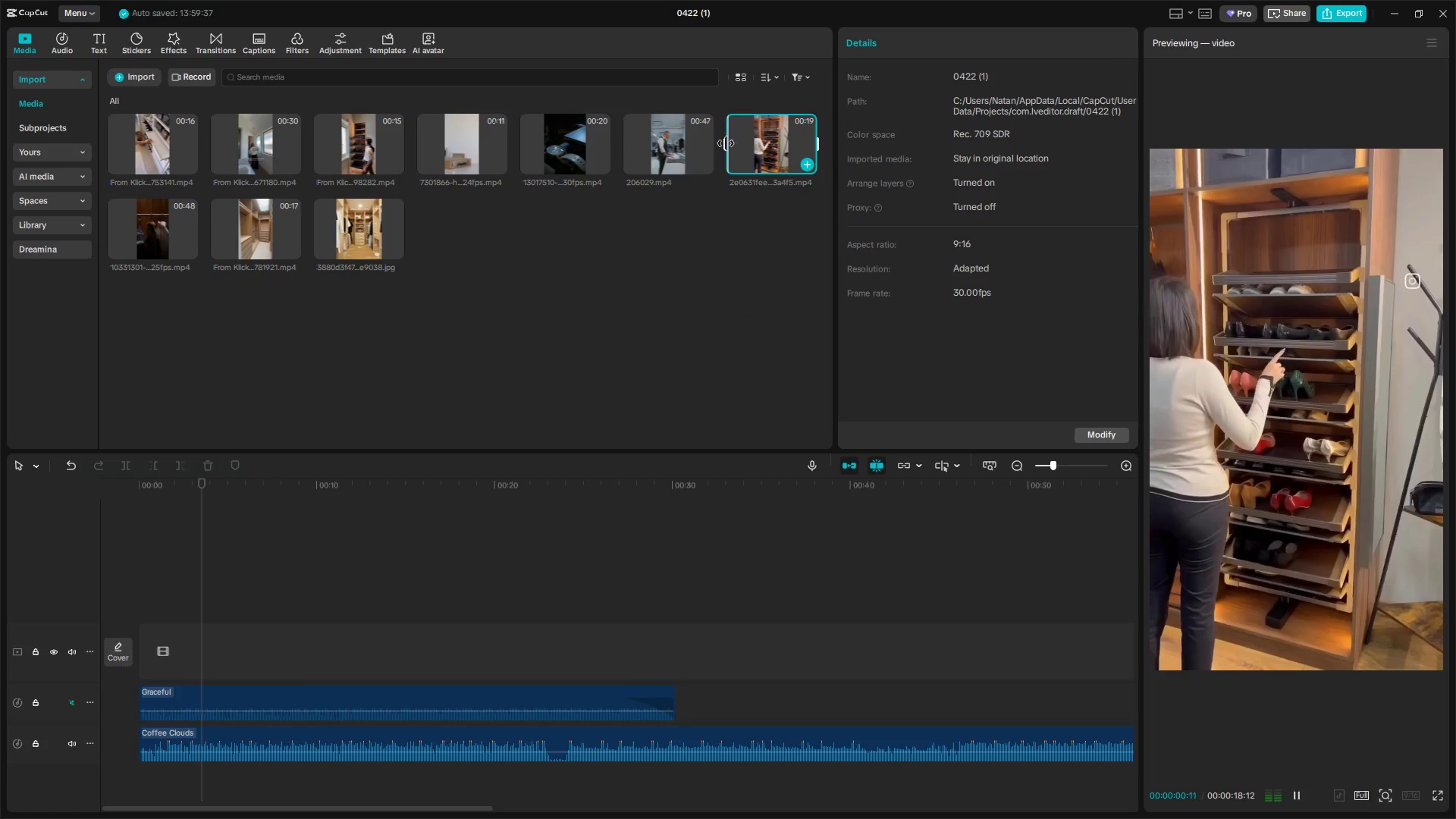 
left_click([705, 143])
 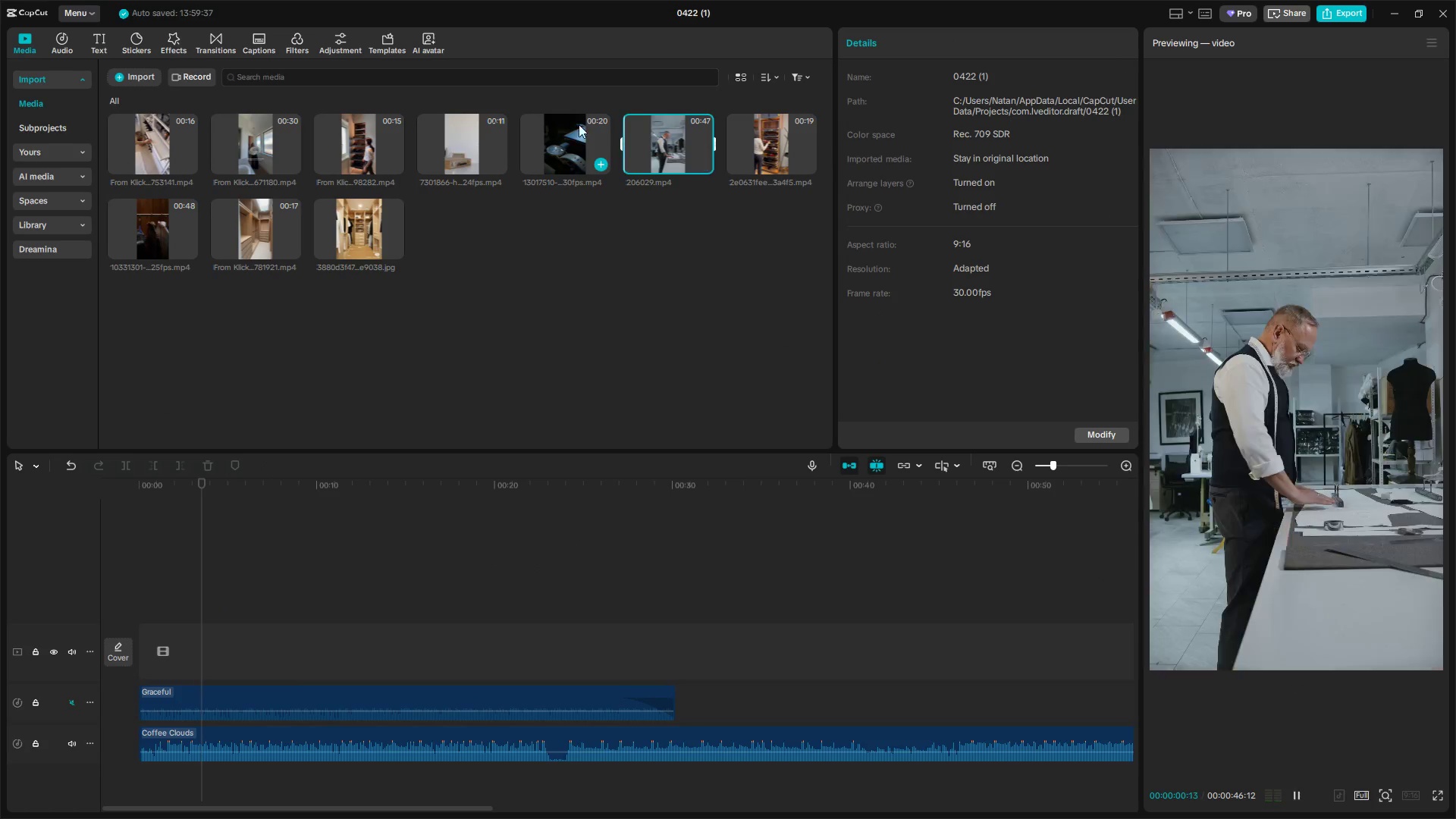 
left_click([570, 129])
 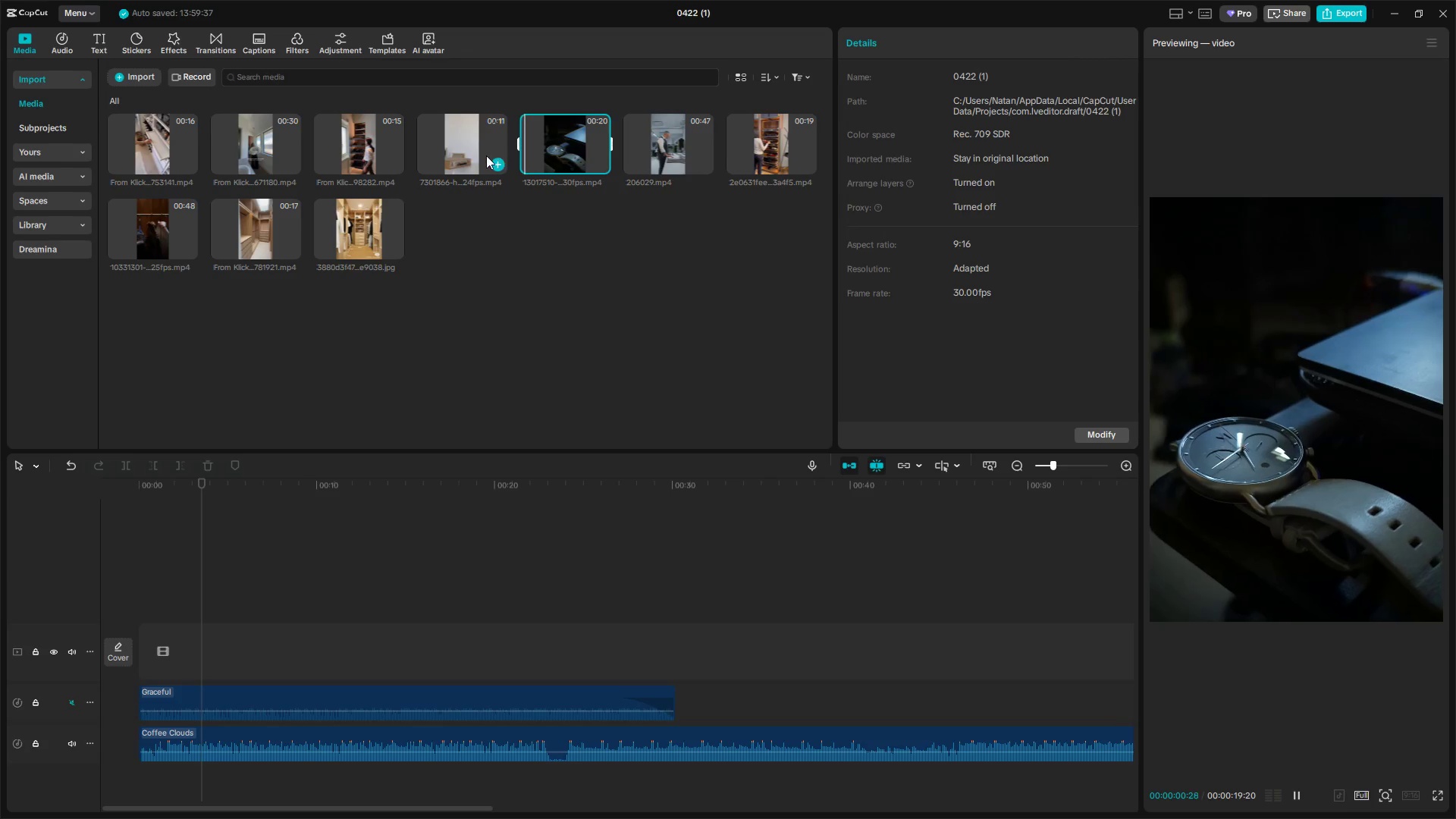 
left_click([466, 146])
 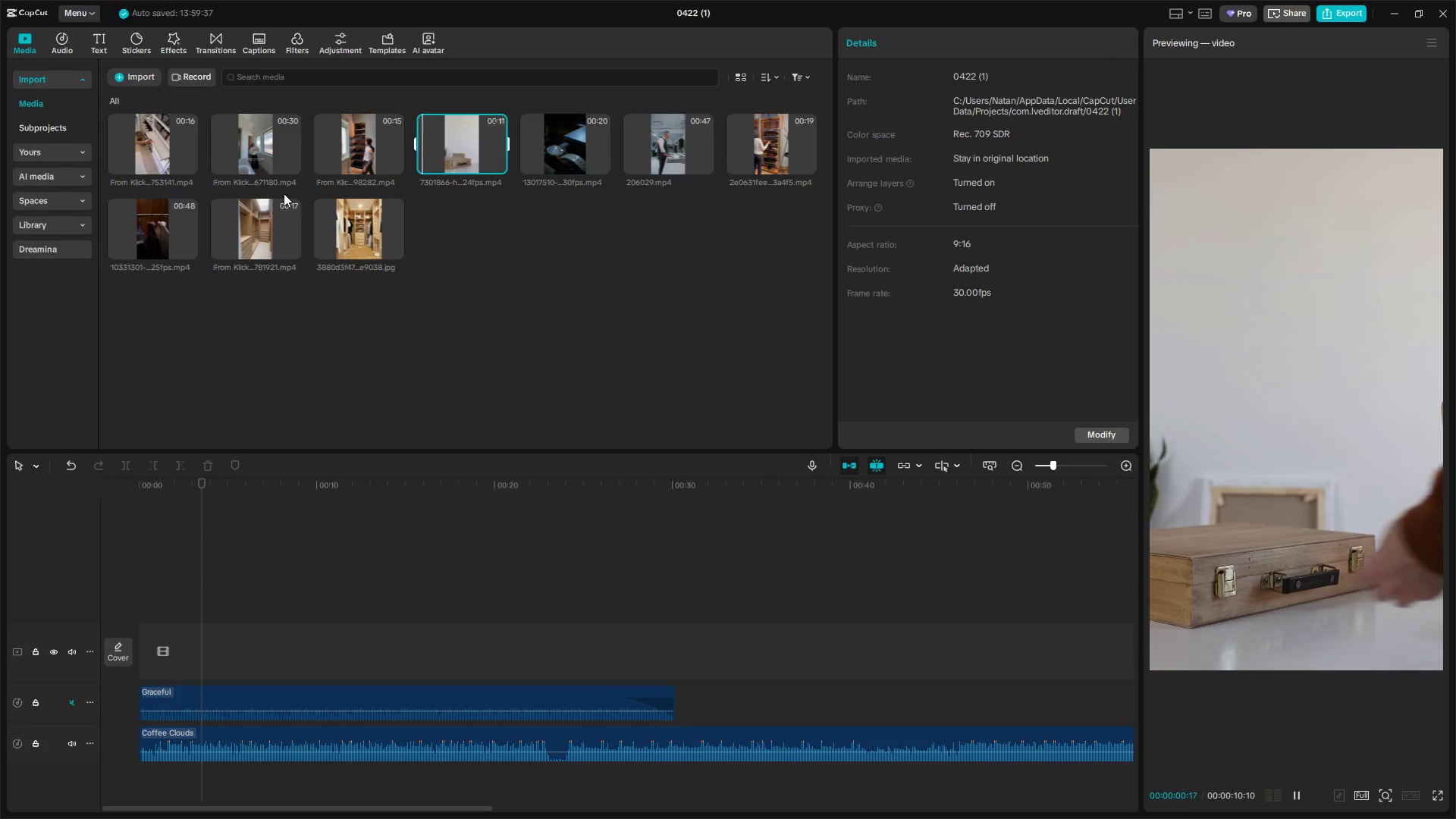 
left_click([158, 147])
 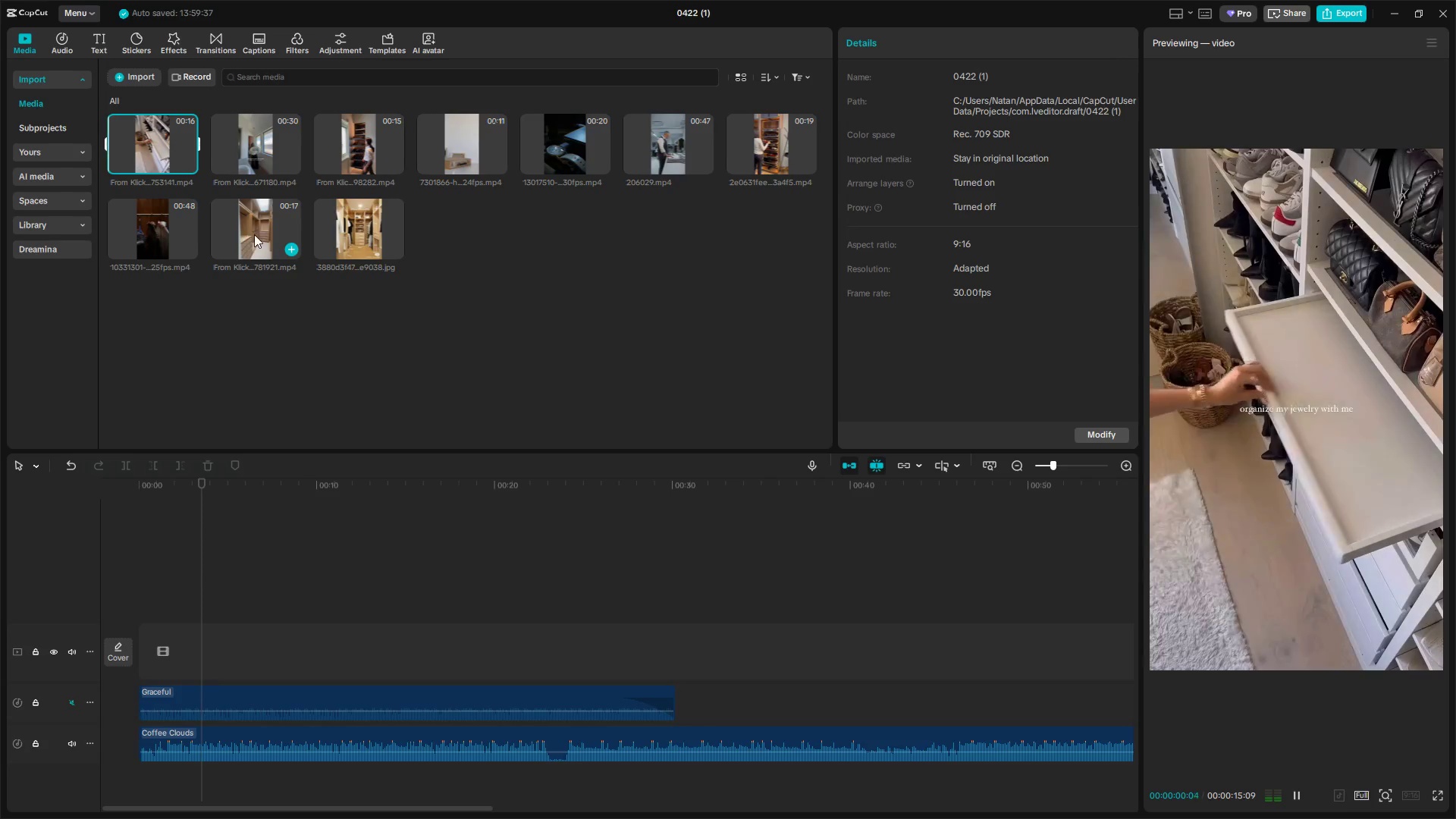 
left_click([259, 228])
 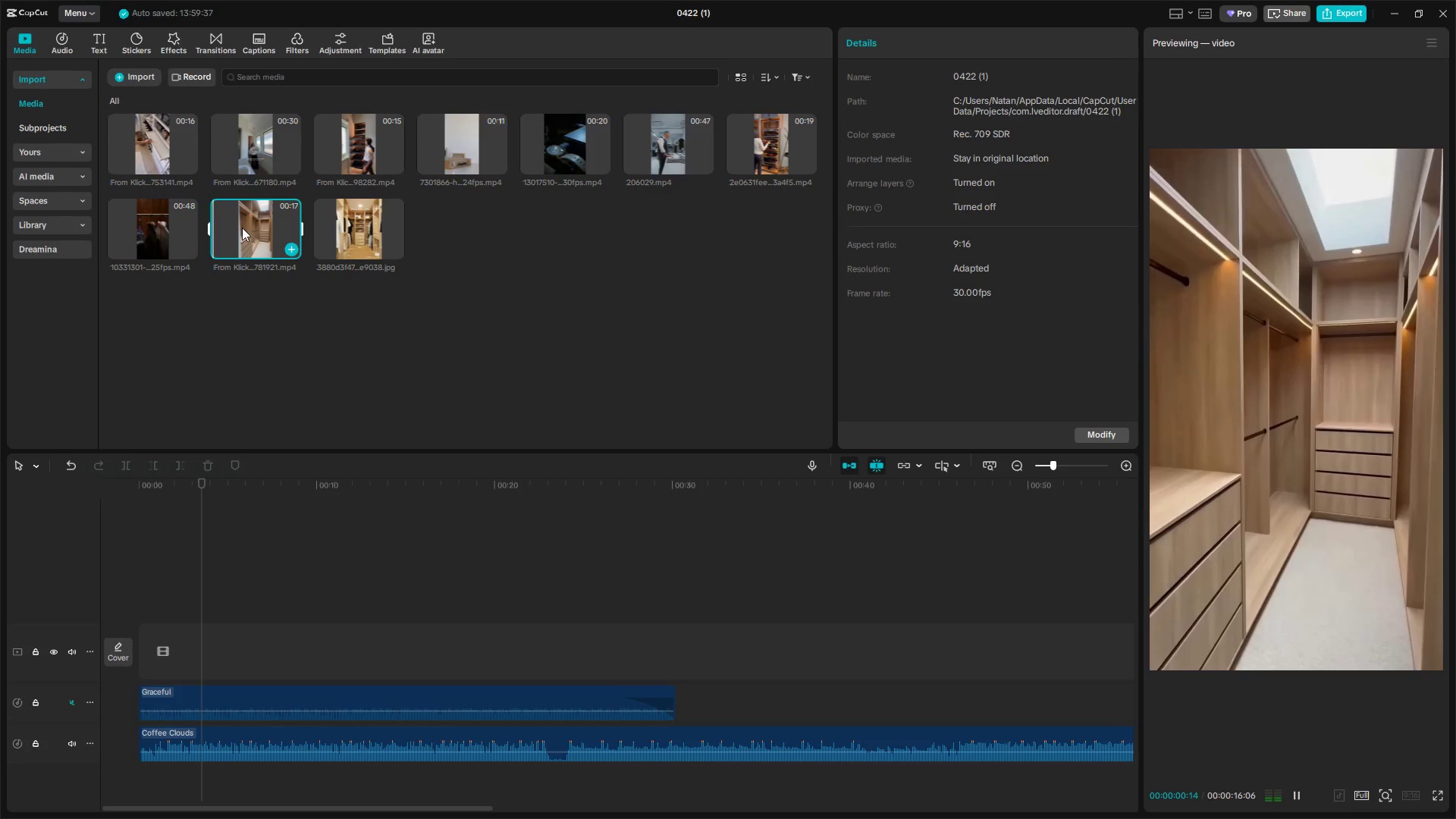 
left_click([176, 222])
 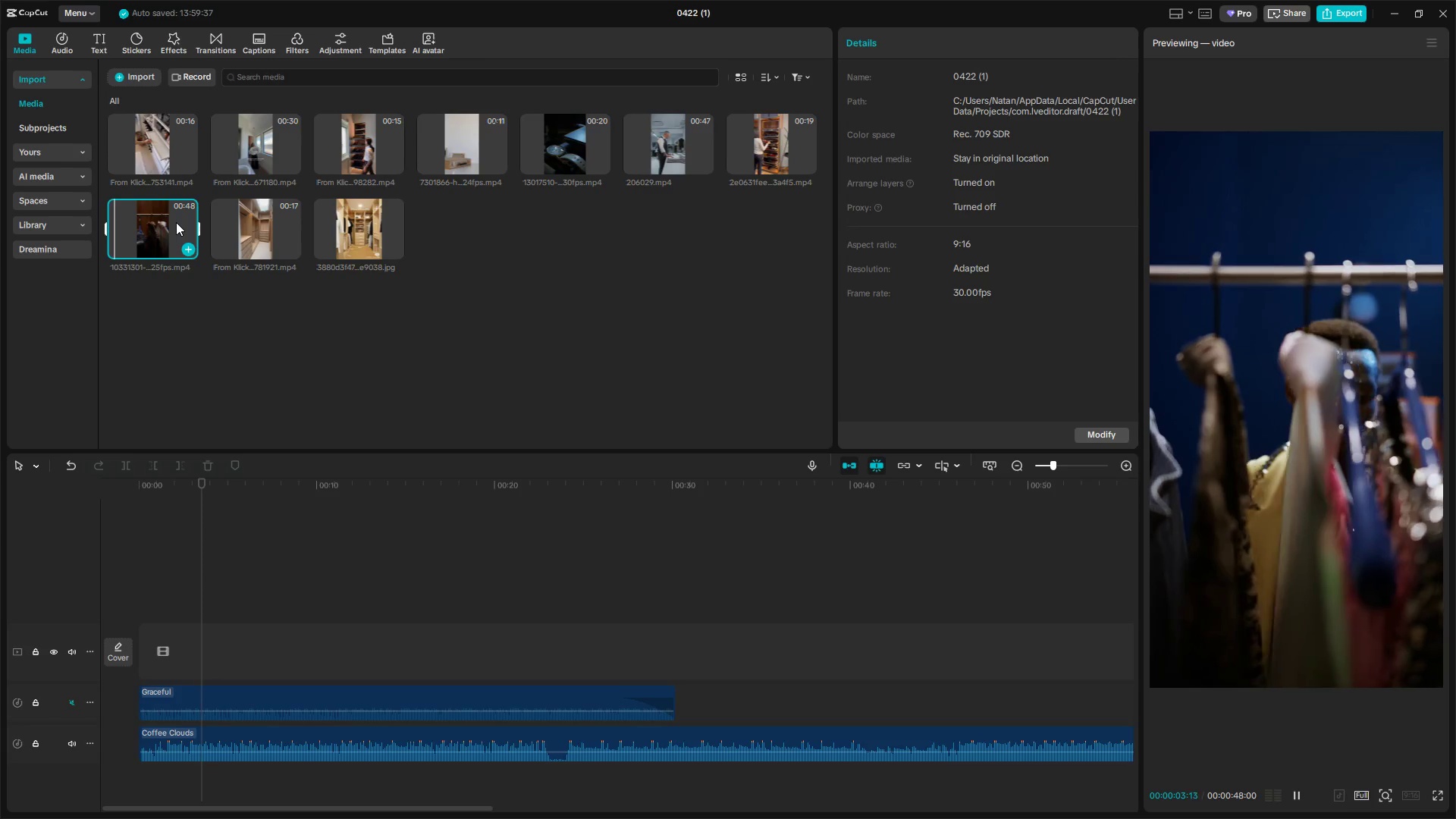 
wait(5.11)
 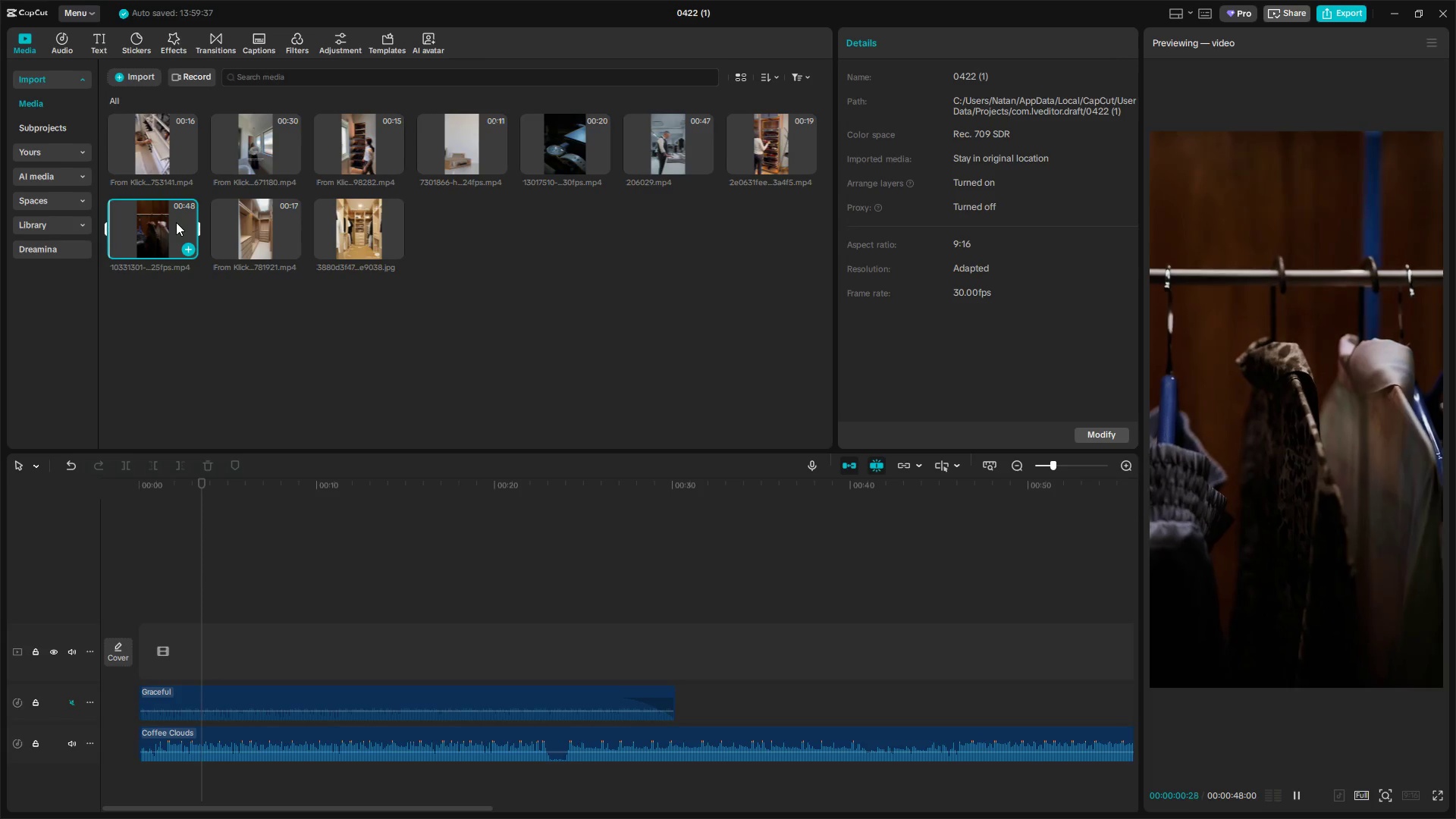 
left_click_drag(start_coordinate=[176, 221], to_coordinate=[133, 643])
 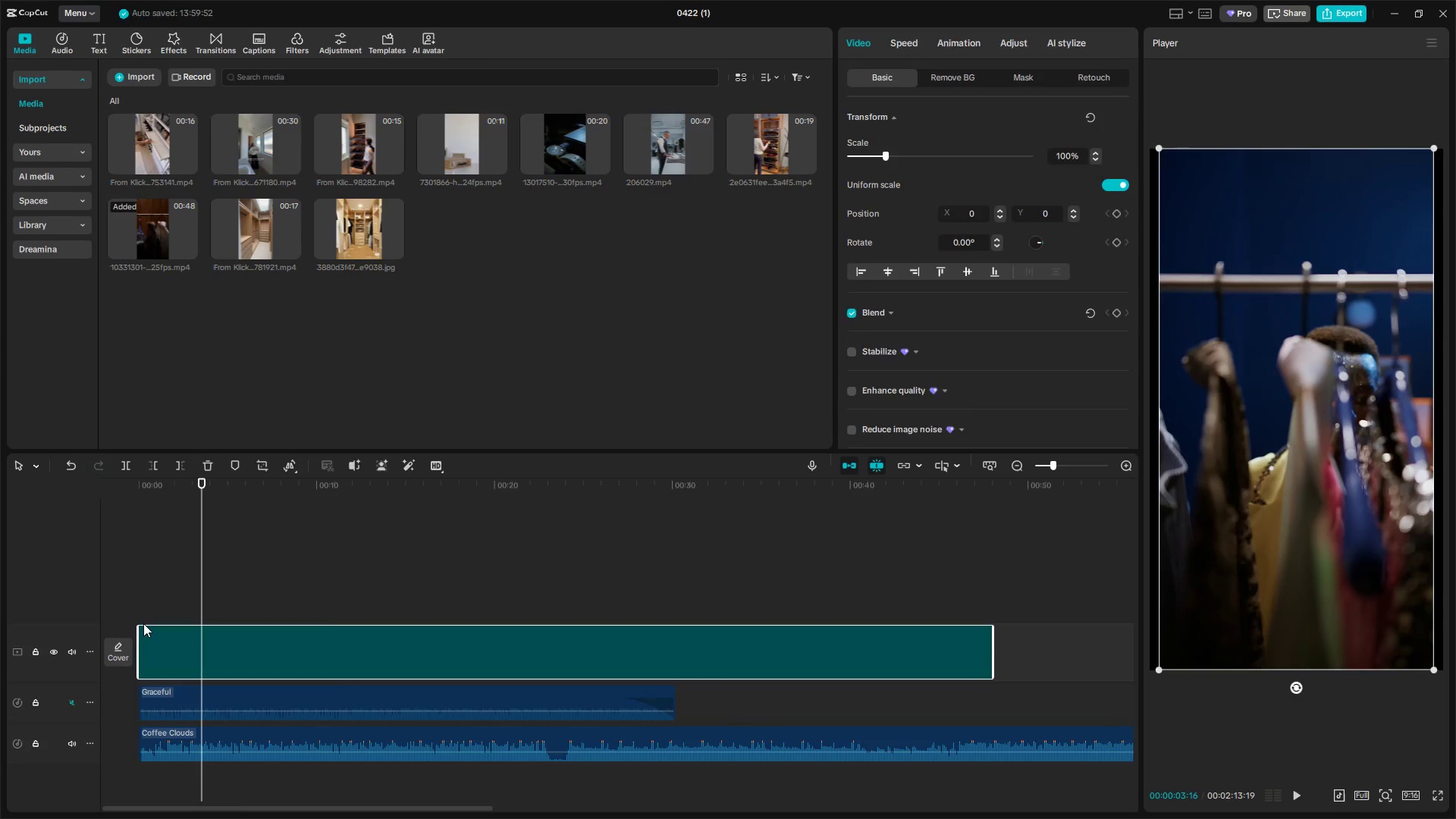 
left_click([143, 596])
 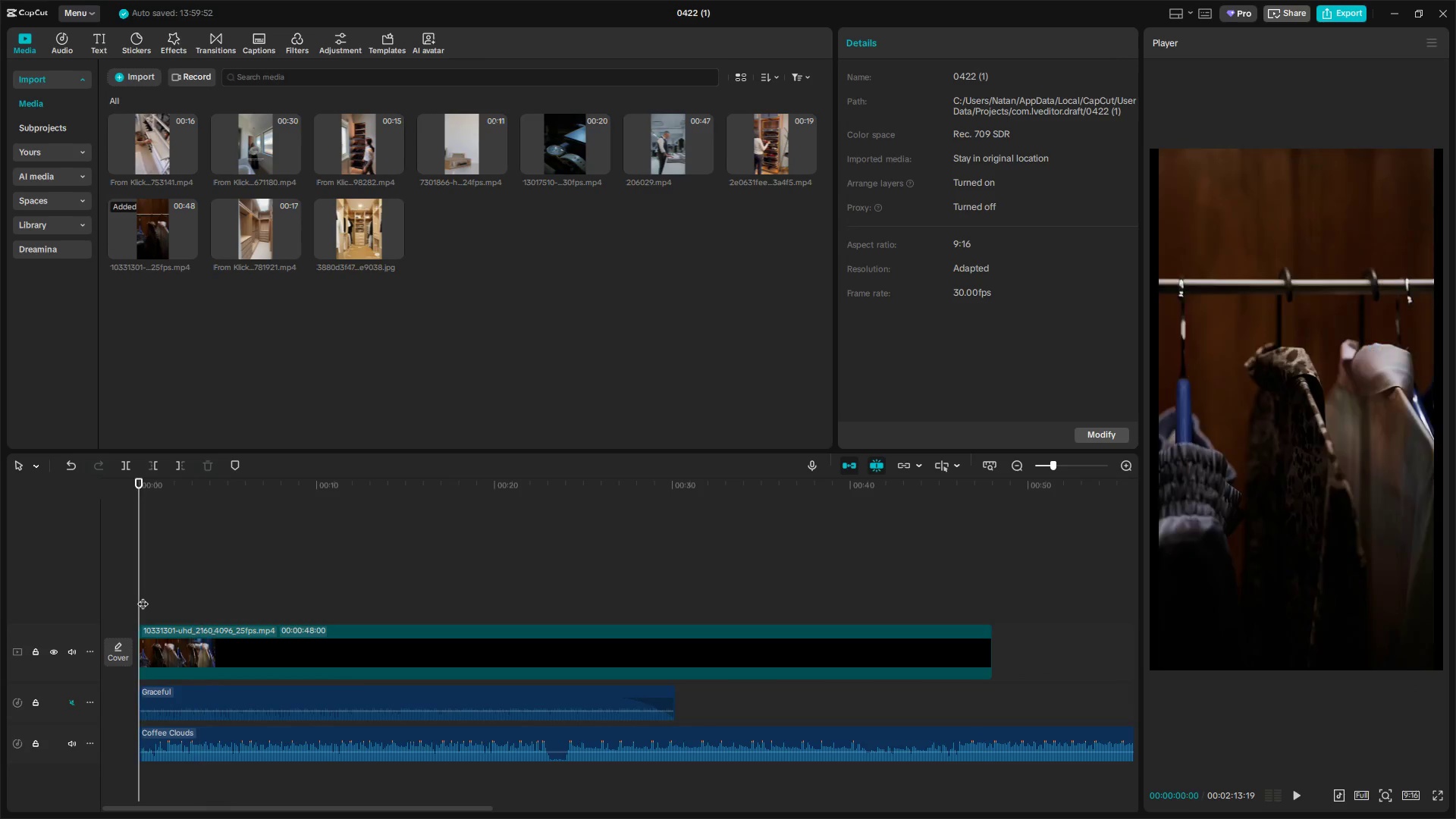 
left_click_drag(start_coordinate=[143, 596], to_coordinate=[133, 596])
 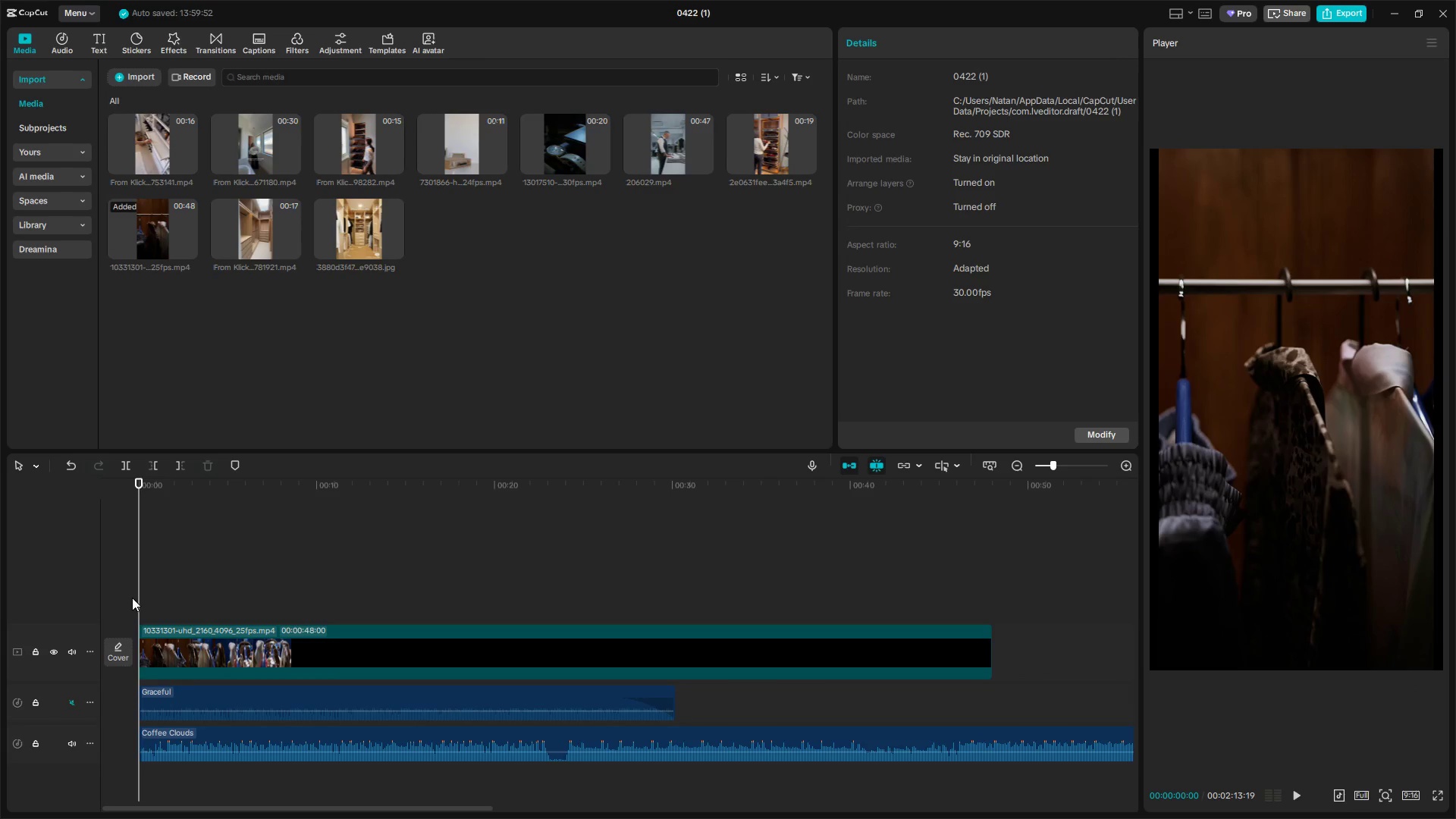 
key(Space)
 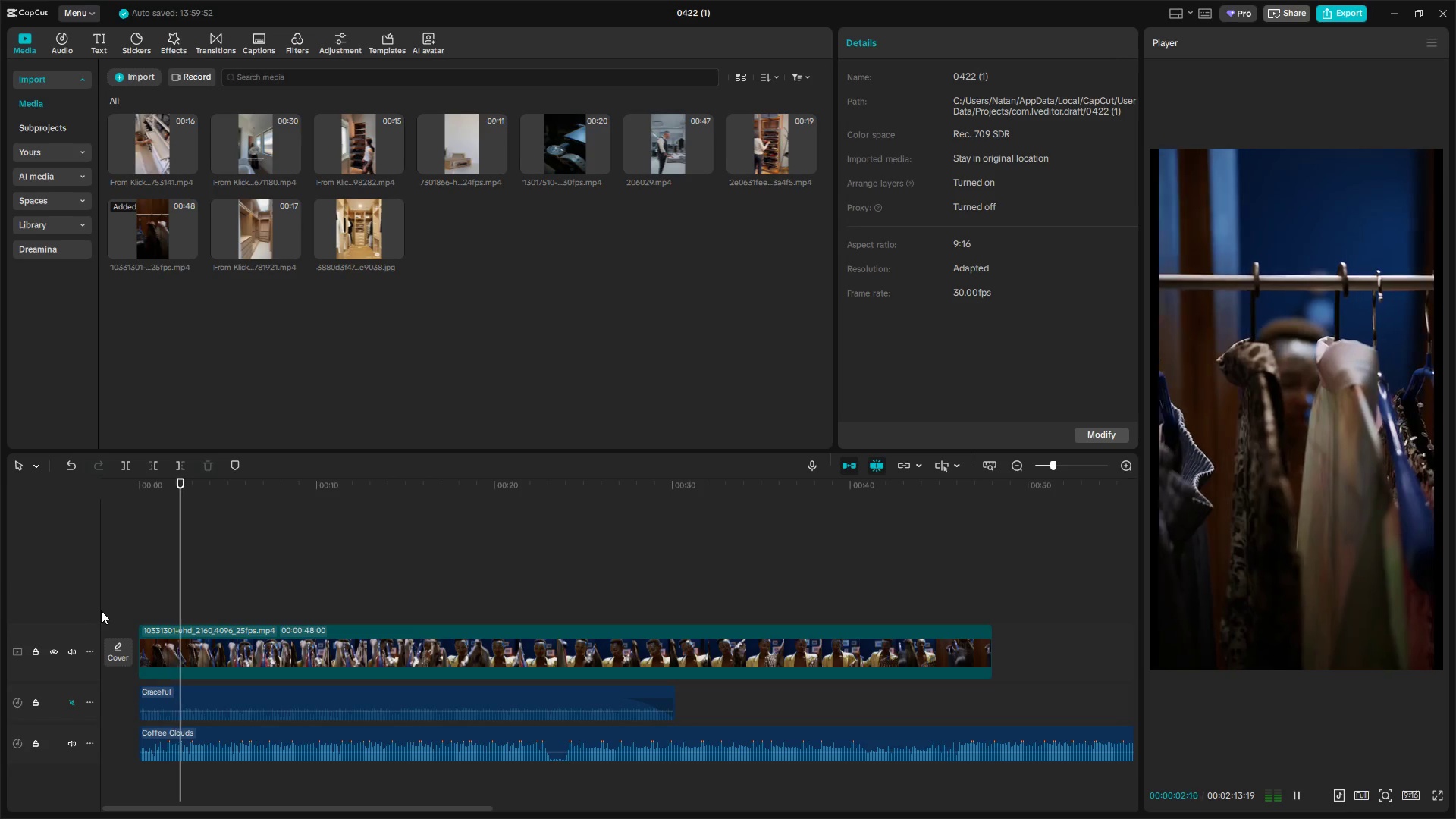 
key(Space)
 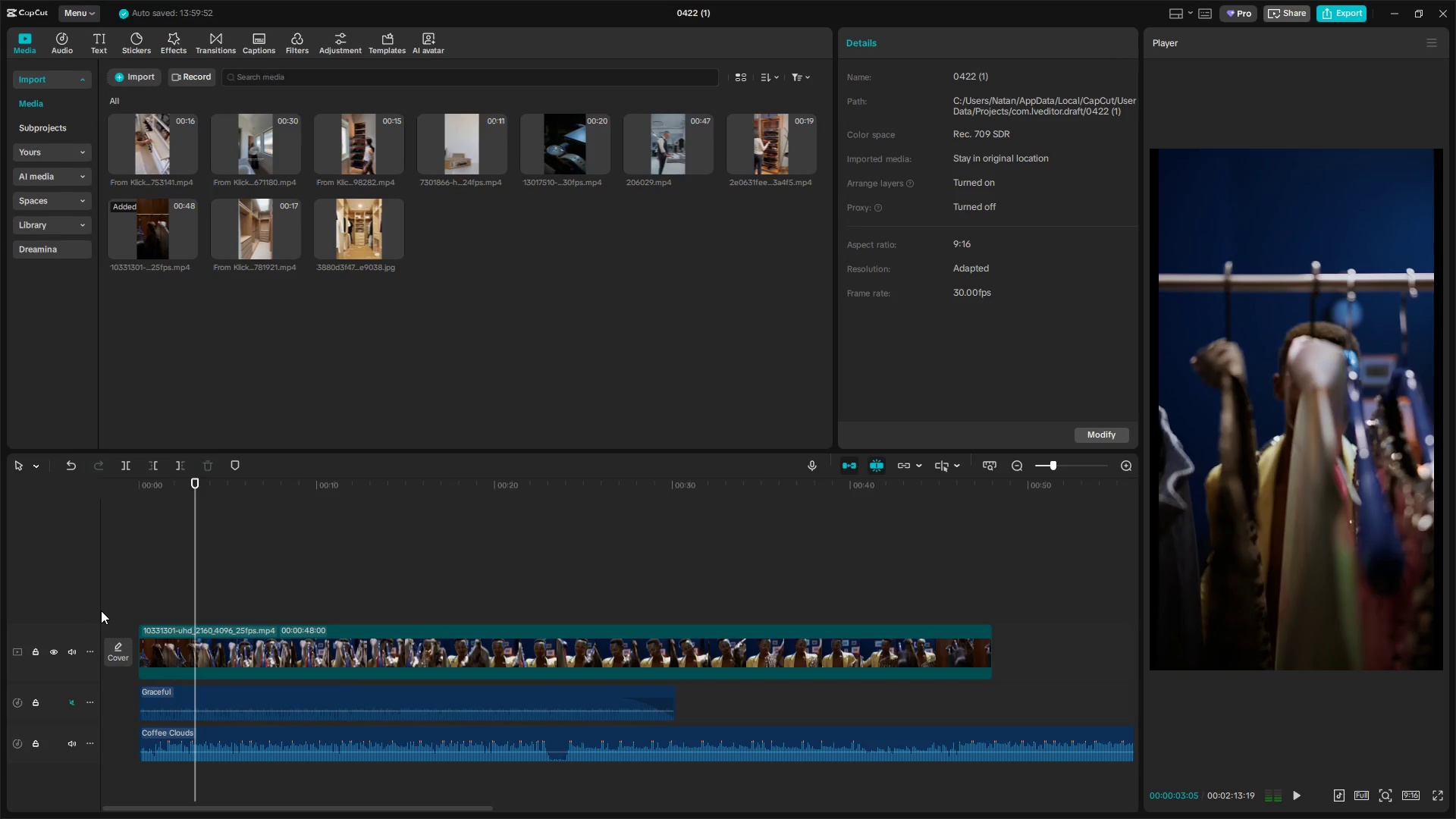 
key(Space)
 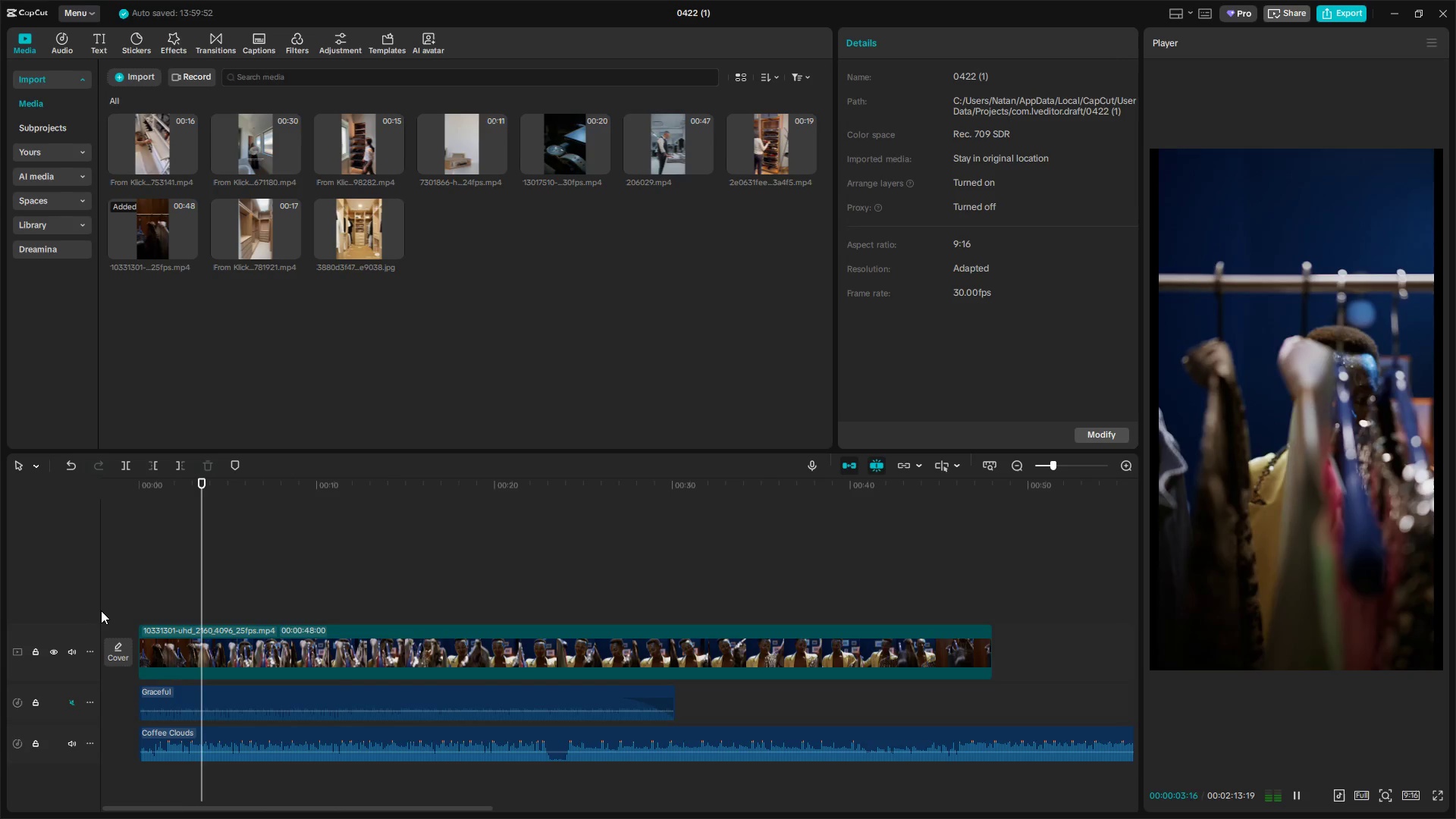 
key(Space)
 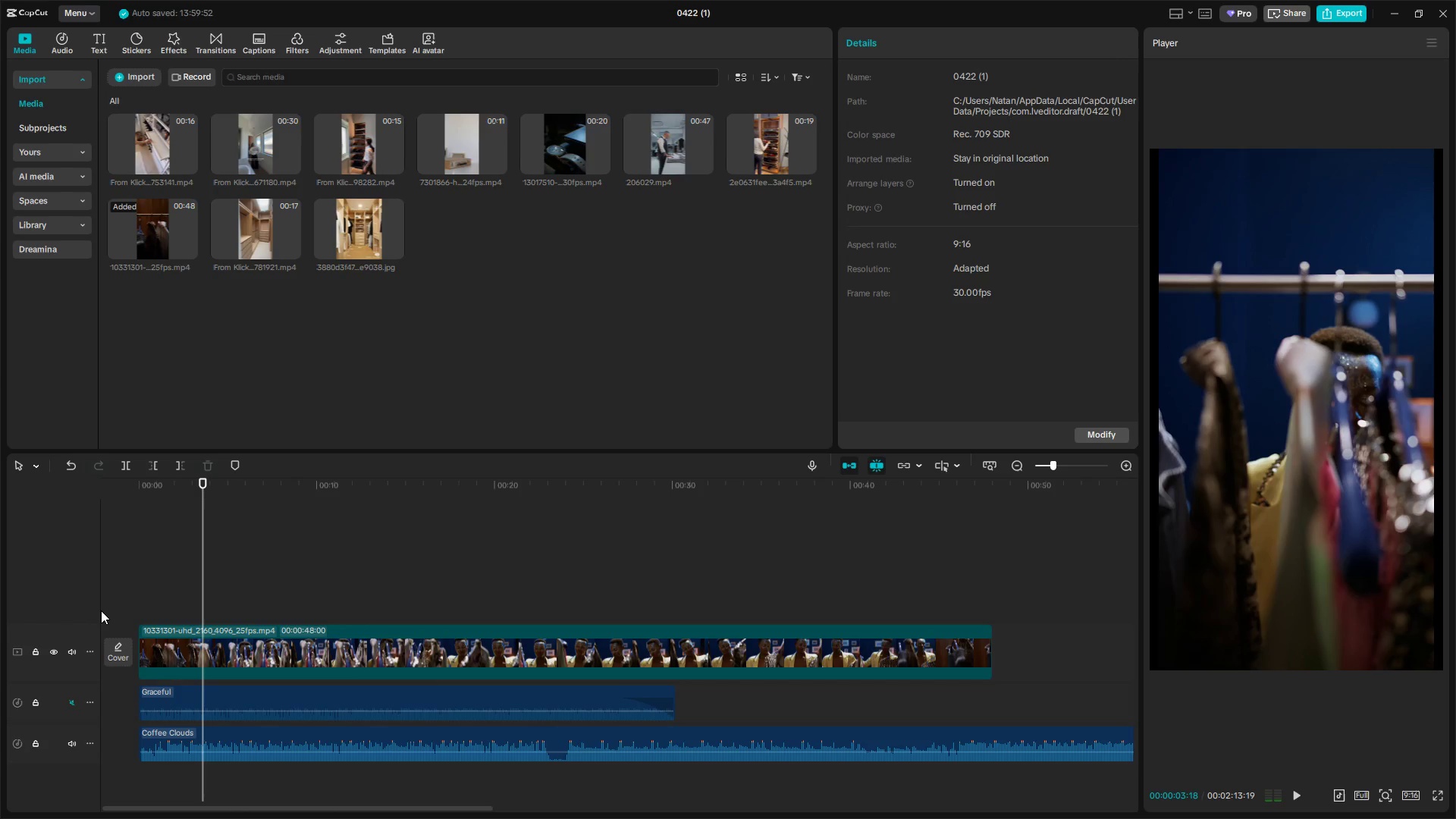 
key(Alt+Tab)
 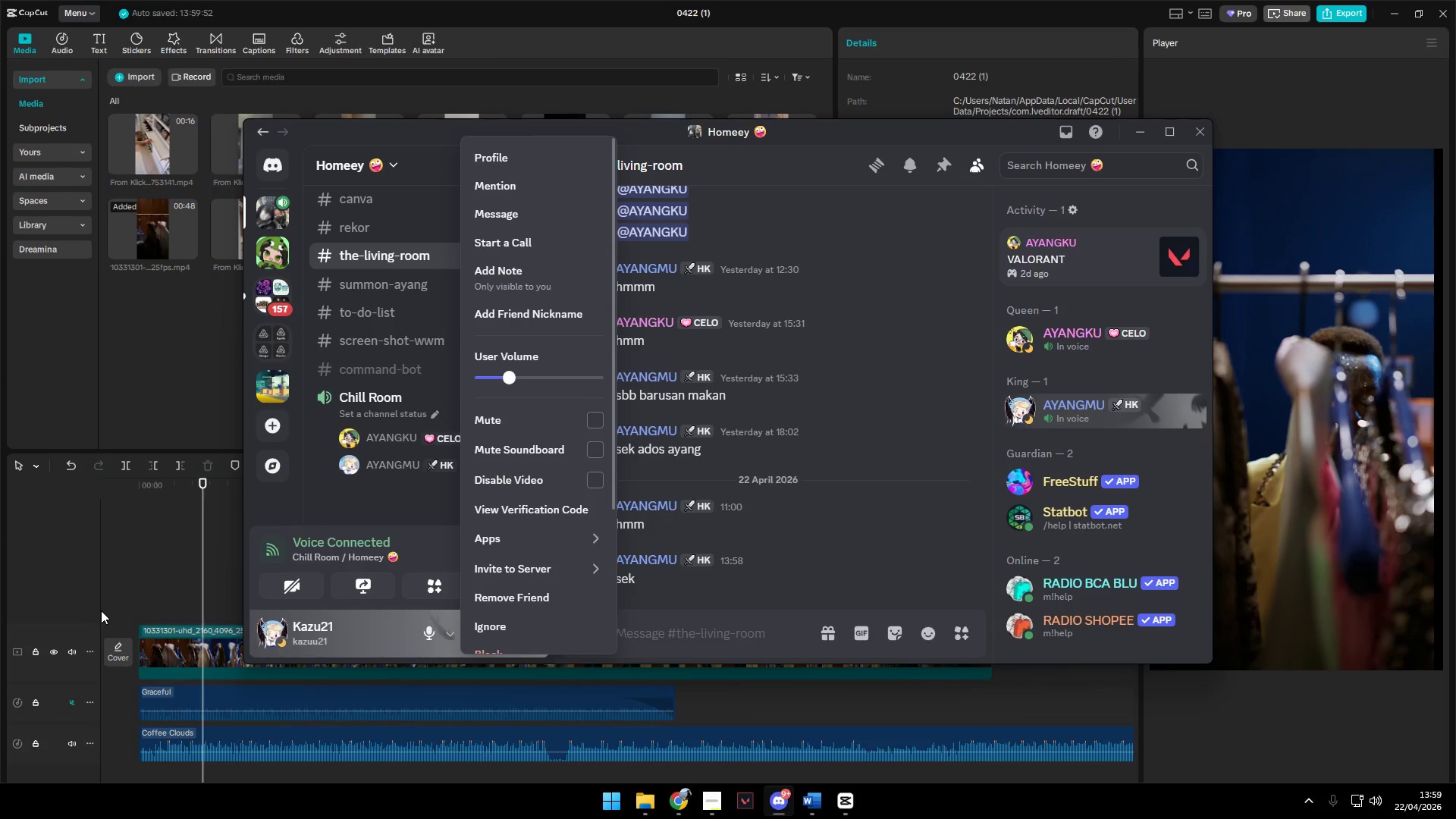 
key(Alt+Tab)
 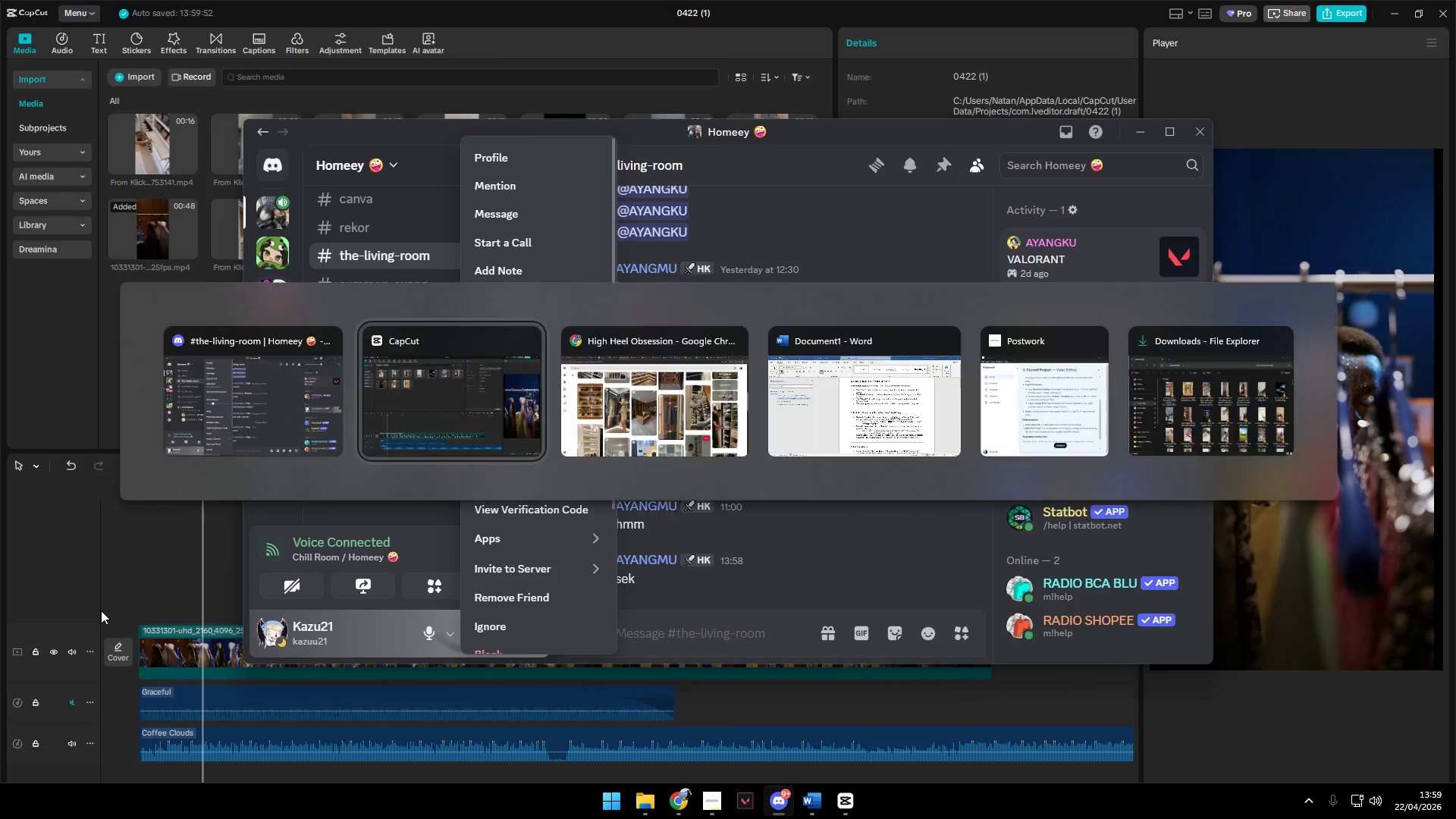 
key(Alt+Tab)
 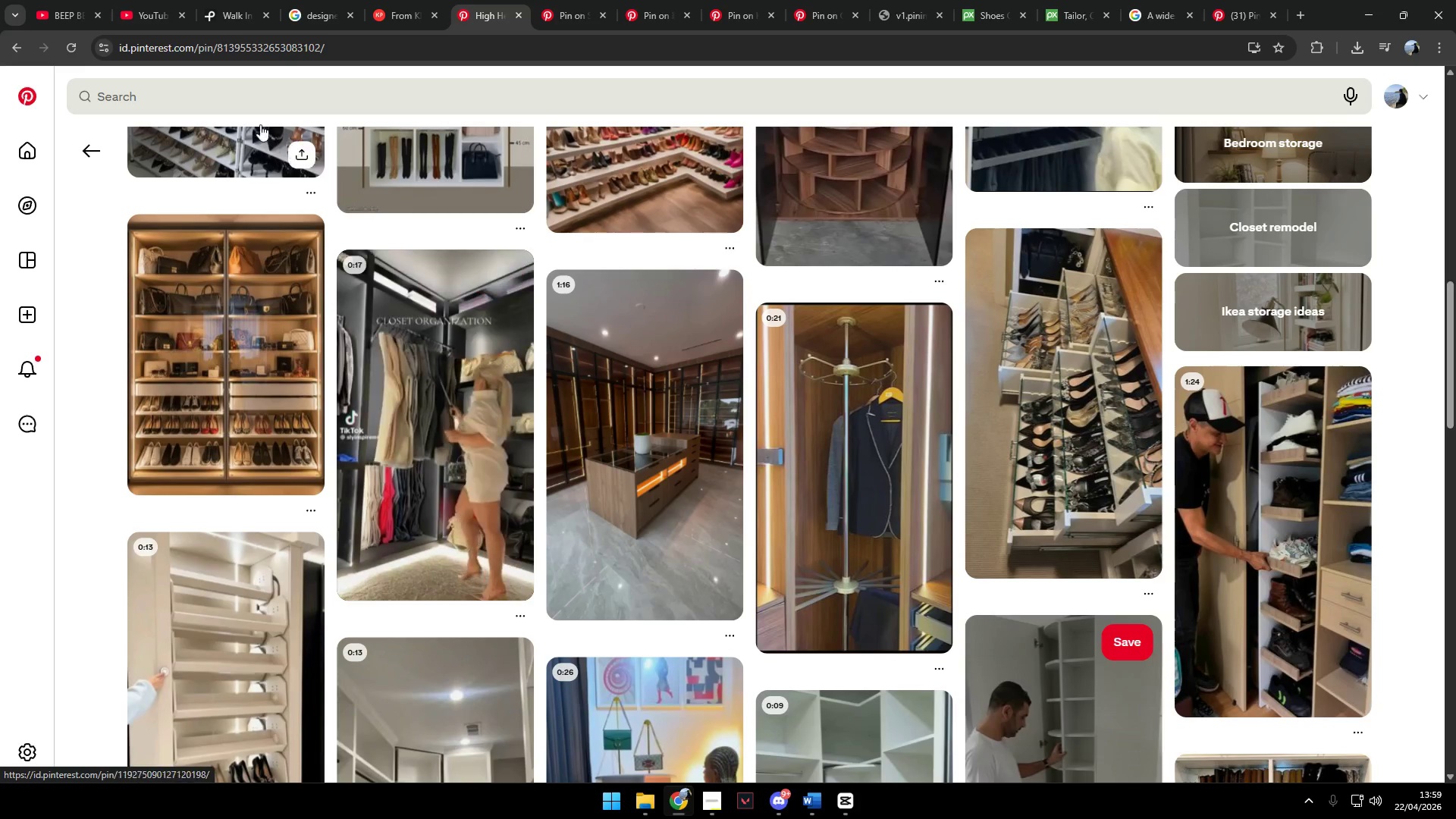 
left_click([227, 0])
 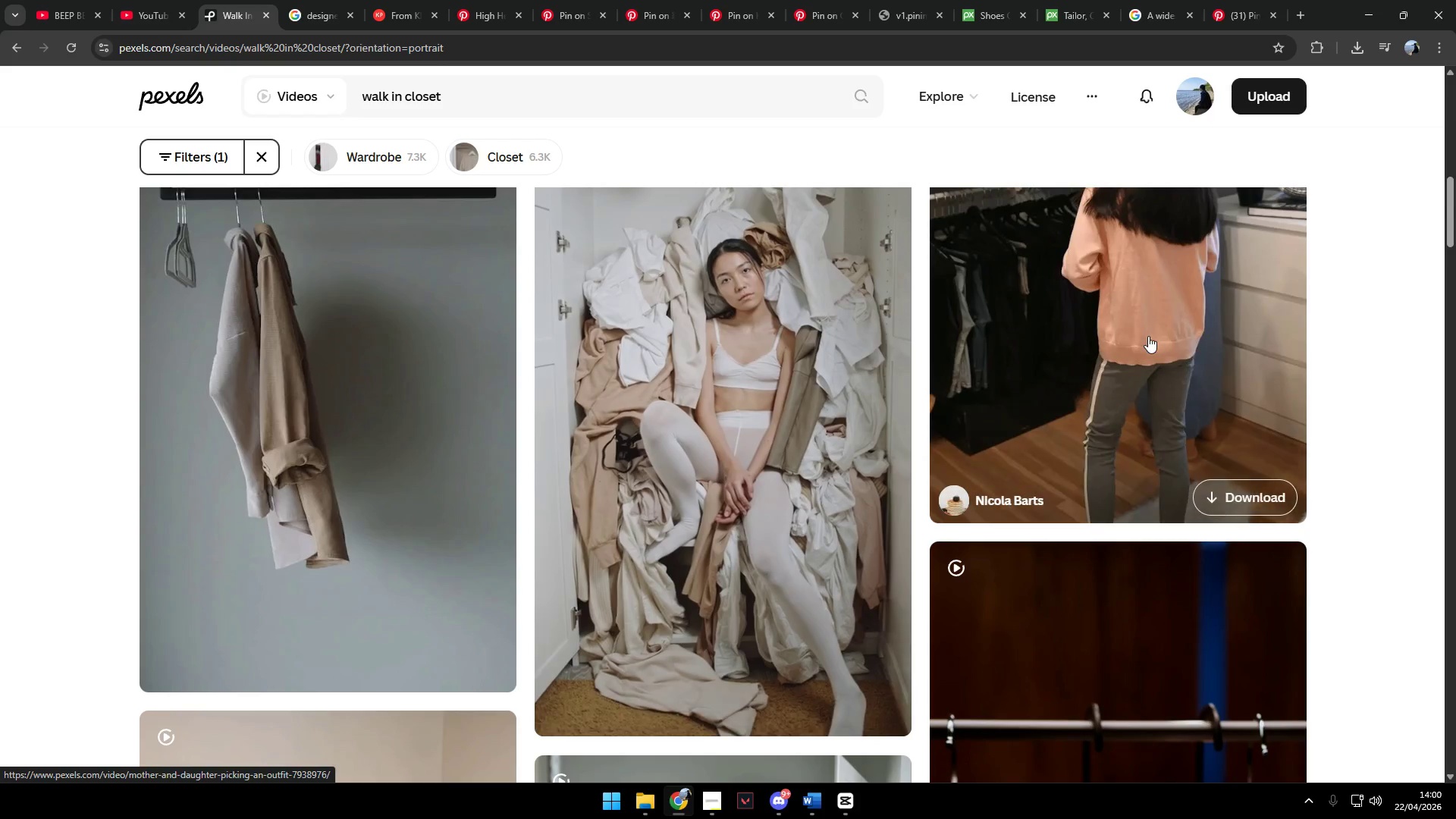 
scroll: coordinate [1016, 478], scroll_direction: up, amount: 4.0
 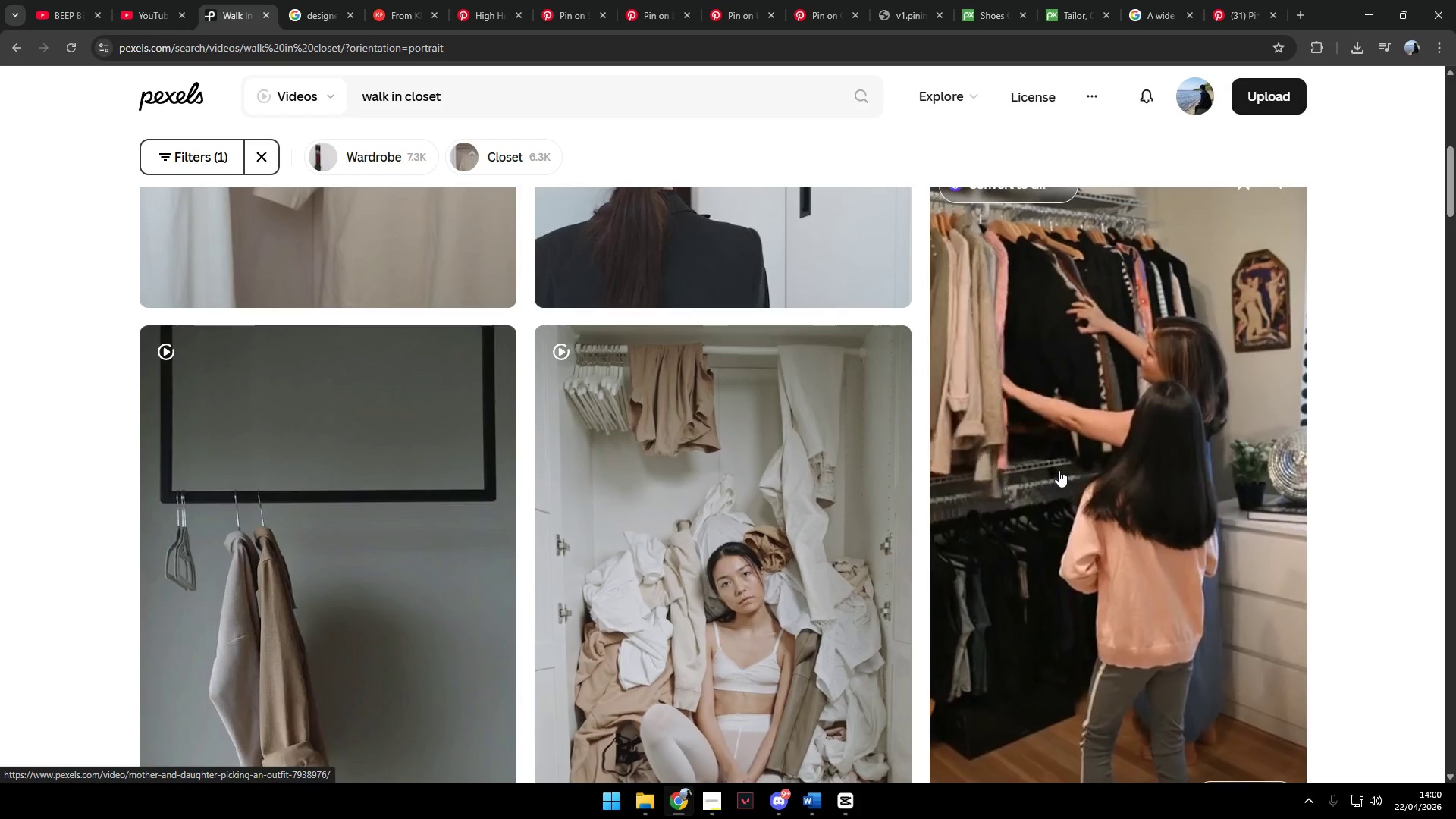 
scroll: coordinate [1068, 480], scroll_direction: down, amount: 3.0
 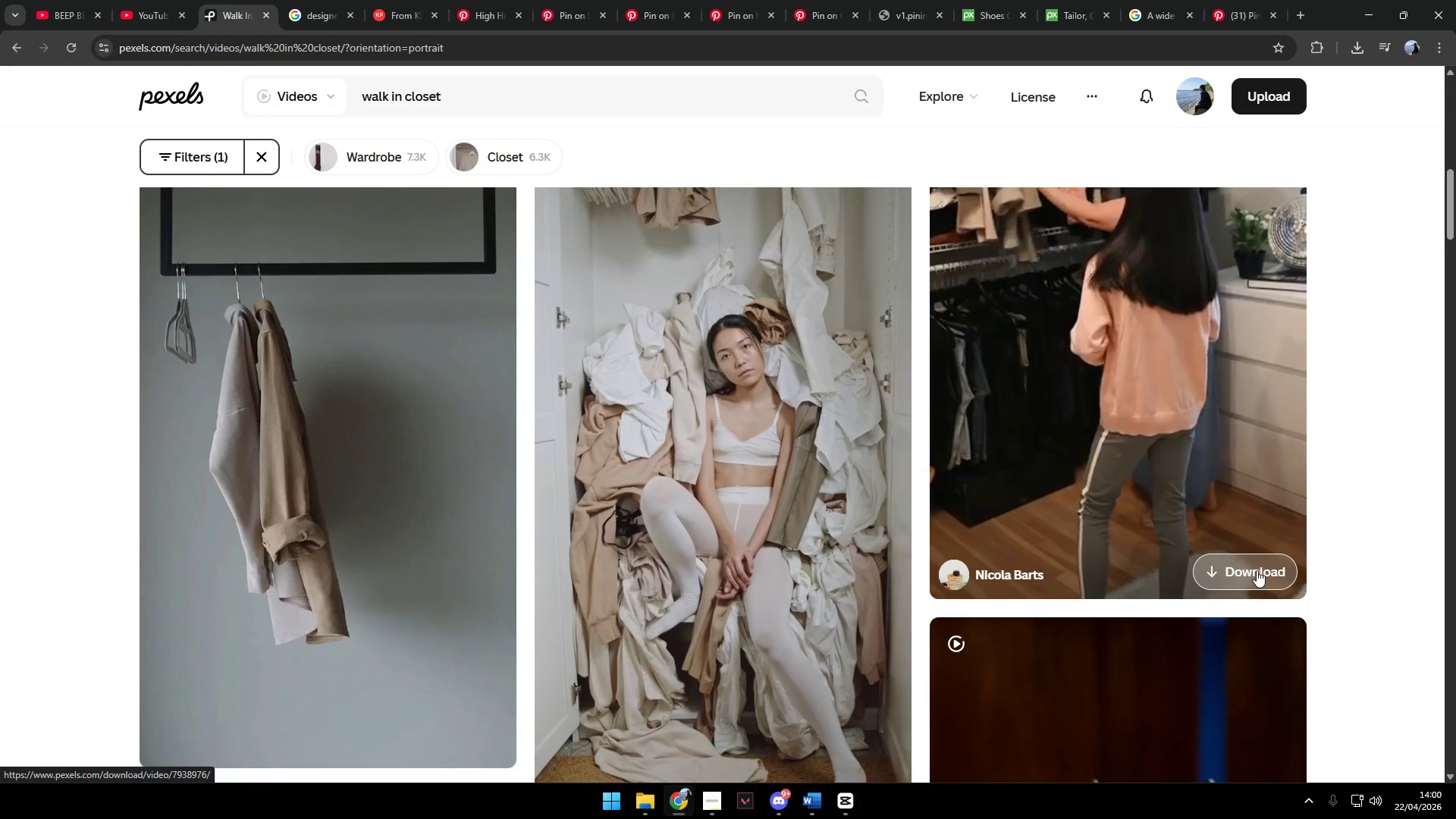 
left_click([1257, 570])
 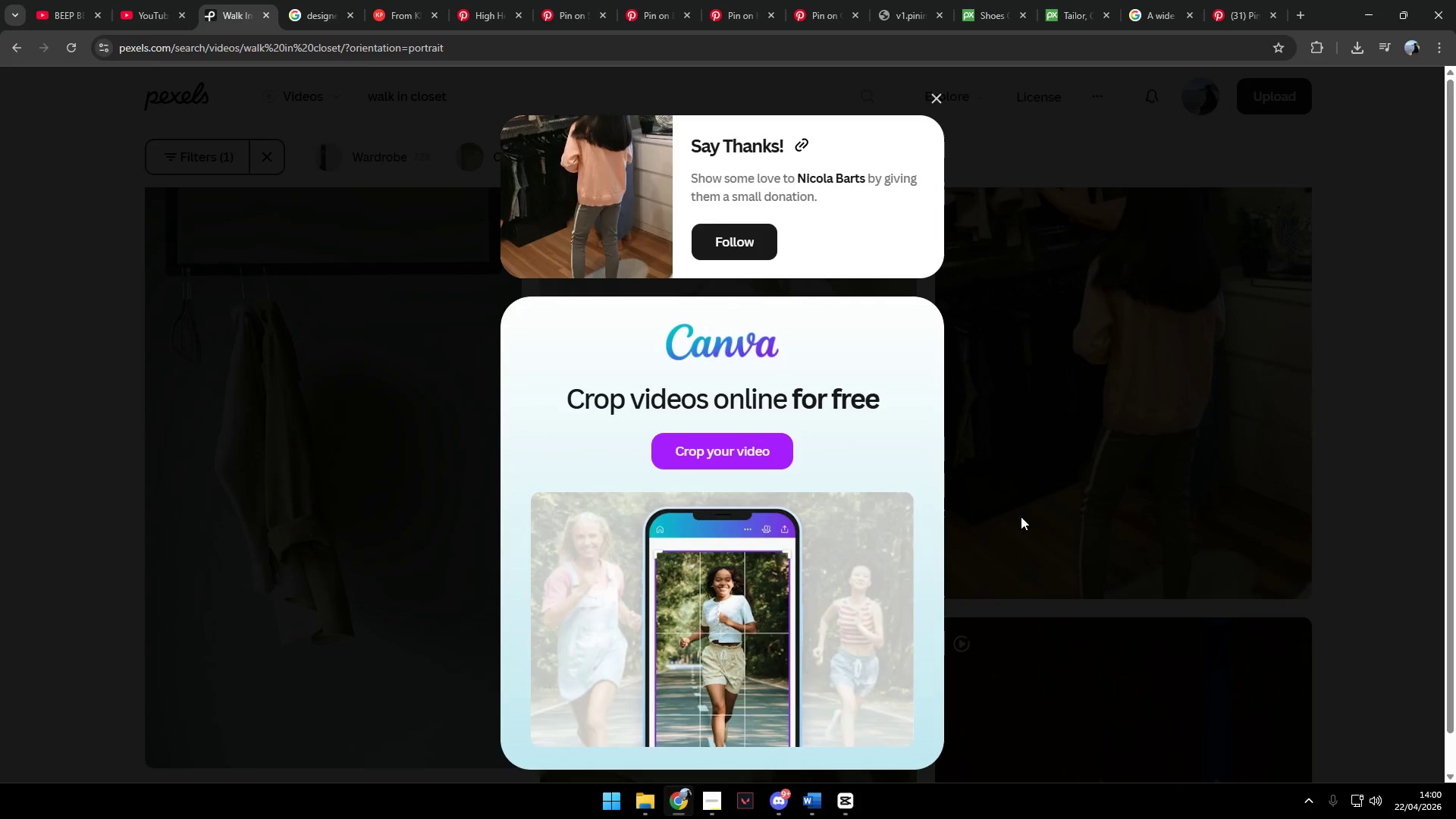 
left_click([1376, 533])
 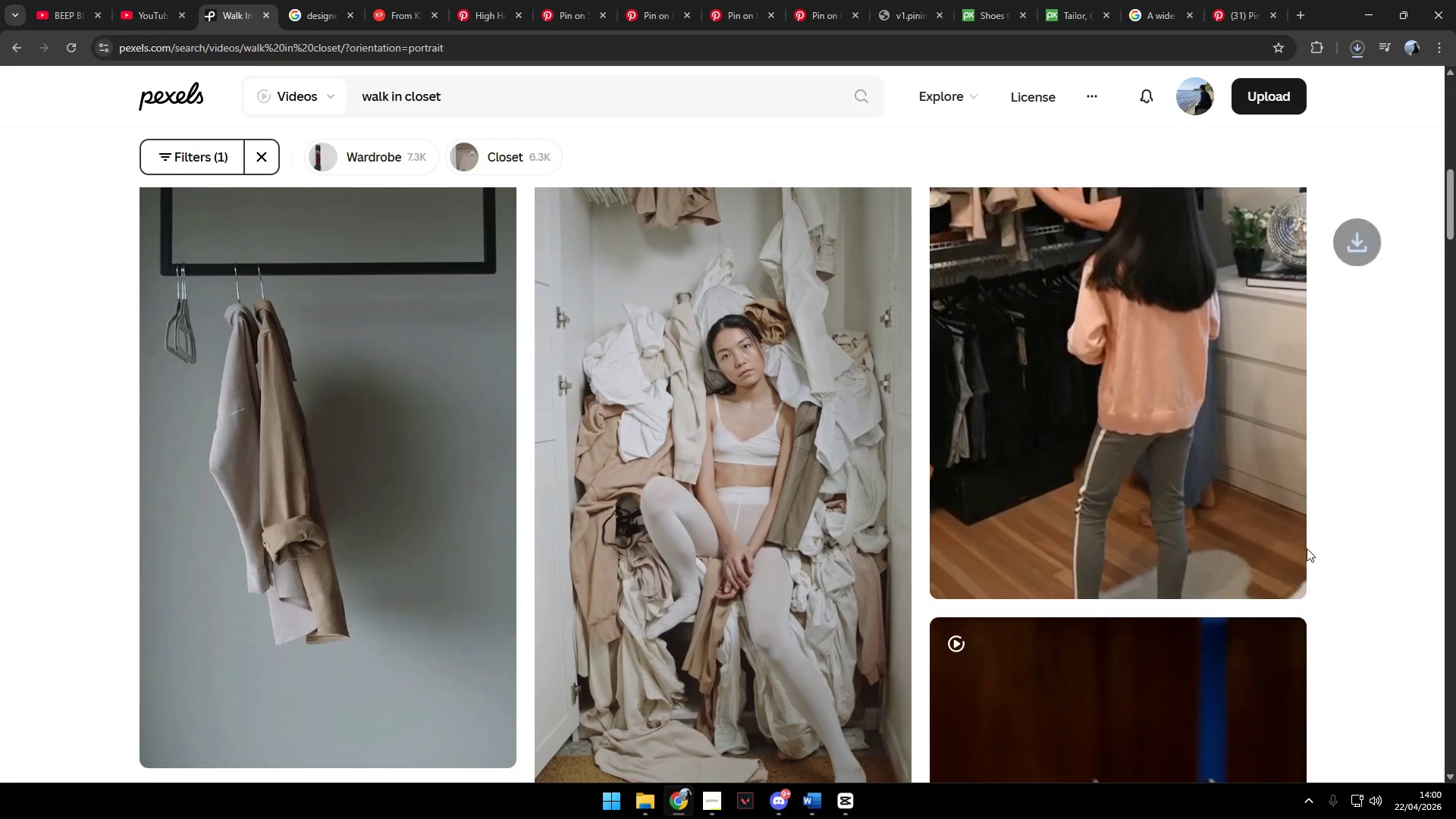 
scroll: coordinate [794, 434], scroll_direction: down, amount: 13.0
 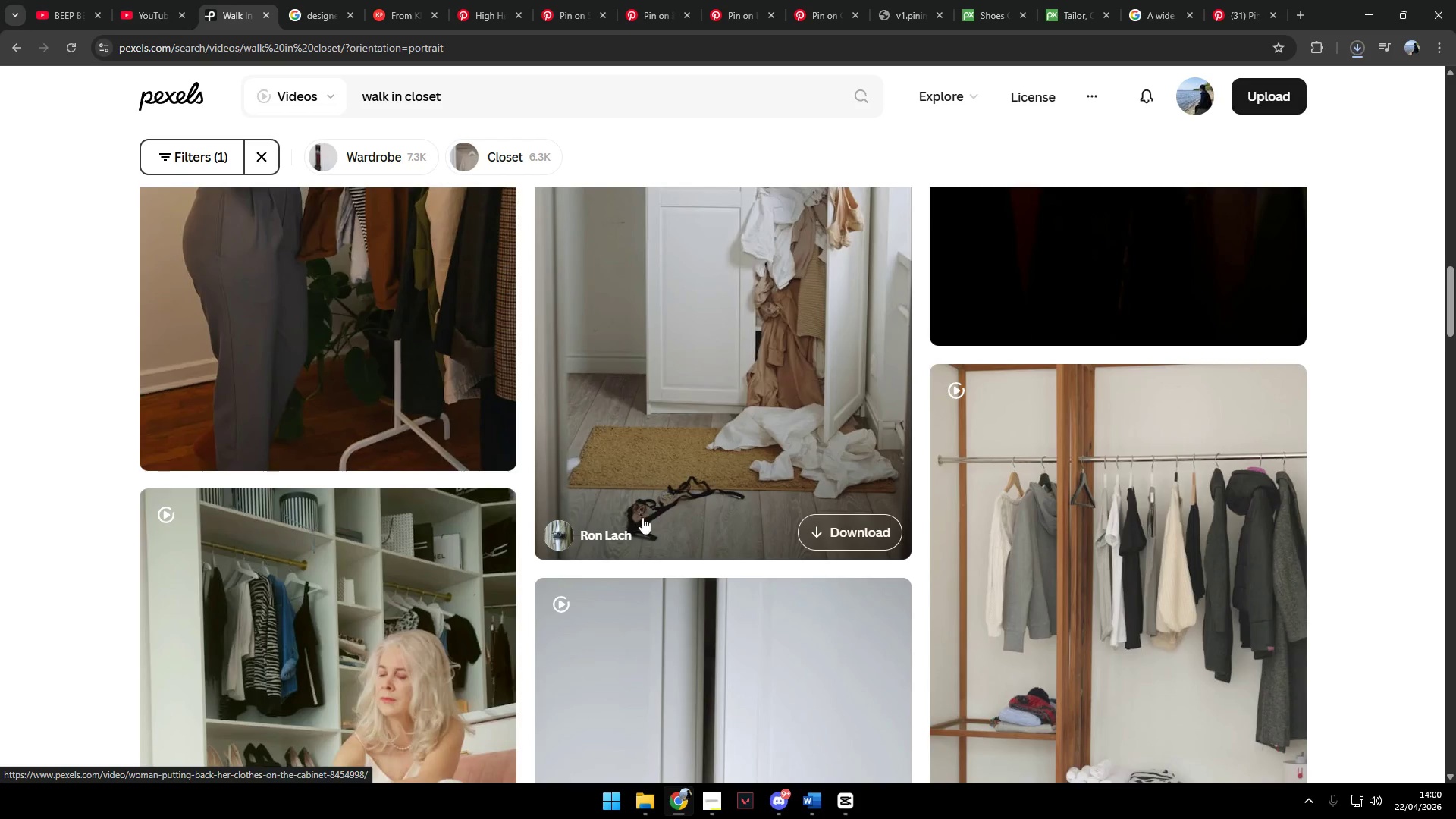 
left_click([615, 530])
 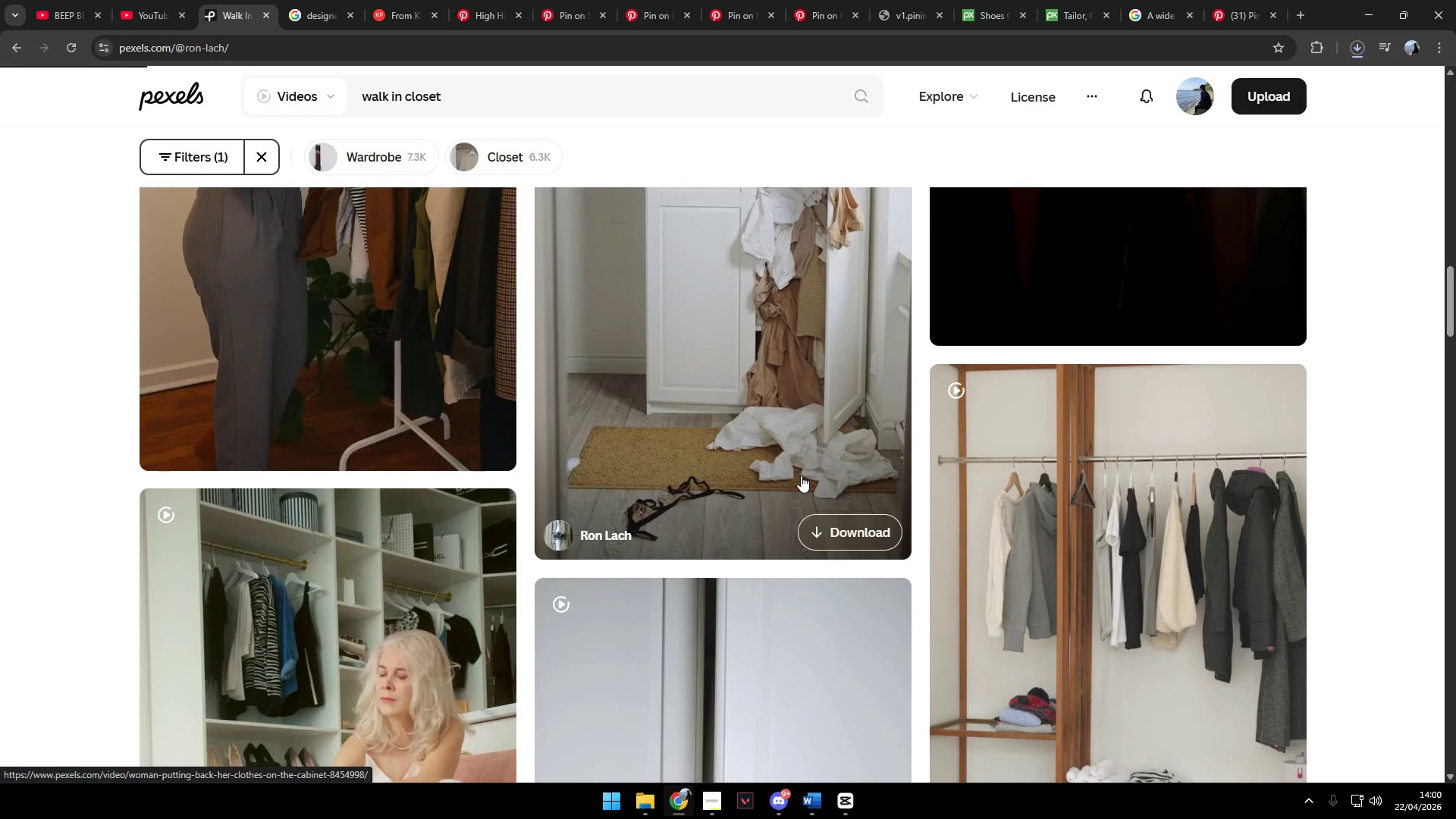 
scroll: coordinate [808, 484], scroll_direction: down, amount: 22.0
 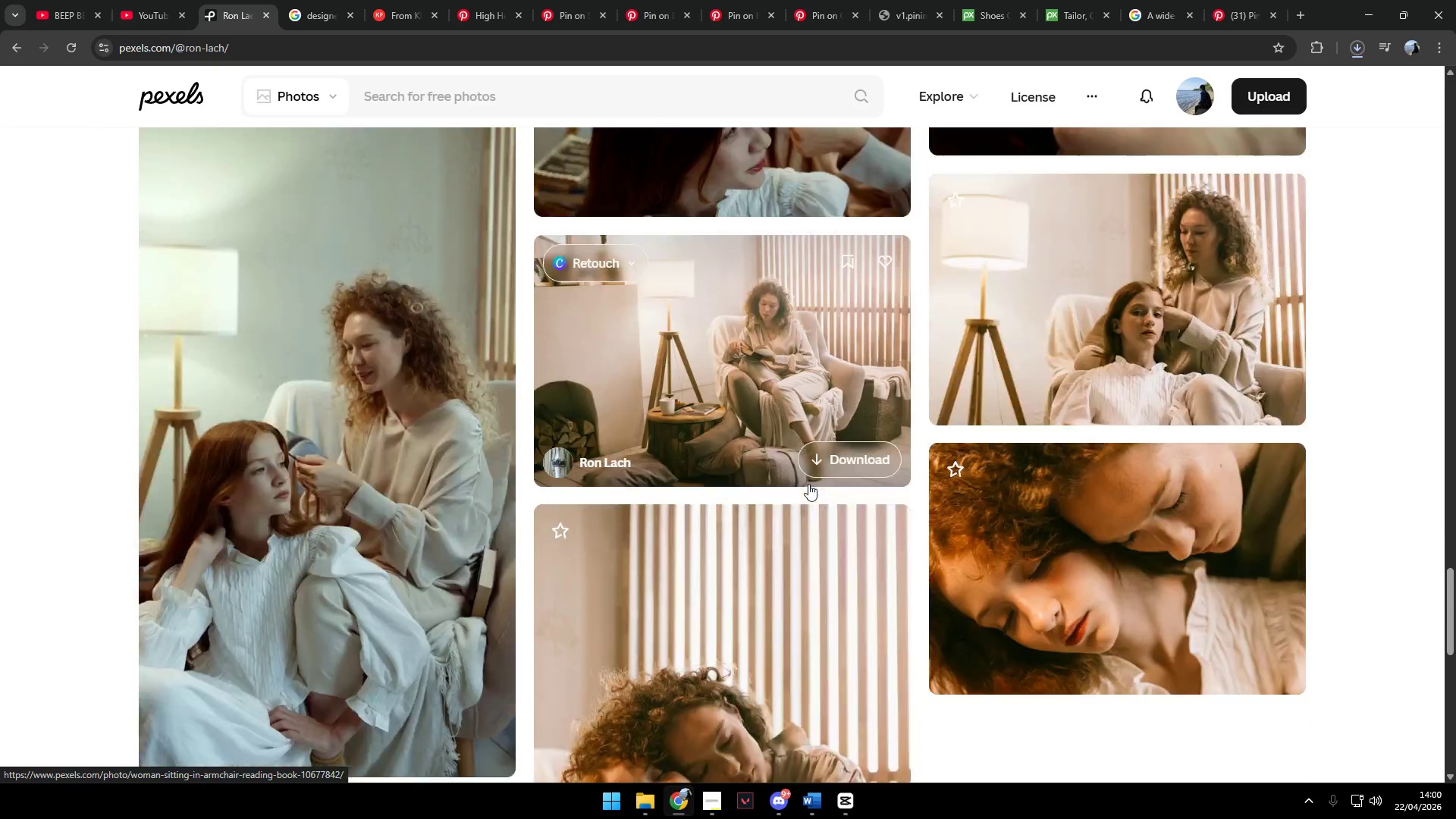 
scroll: coordinate [1095, 557], scroll_direction: up, amount: 4.0
 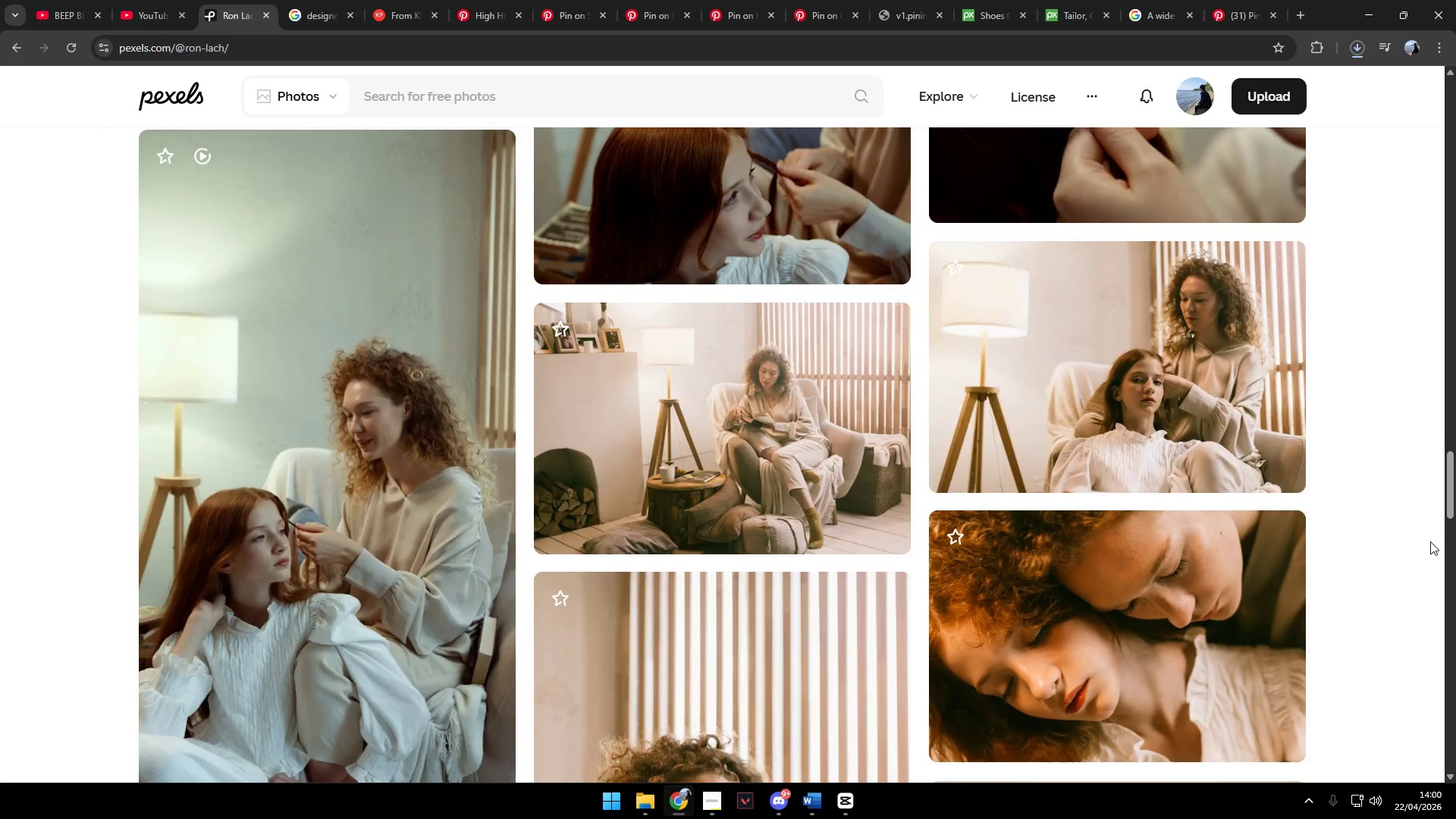 
left_click_drag(start_coordinate=[1455, 504], to_coordinate=[1423, 140])
 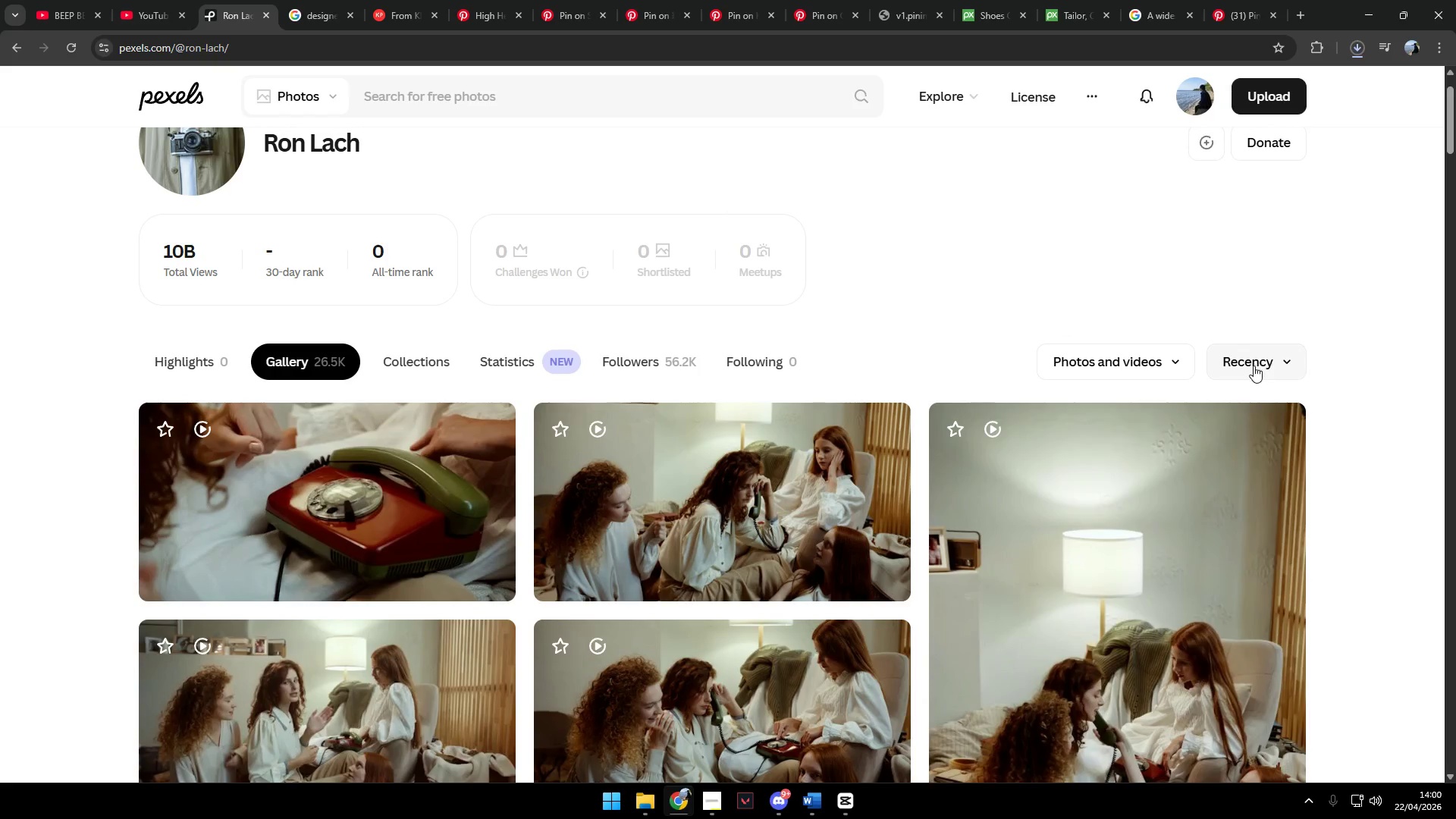 
left_click([1154, 367])
 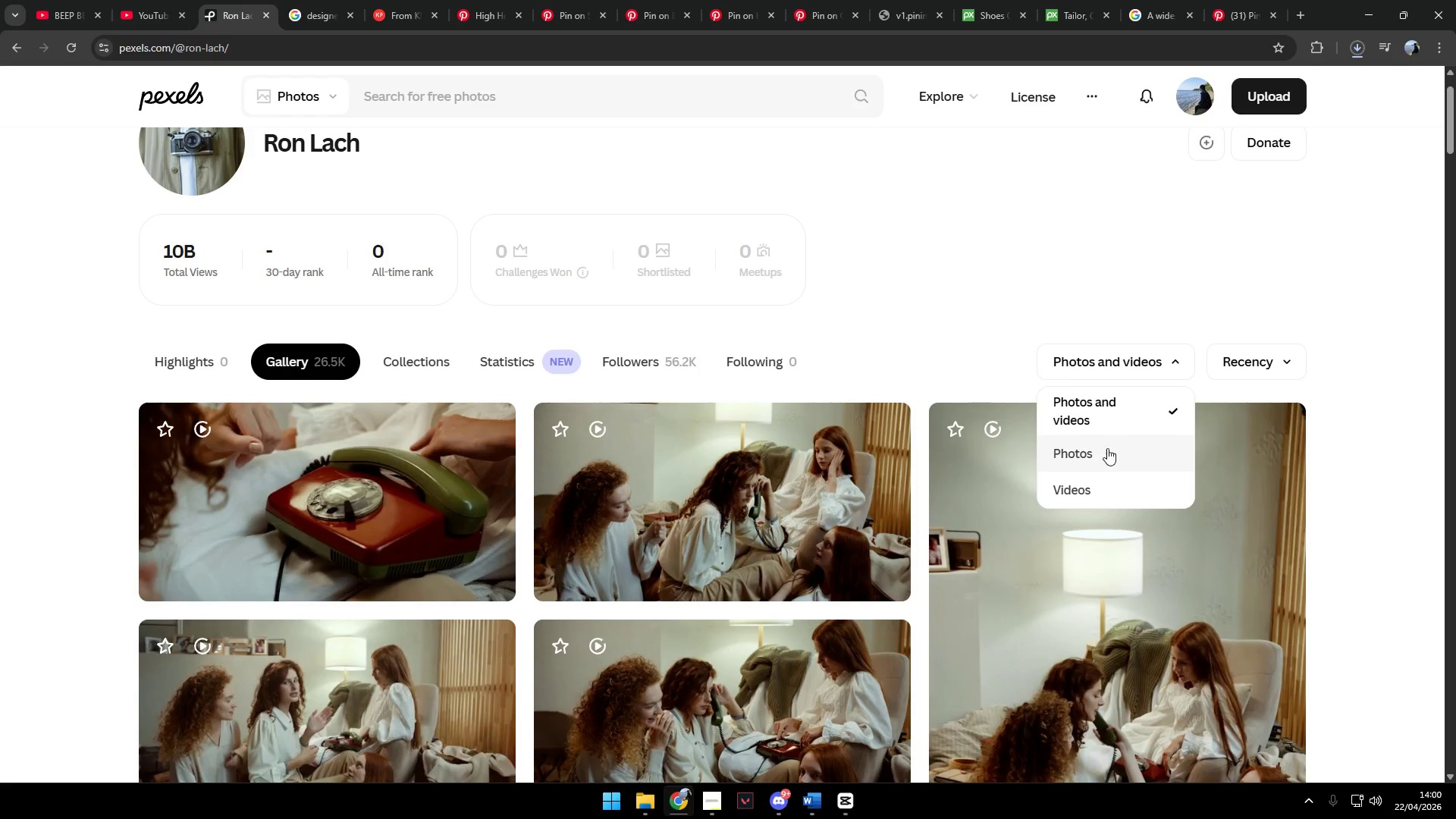 
left_click([1098, 486])
 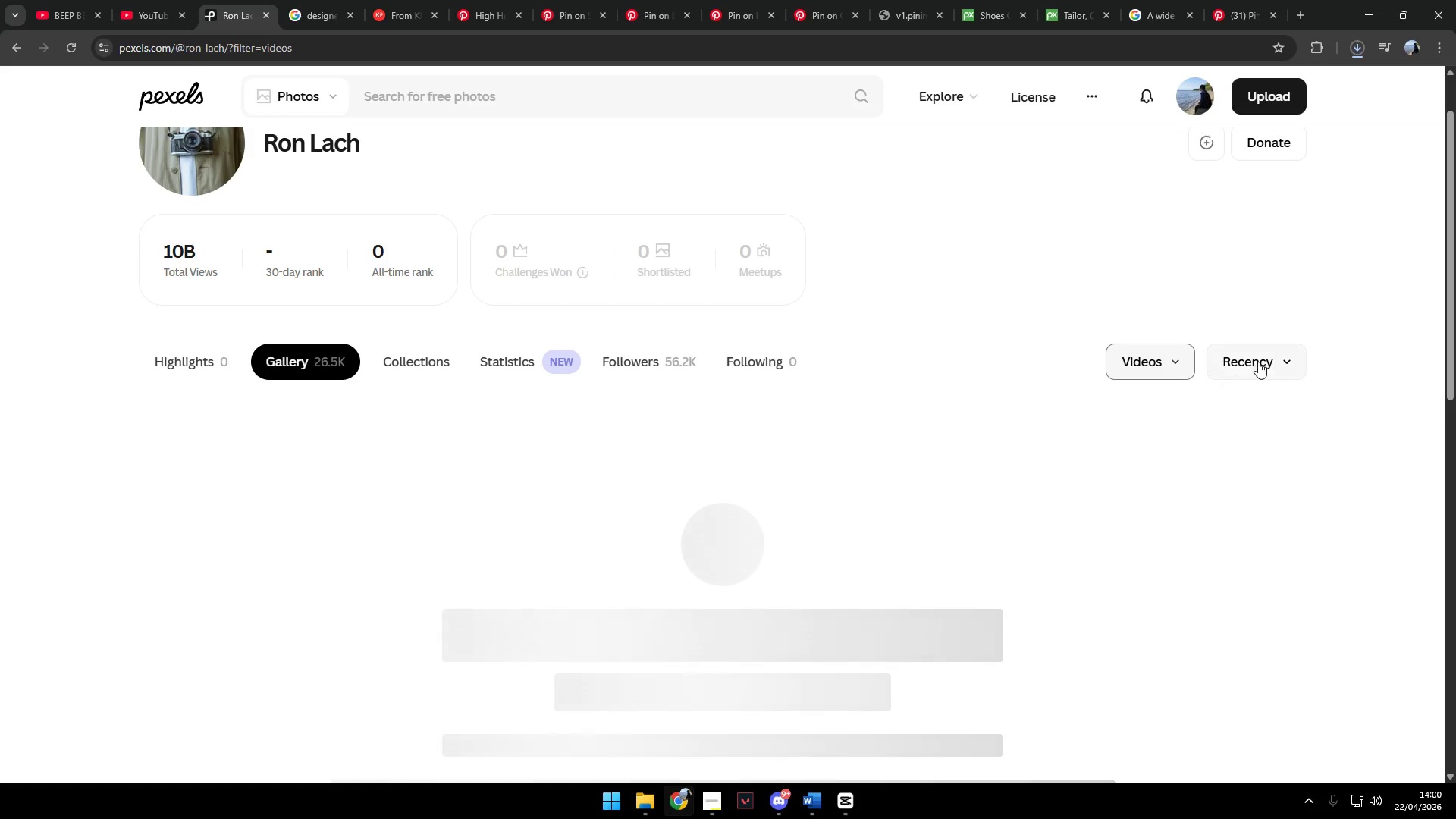 
left_click([1258, 362])
 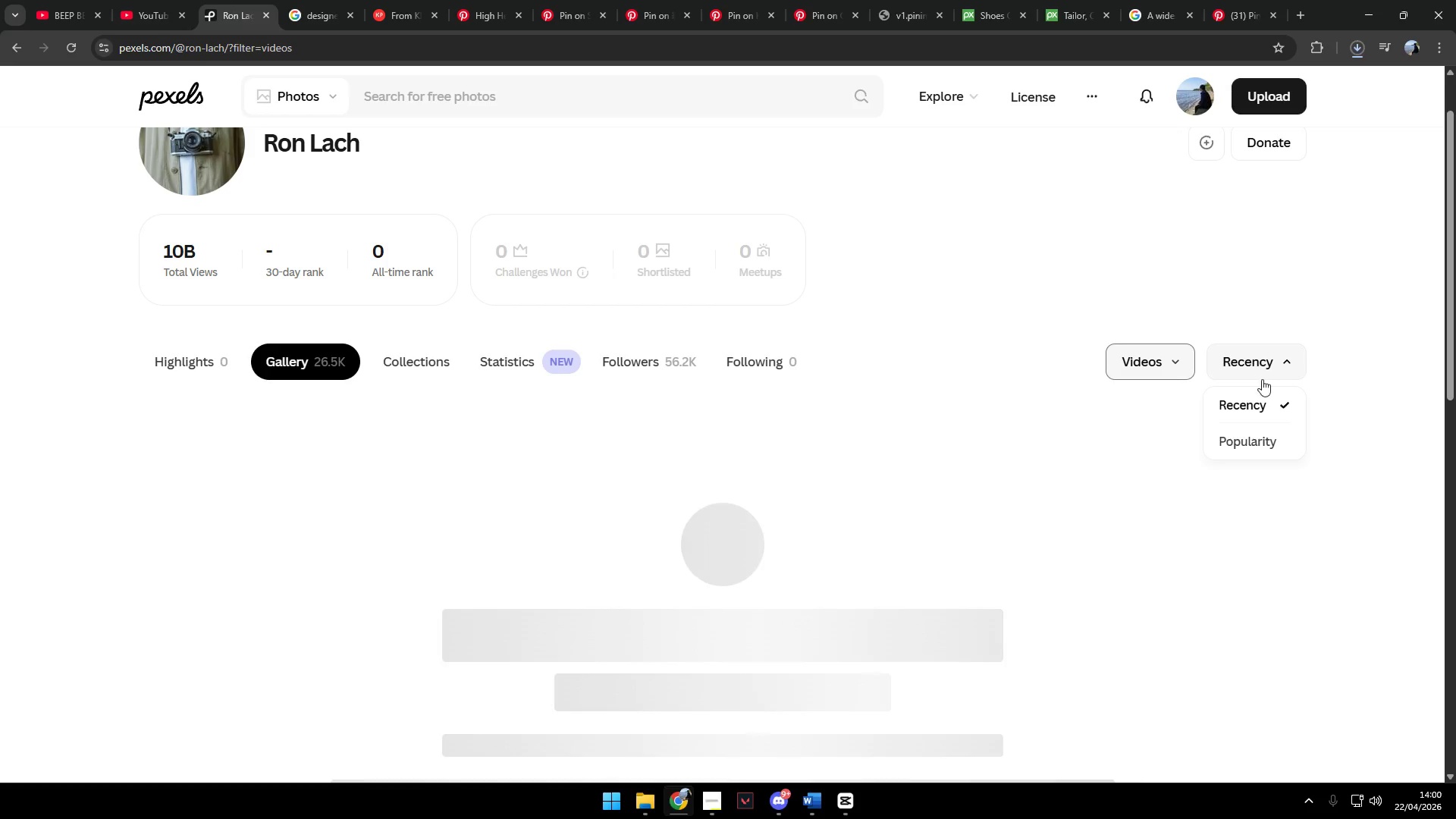 
left_click([1263, 353])
 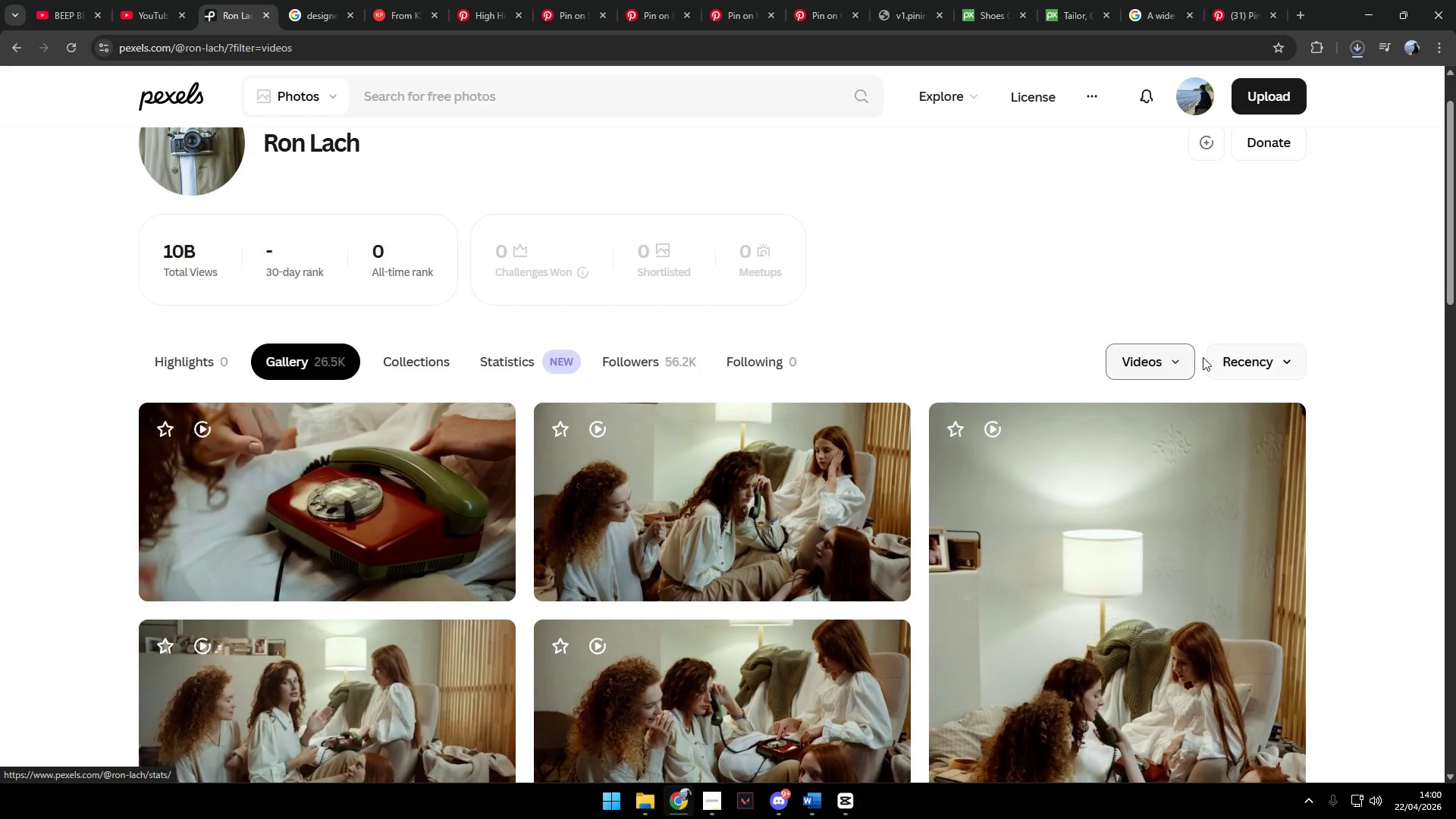 
double_click([1172, 359])
 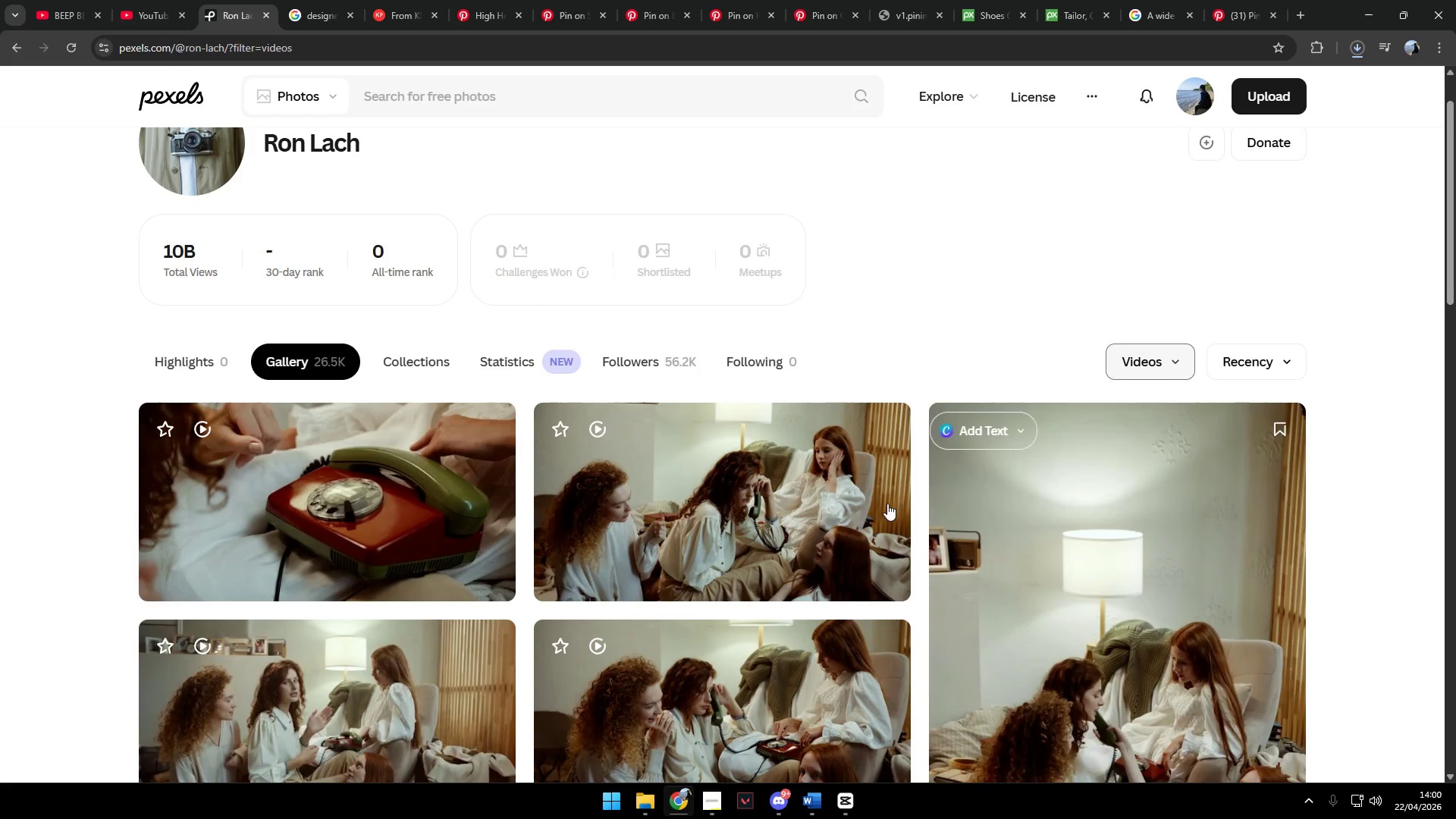 
scroll: coordinate [784, 528], scroll_direction: down, amount: 19.0
 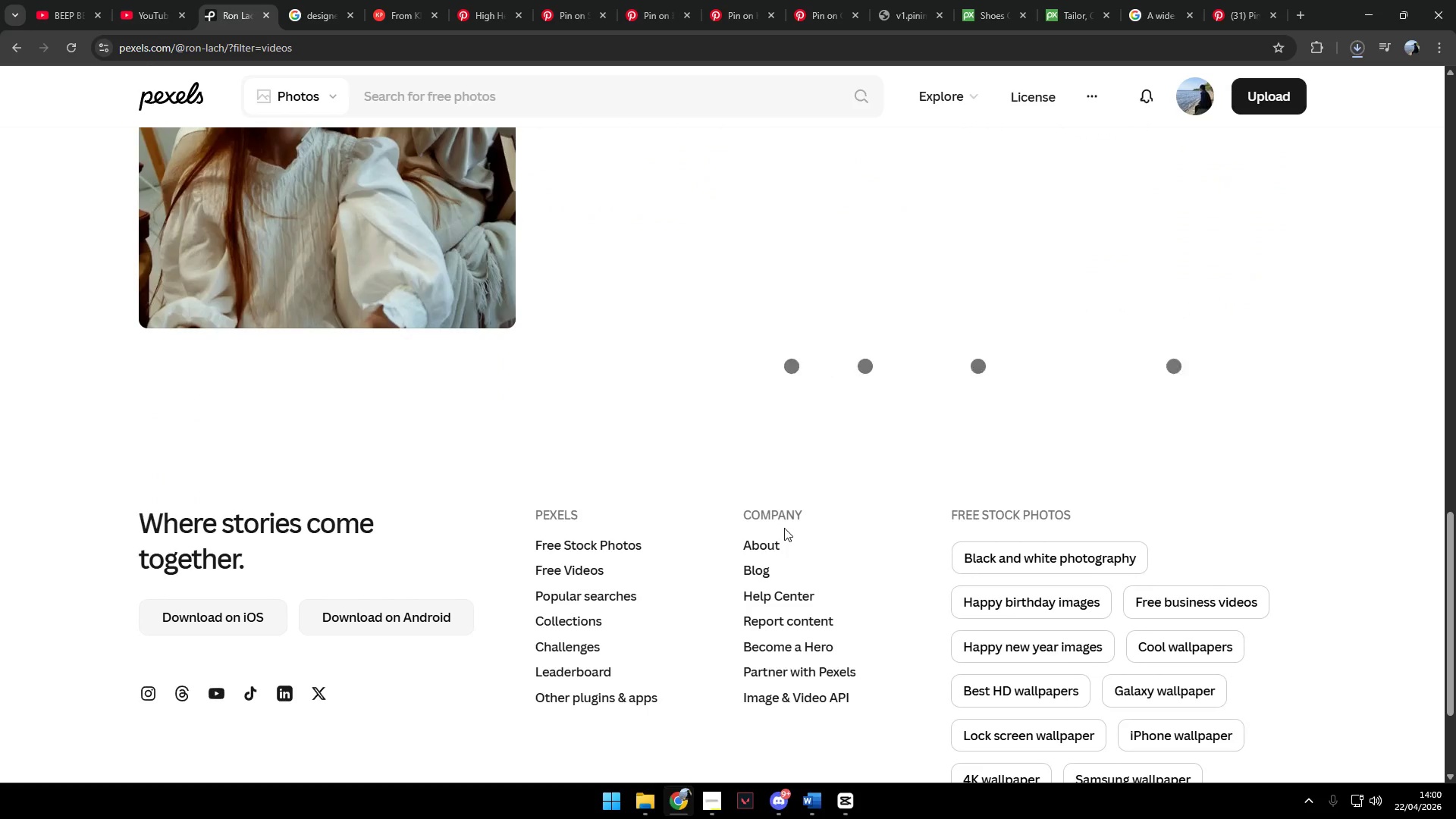 
scroll: coordinate [788, 525], scroll_direction: up, amount: 19.0
 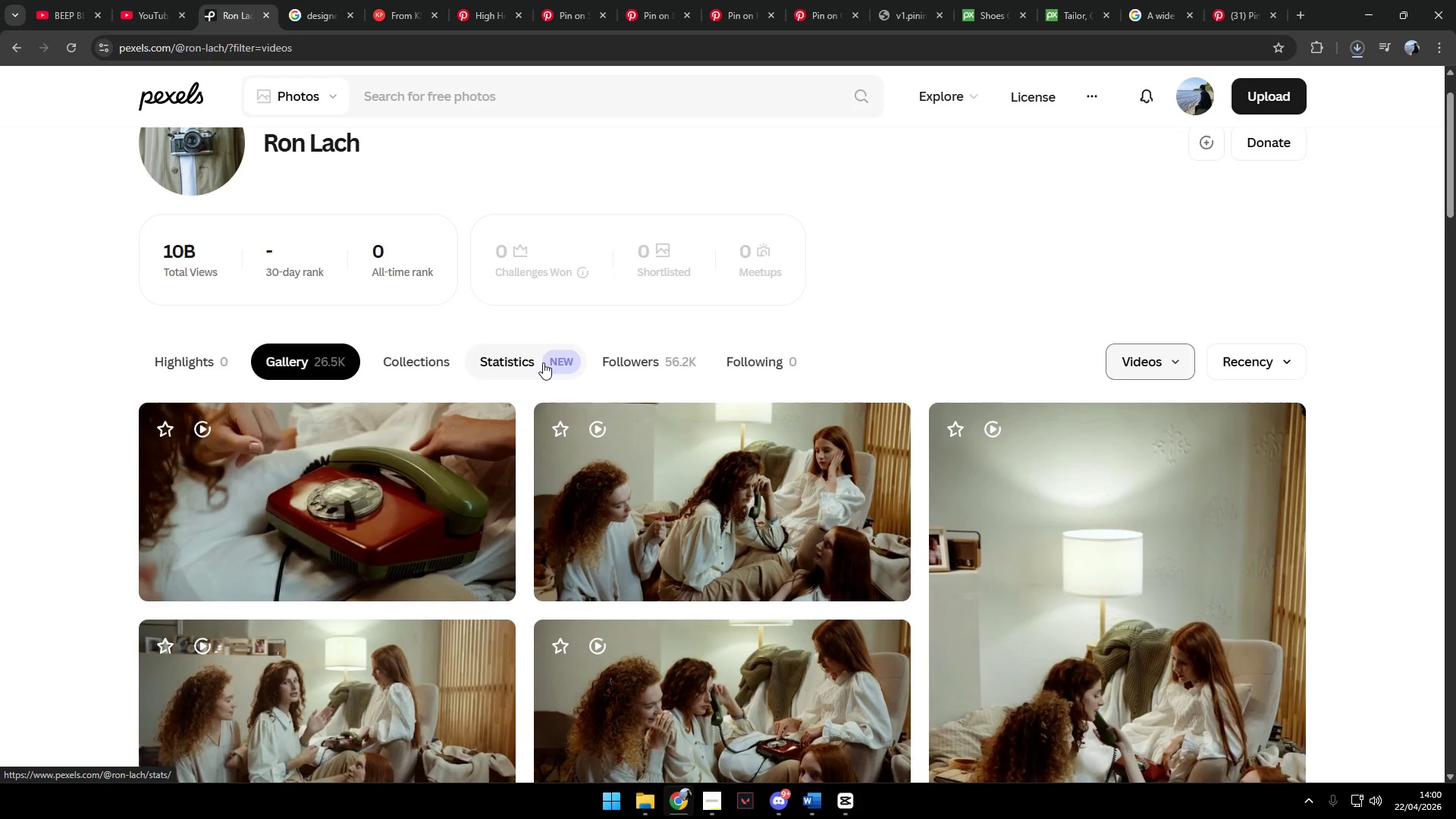 
wait(5.35)
 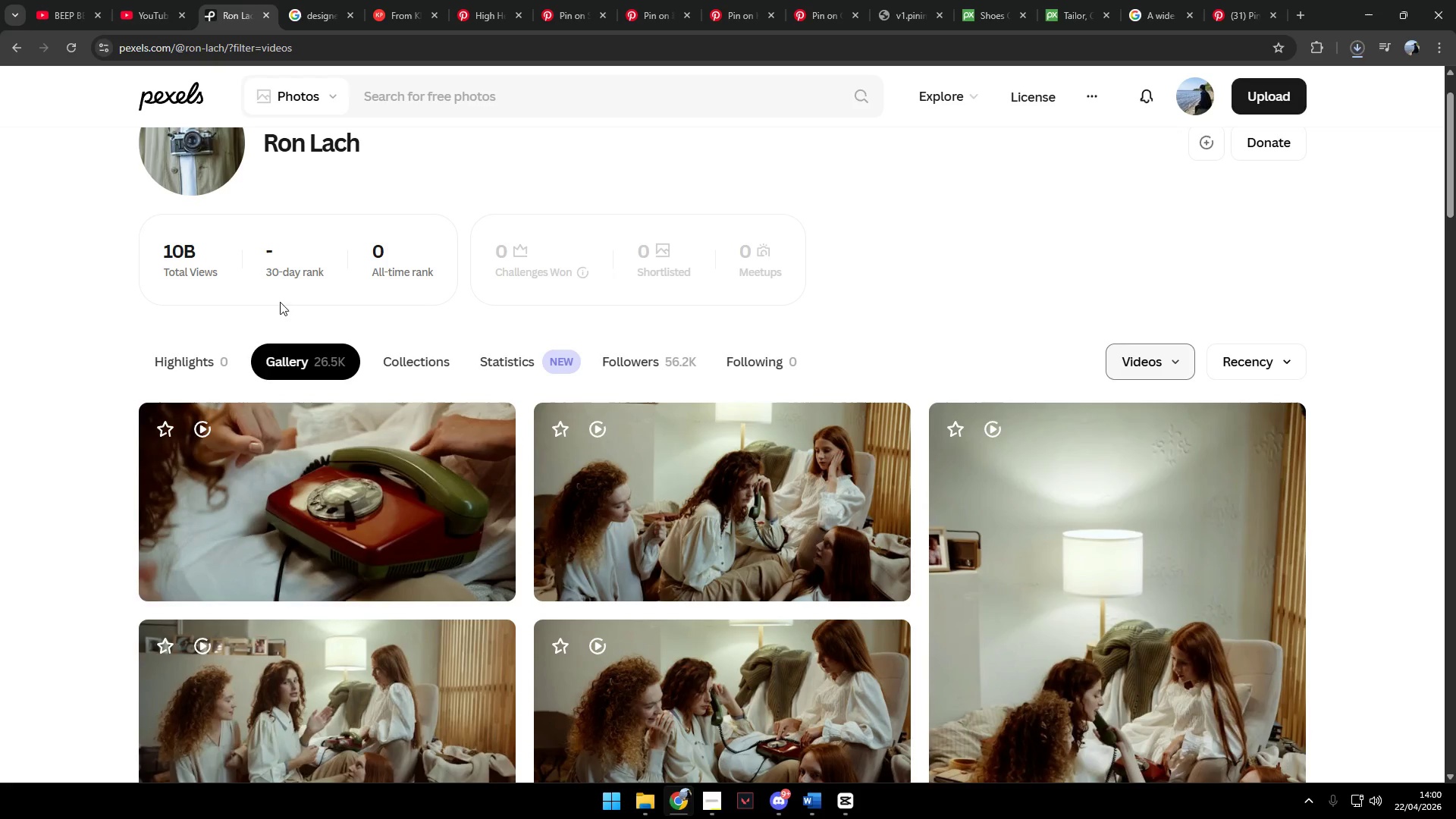 
left_click([1184, 365])
 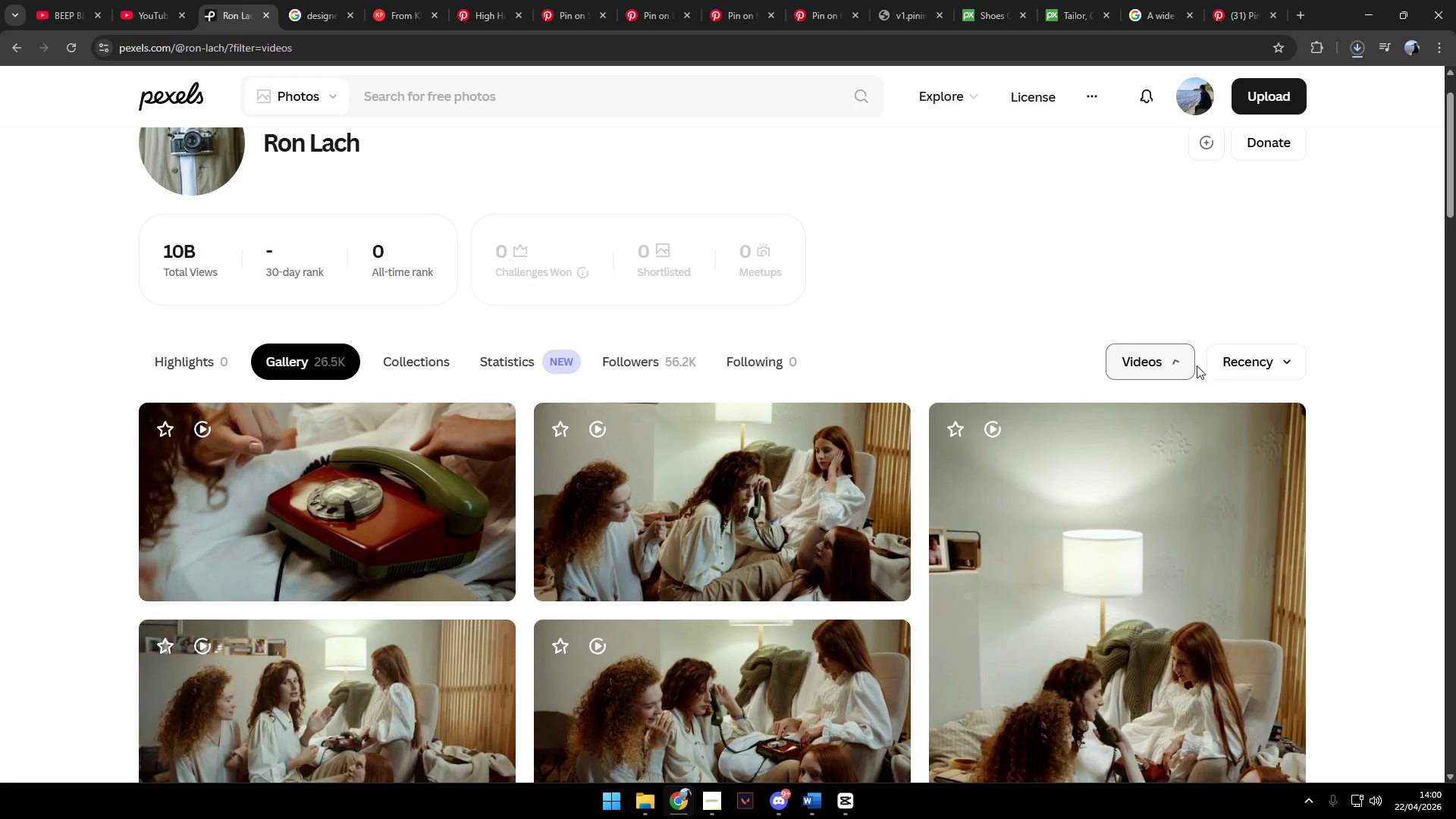 
double_click([1256, 367])
 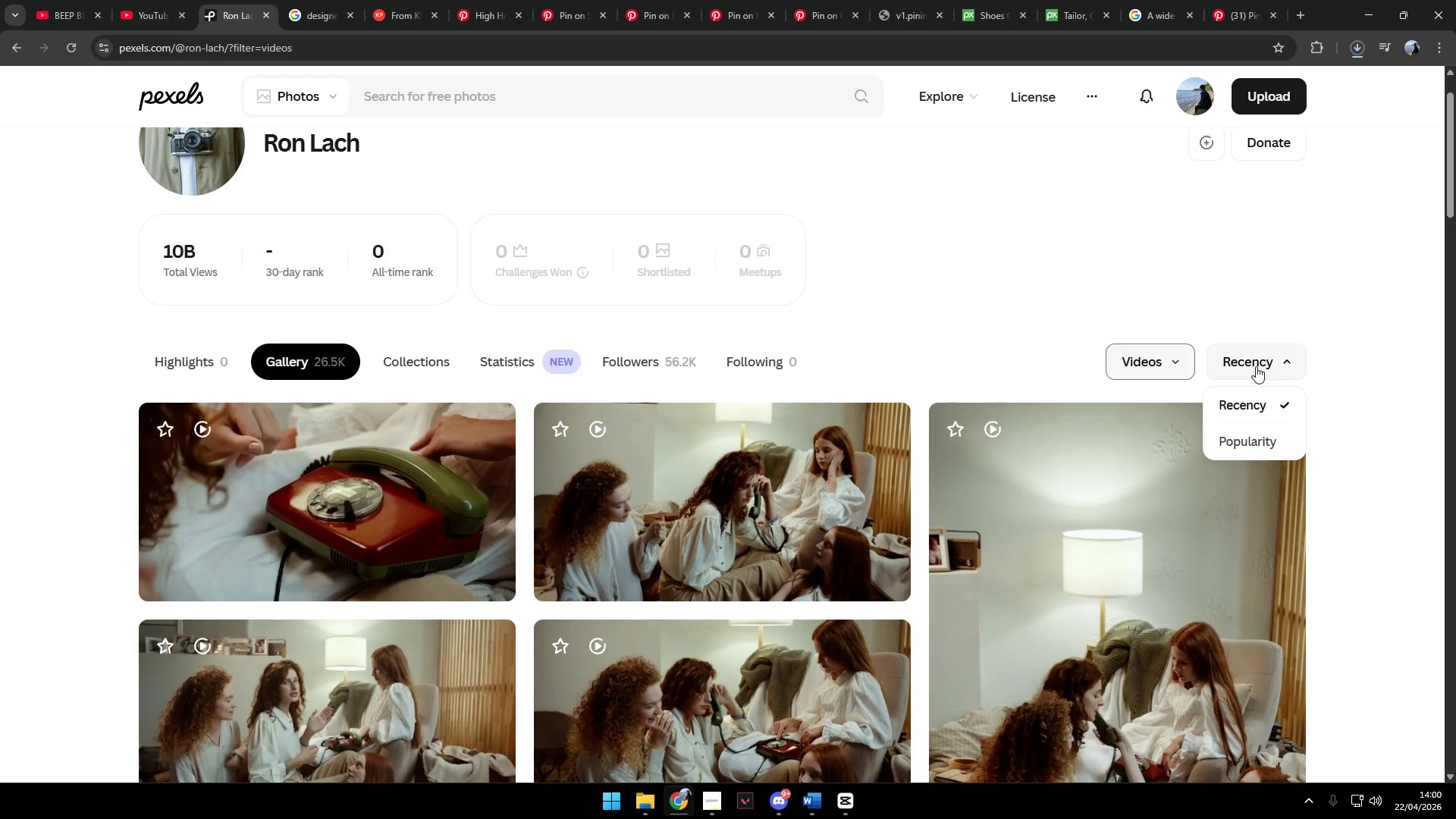 
triple_click([1256, 366])
 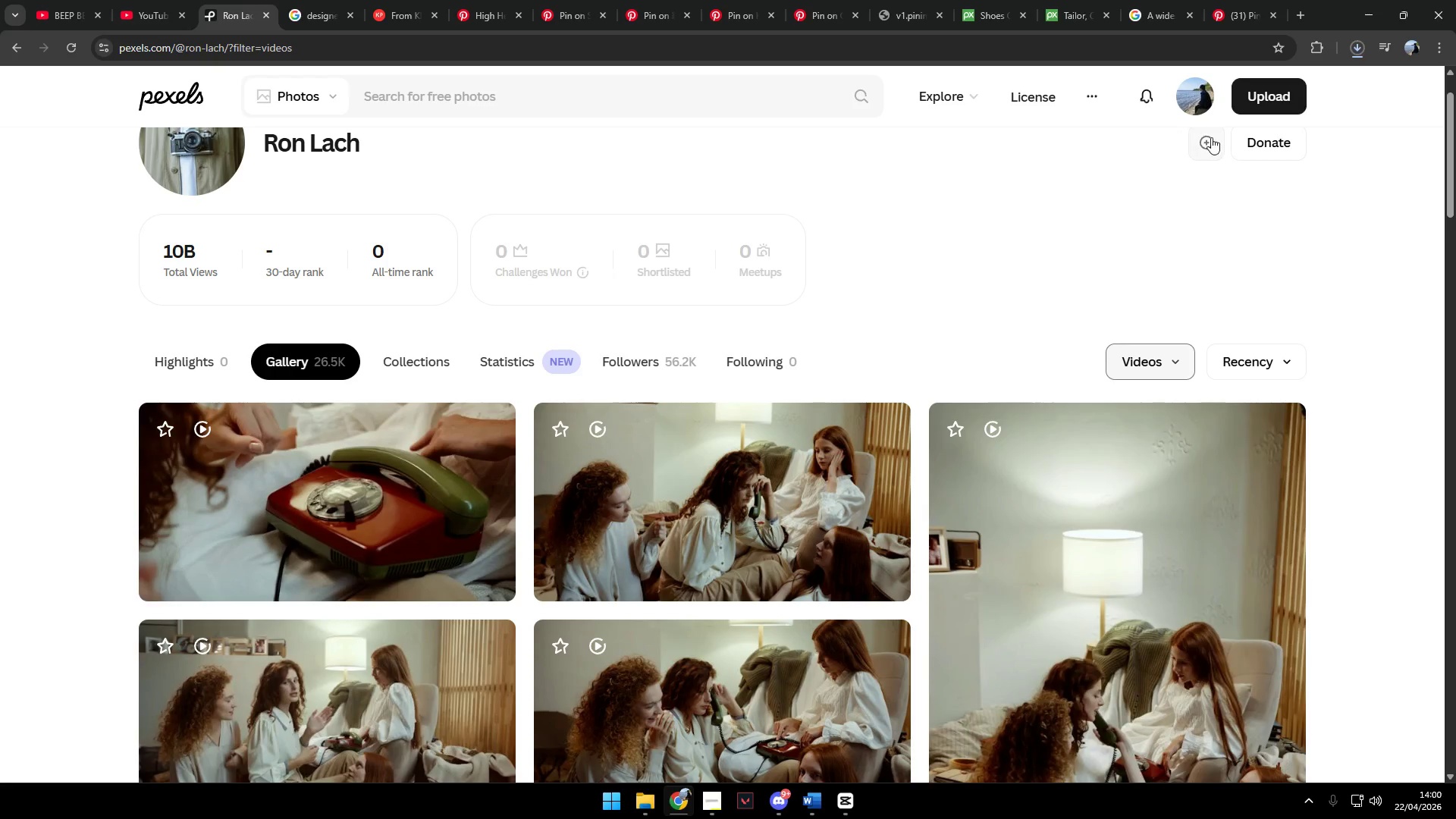 
scroll: coordinate [1021, 453], scroll_direction: up, amount: 5.0
 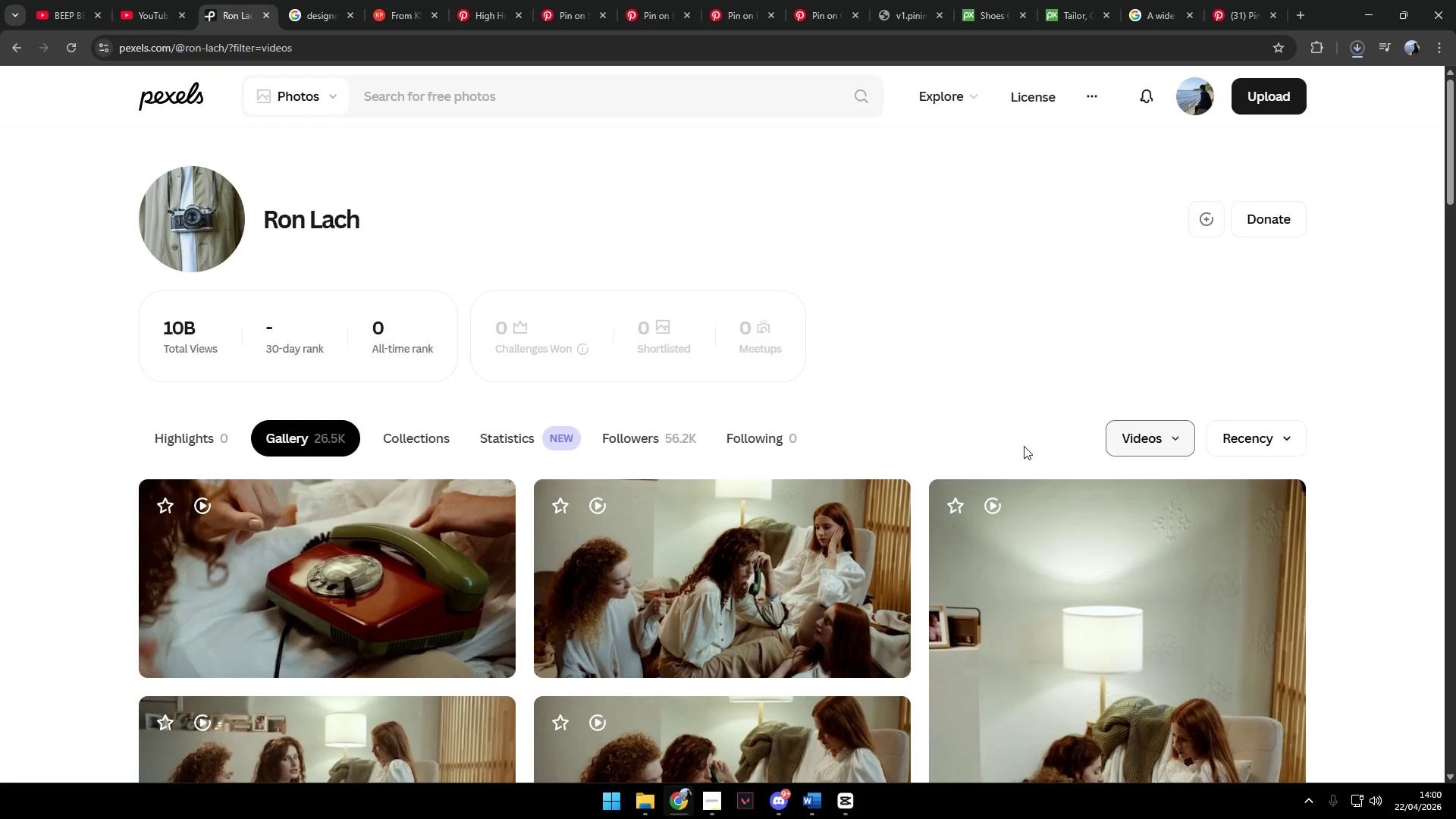 
scroll: coordinate [1011, 466], scroll_direction: down, amount: 26.0
 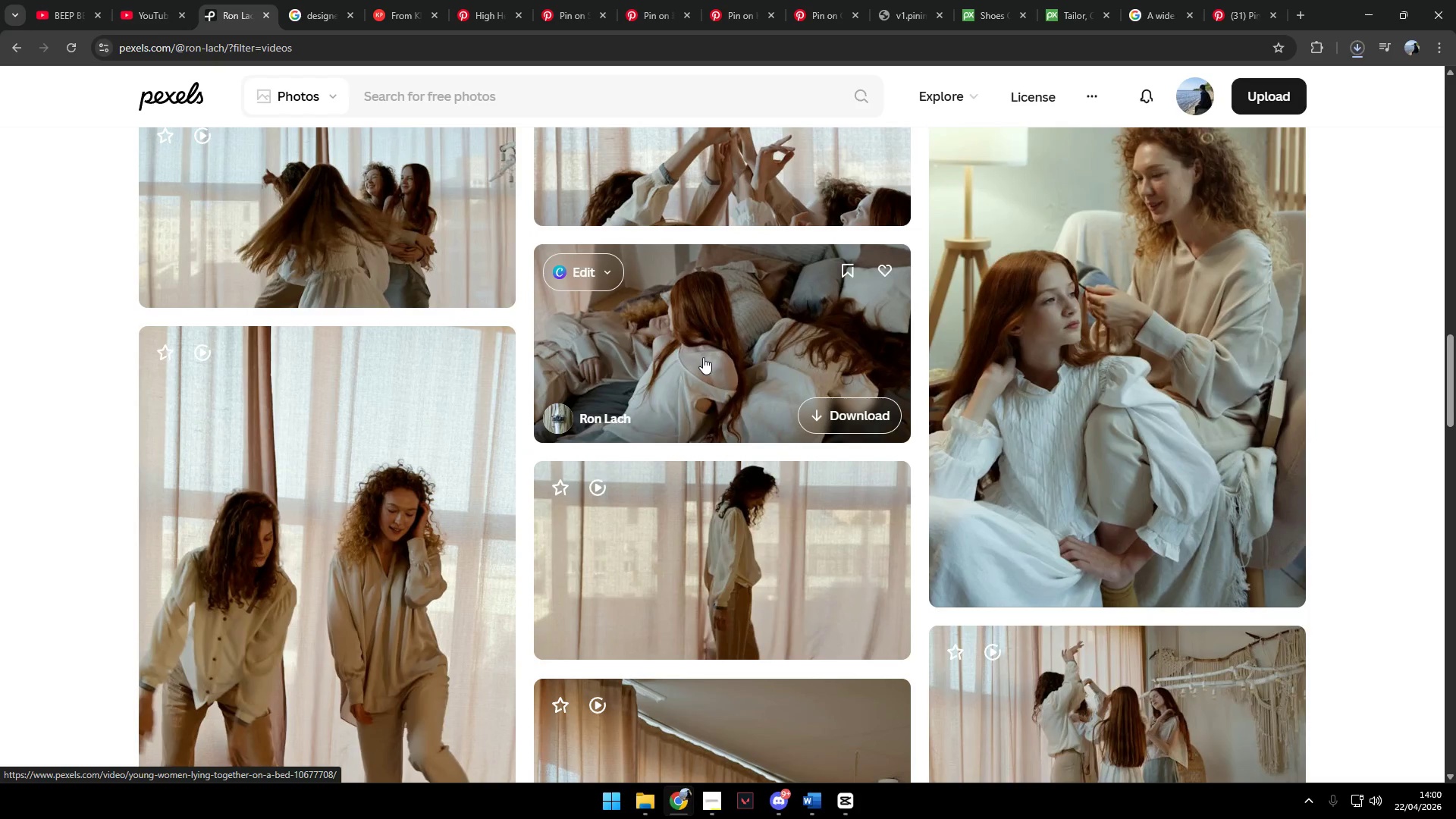 
left_click([702, 357])
 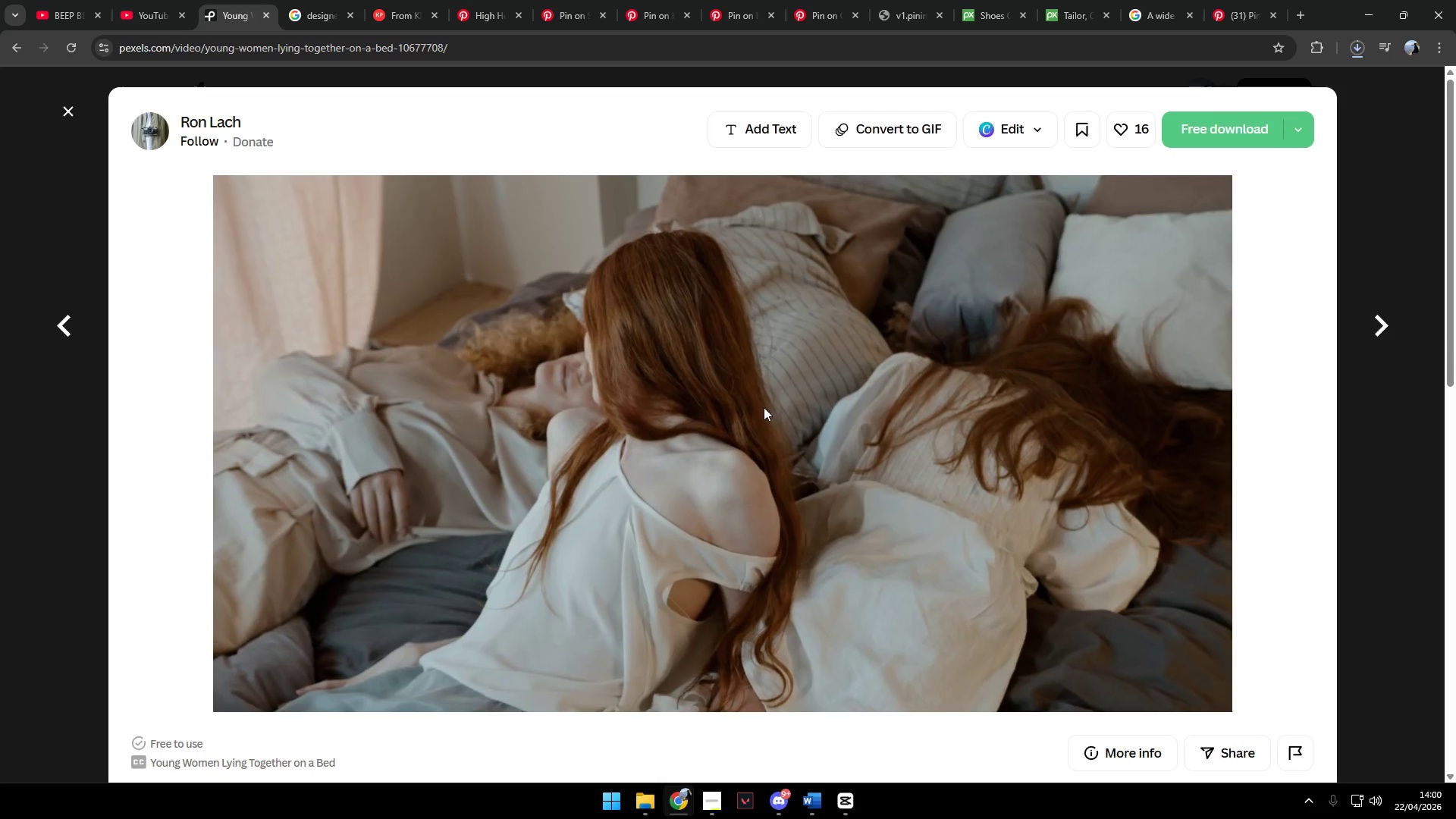 
wait(6.49)
 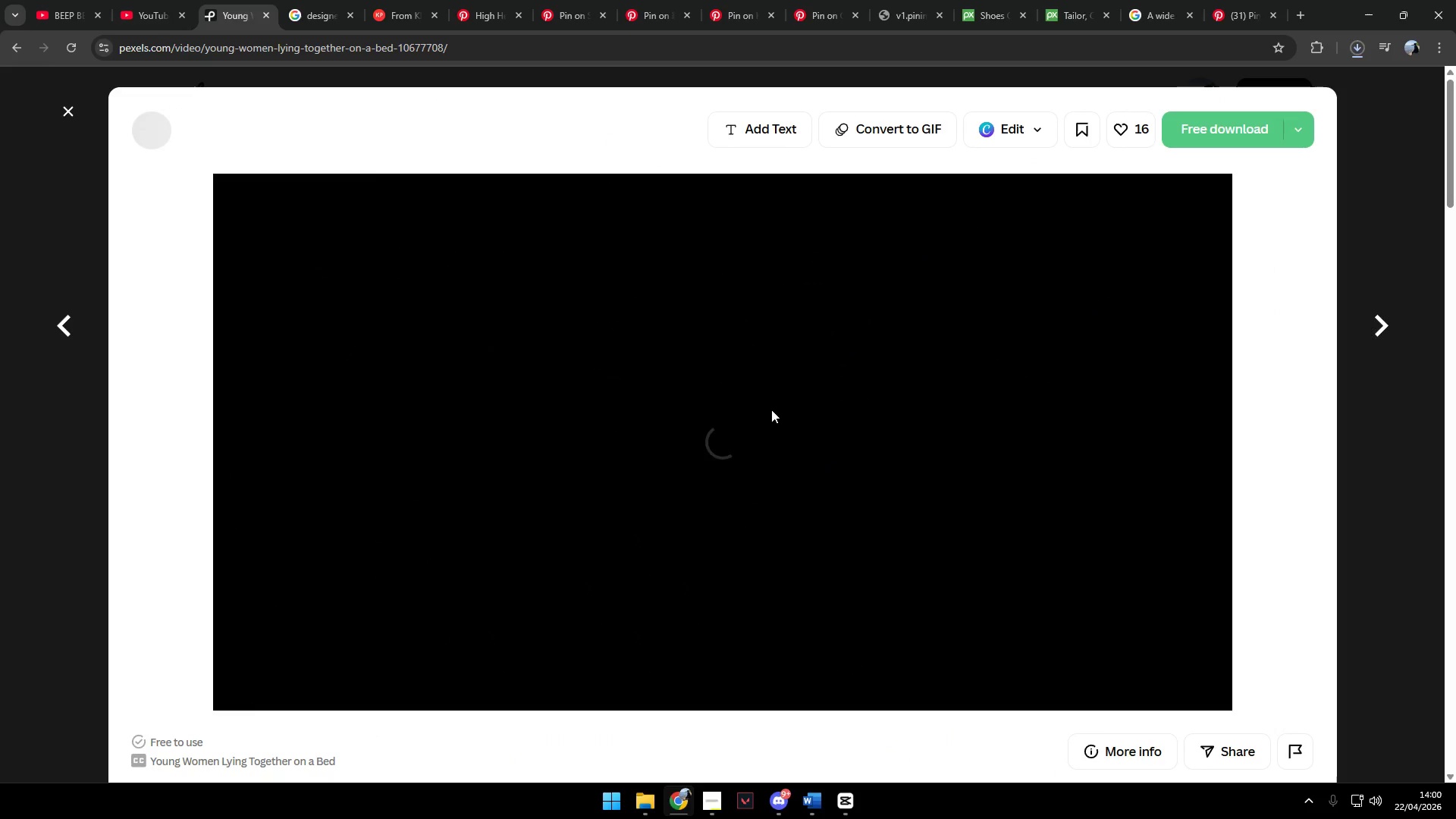 
left_click([1358, 486])
 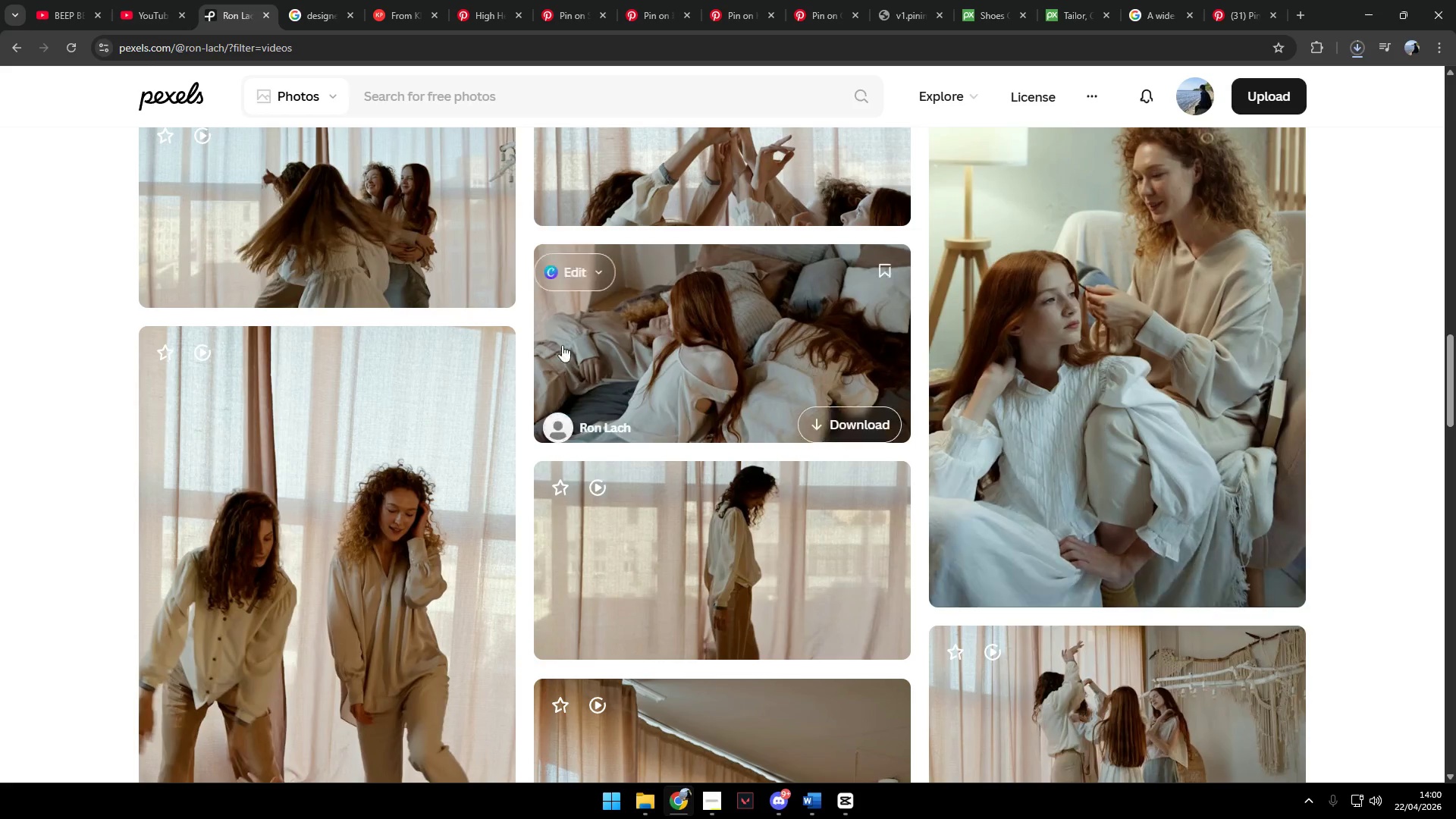 
scroll: coordinate [720, 517], scroll_direction: down, amount: 12.0
 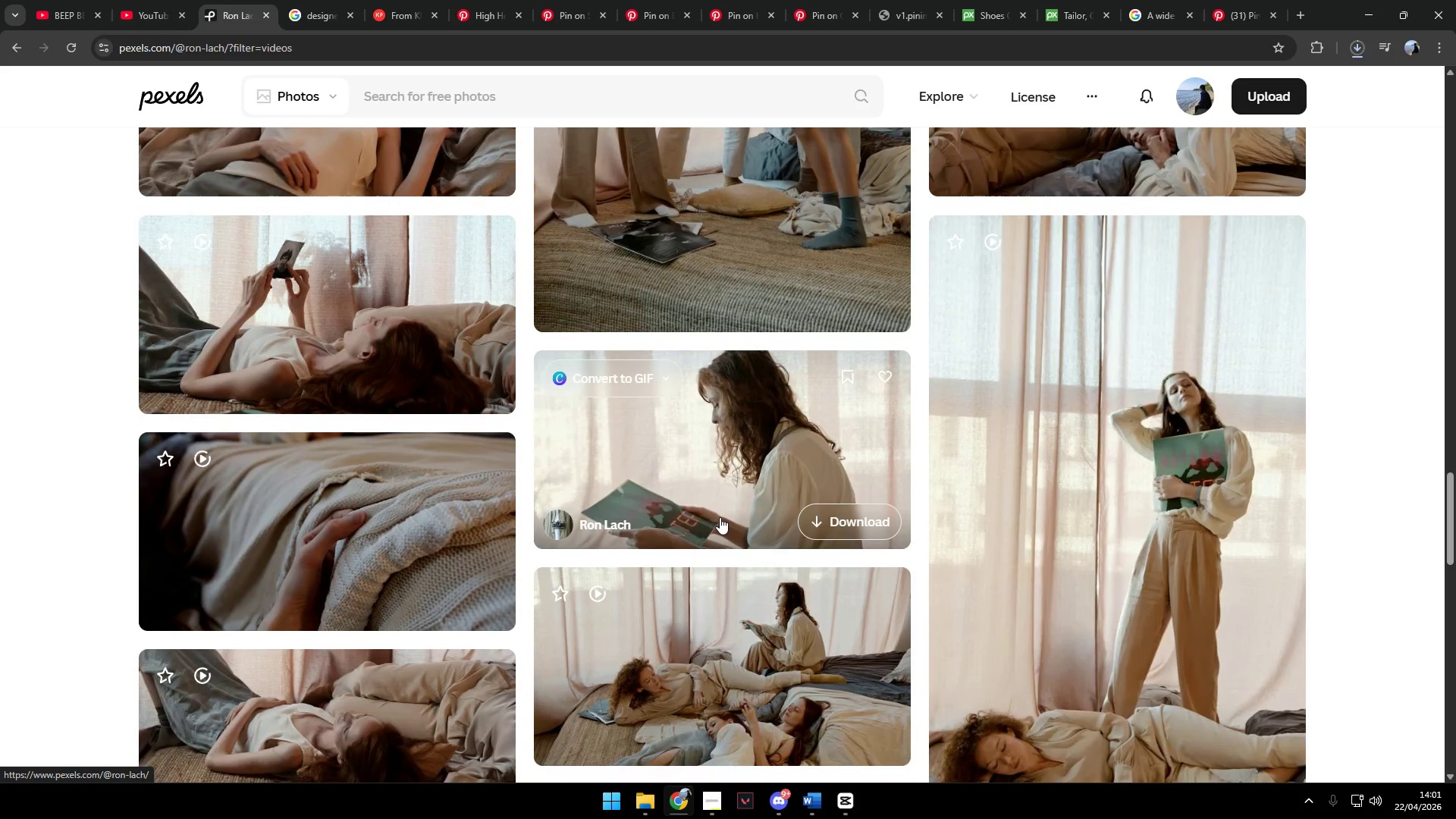 
scroll: coordinate [720, 513], scroll_direction: down, amount: 126.0
 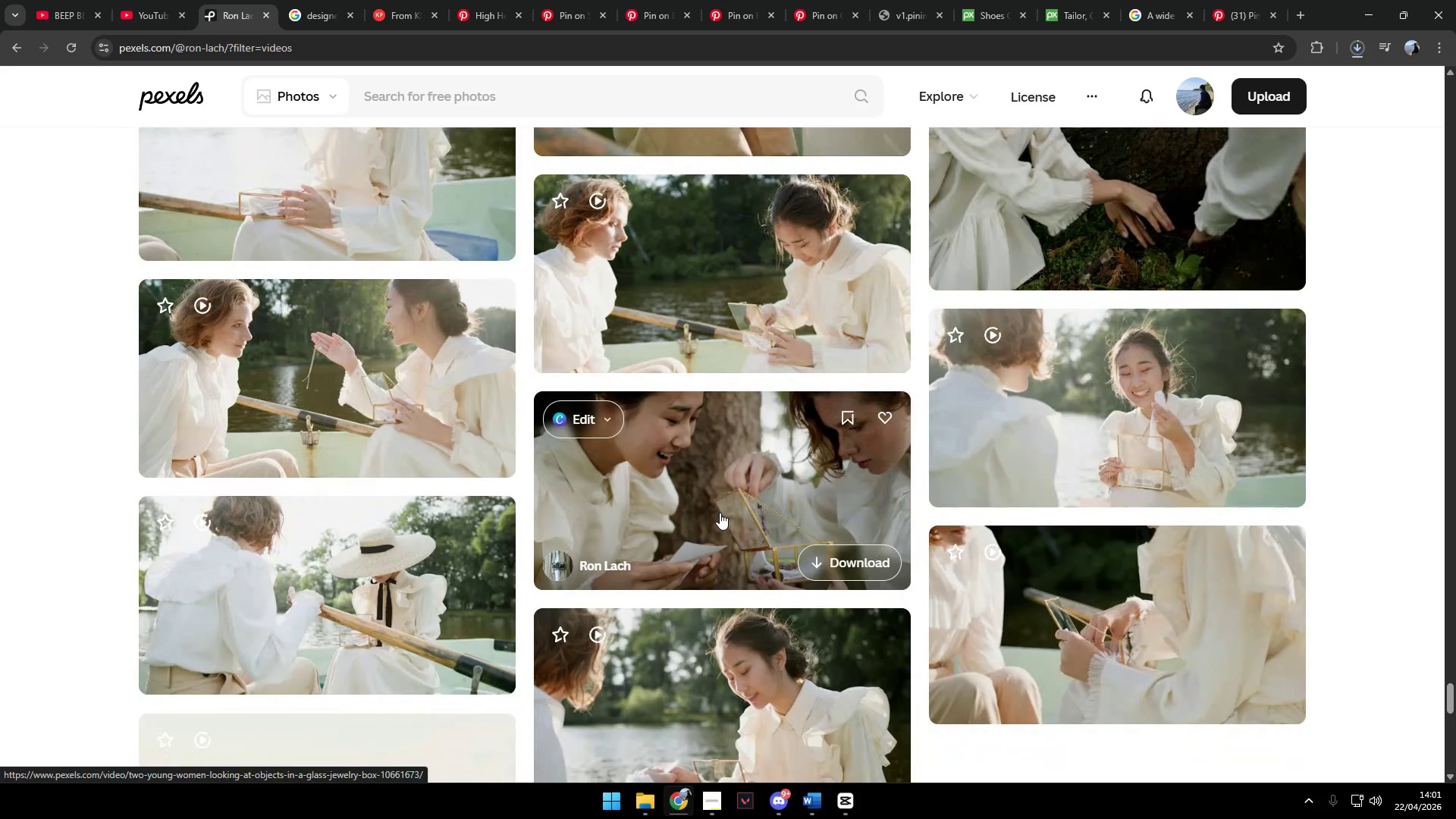 
scroll: coordinate [711, 518], scroll_direction: down, amount: 19.0
 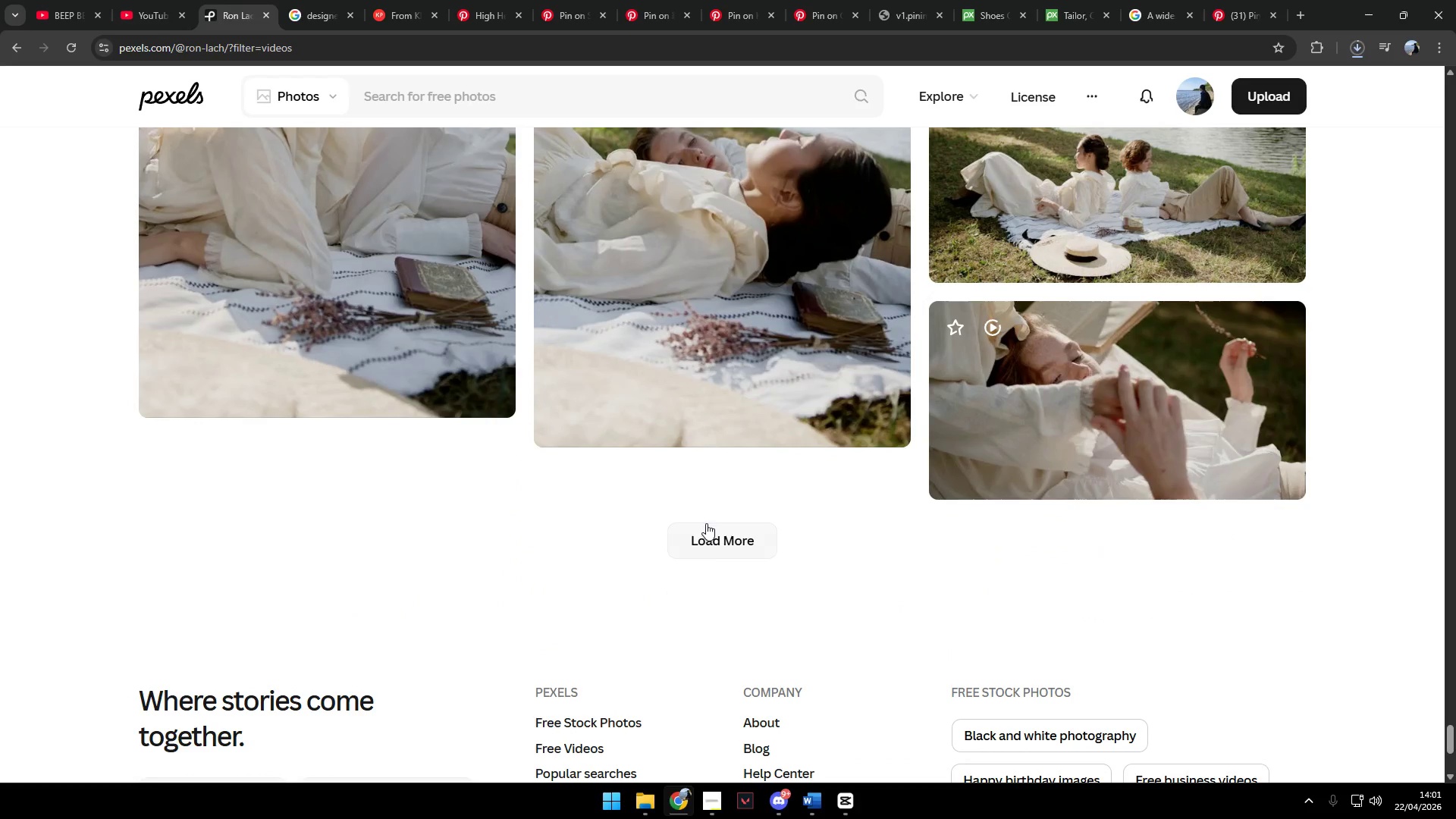 
wait(6.28)
 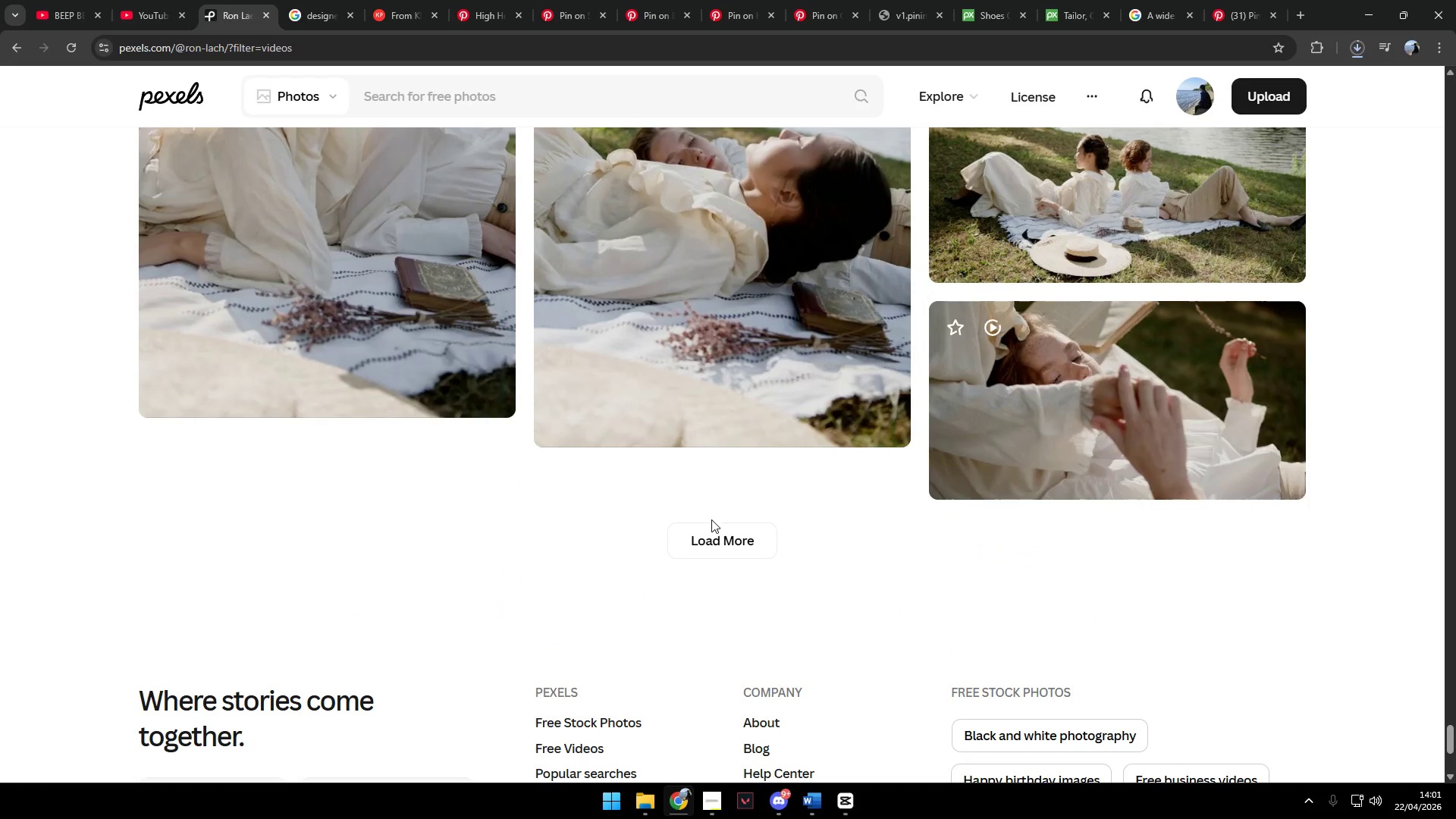 
left_click([705, 532])
 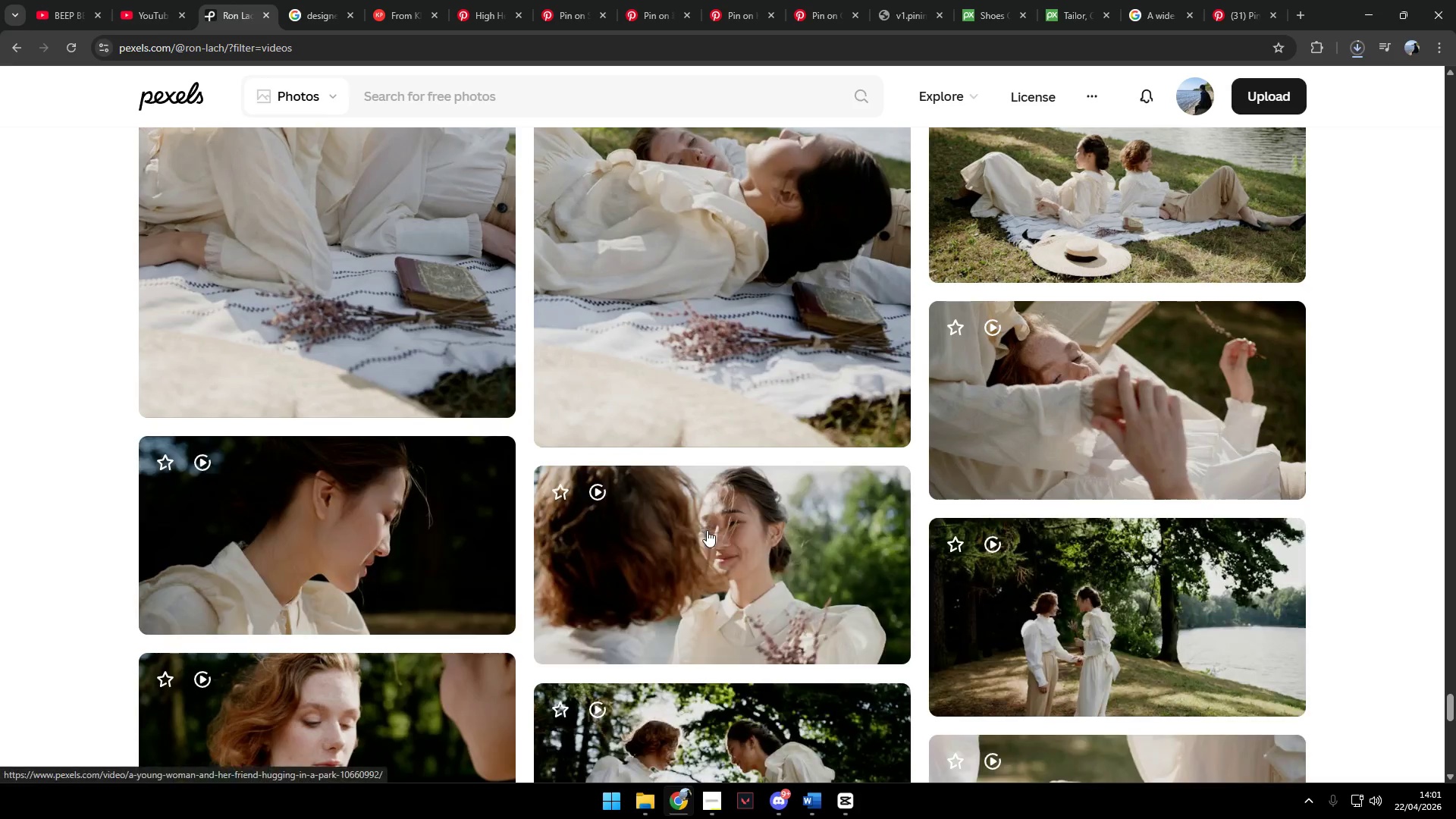 
scroll: coordinate [702, 525], scroll_direction: down, amount: 27.0
 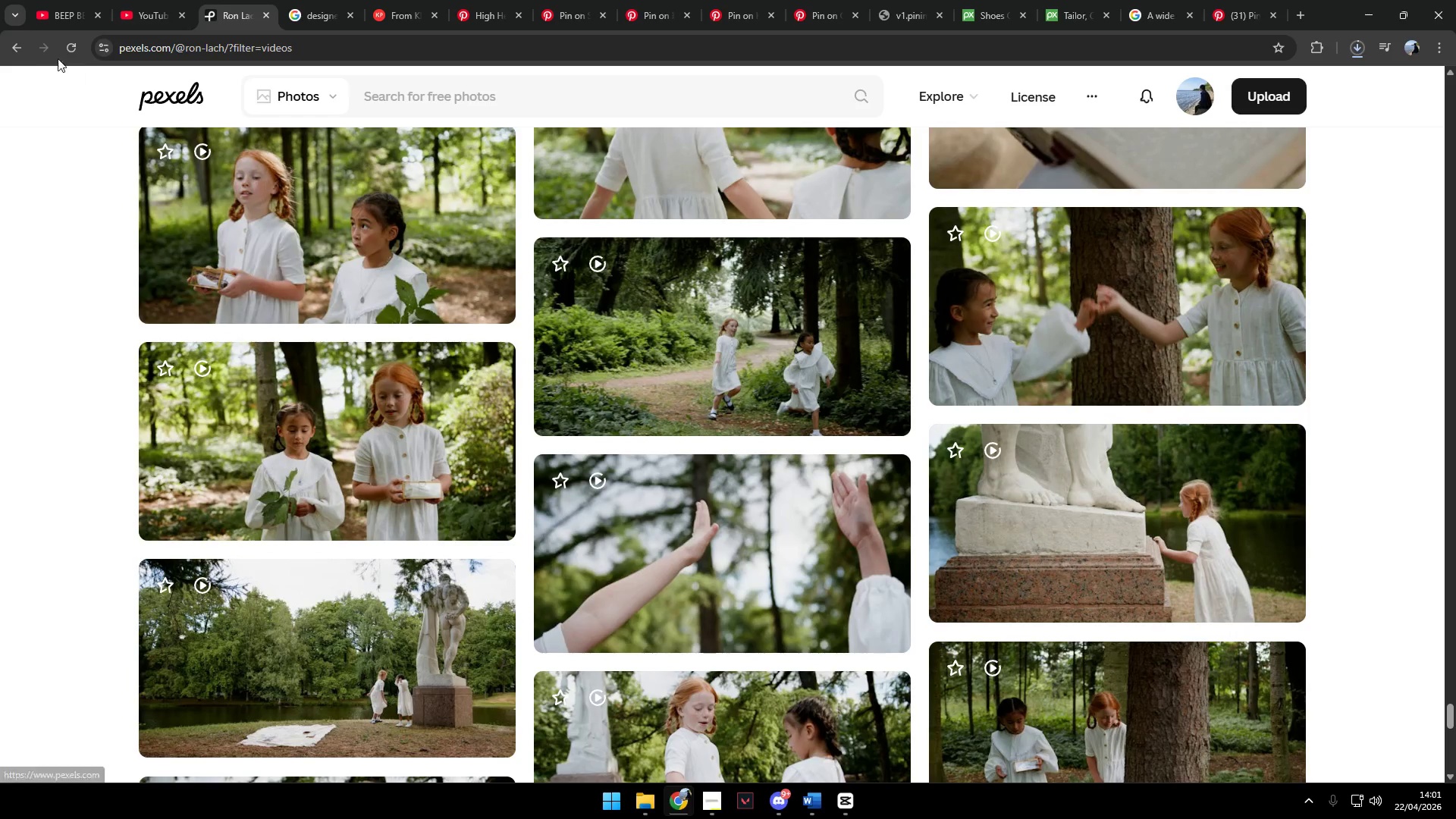 
left_click([14, 42])
 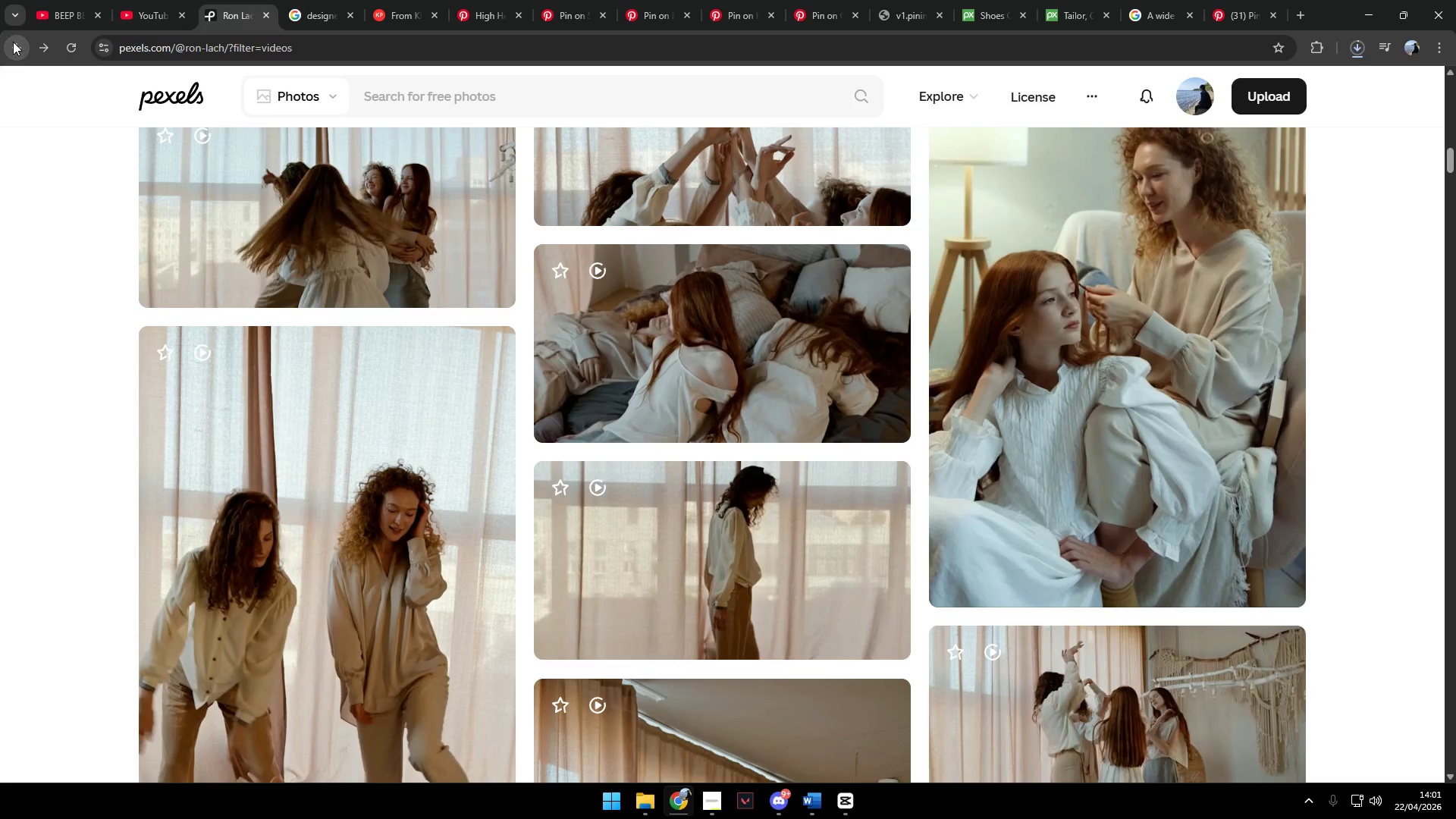 
left_click([13, 42])
 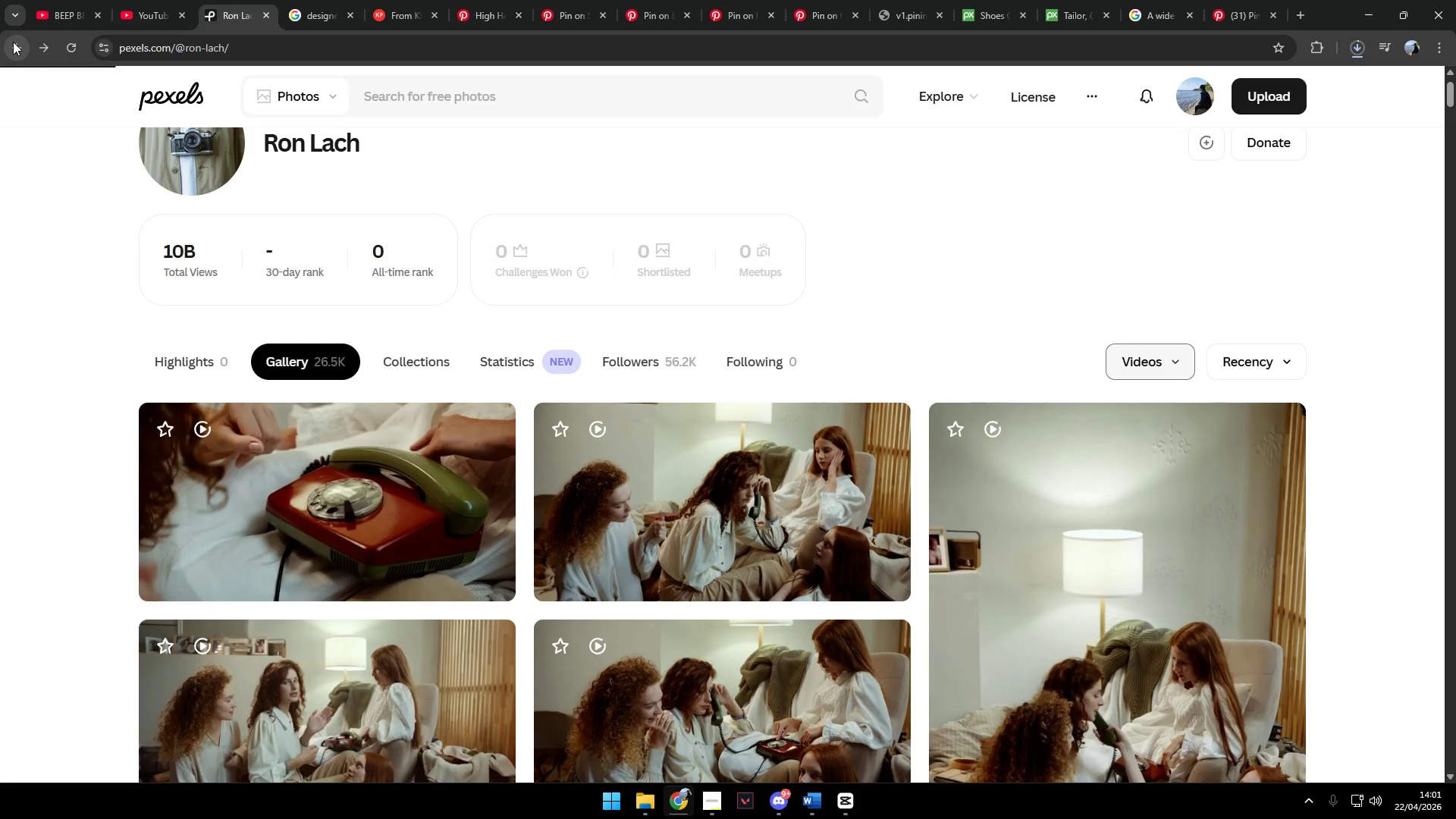 
left_click([13, 42])
 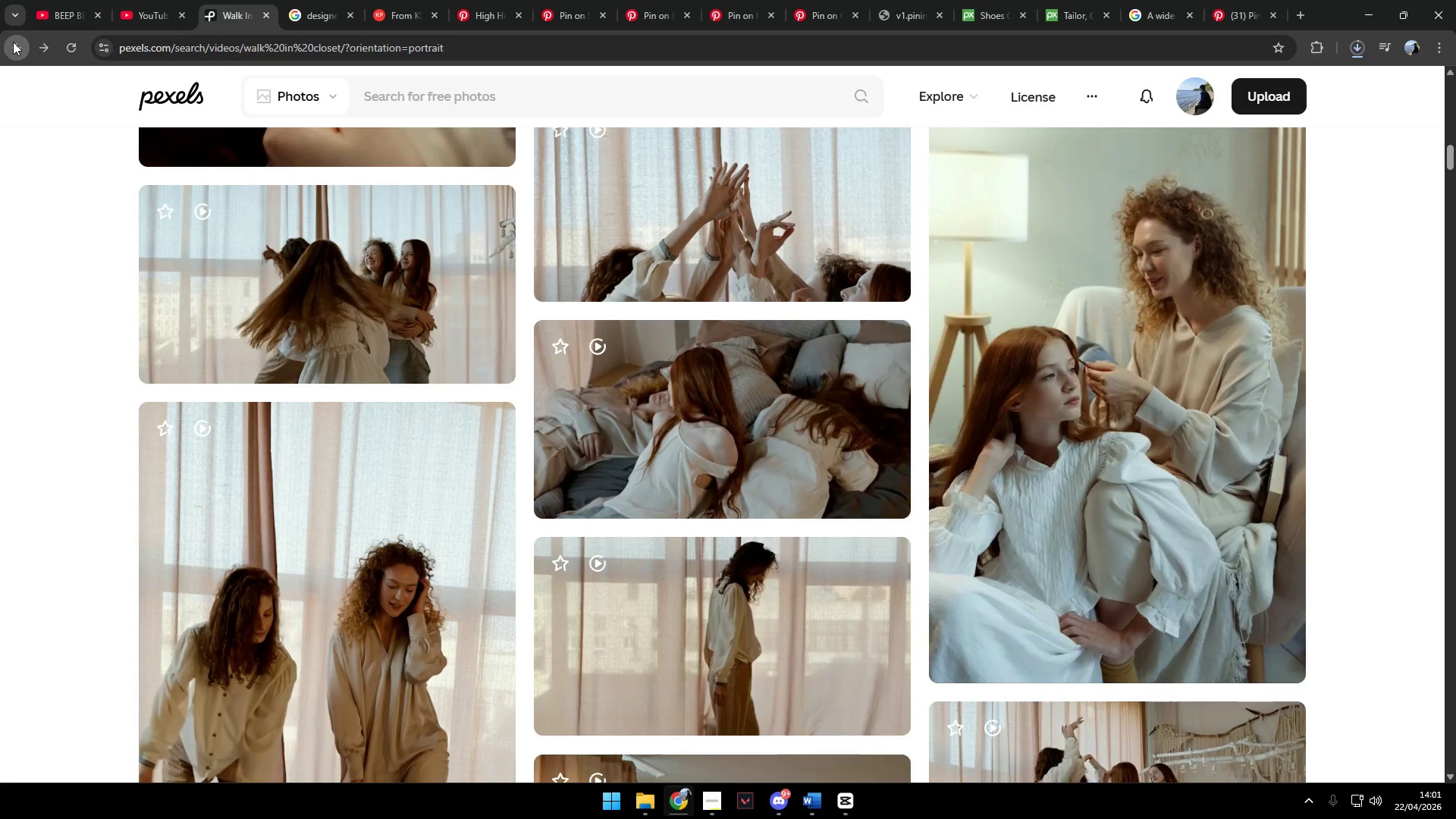 
left_click([12, 42])
 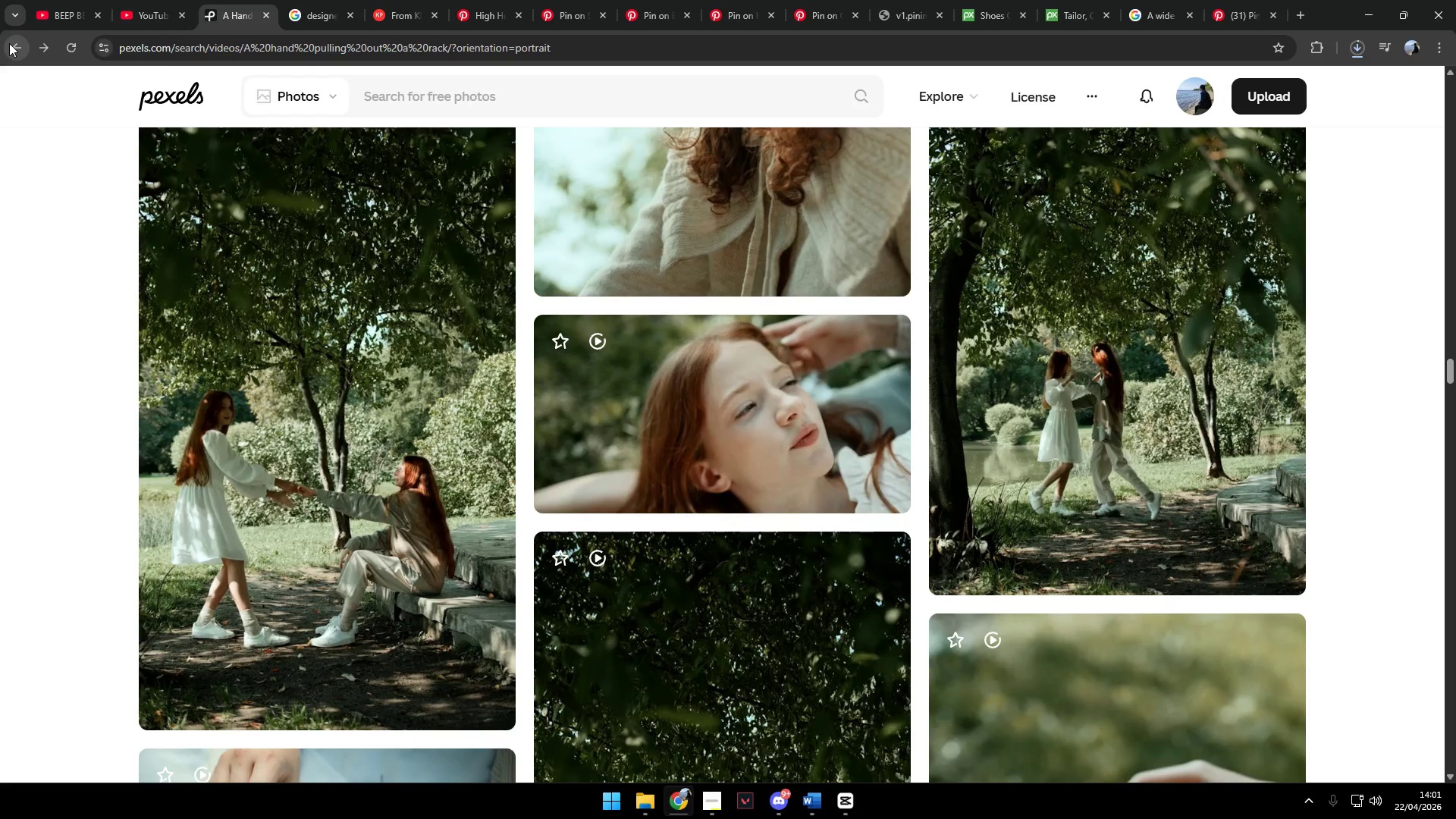 
left_click([9, 46])
 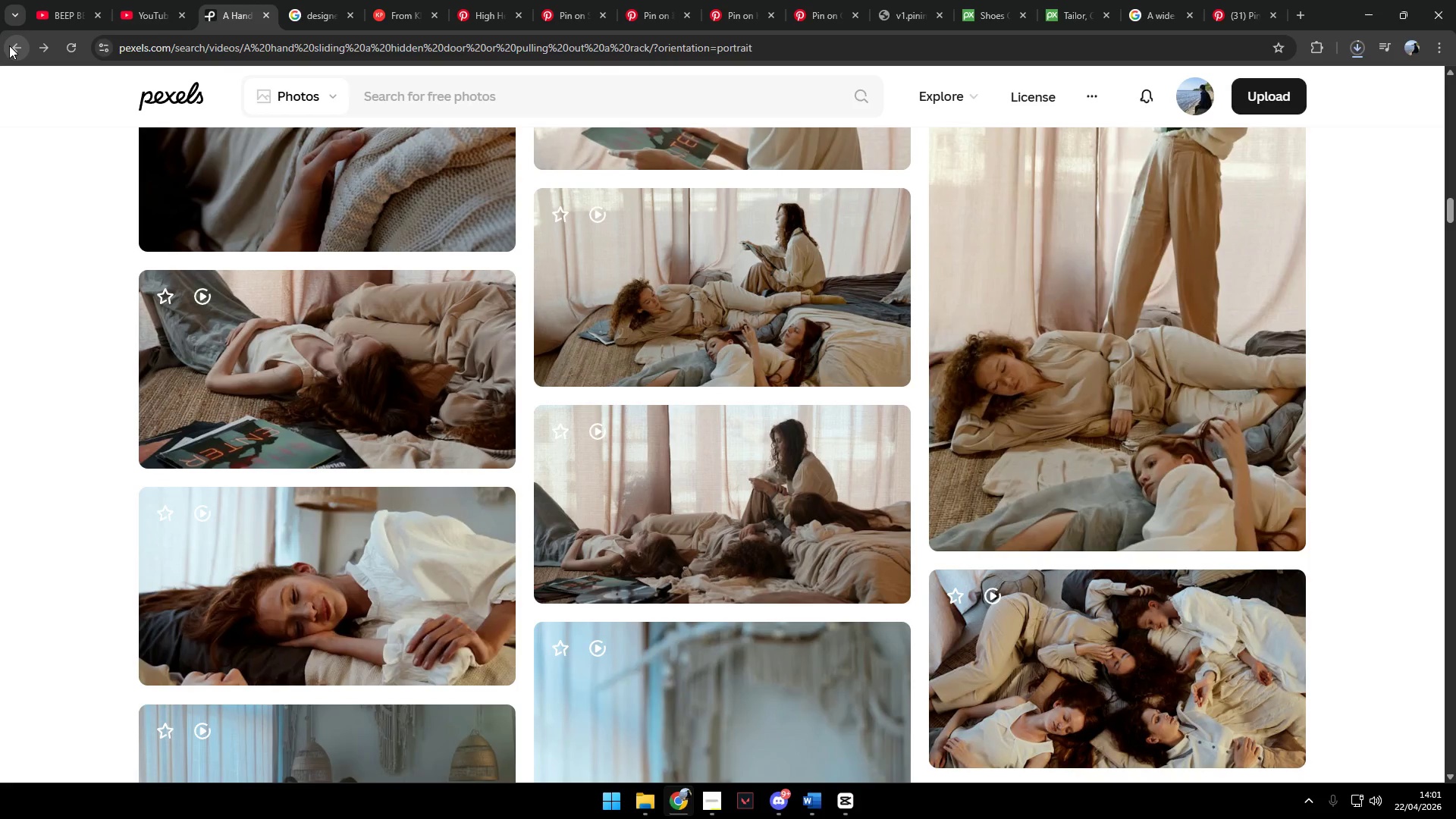 
left_click([9, 46])
 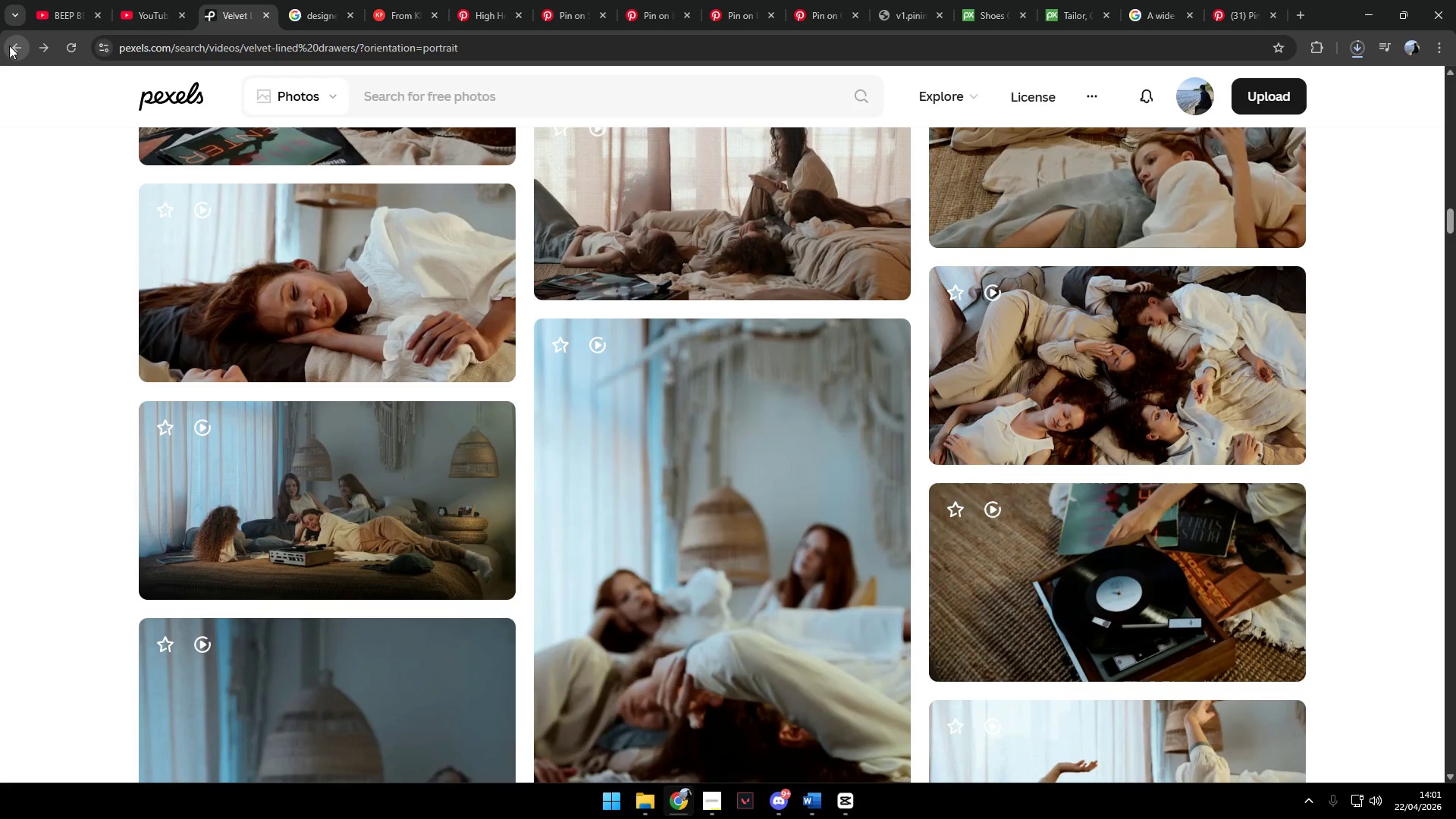 
left_click([9, 46])
 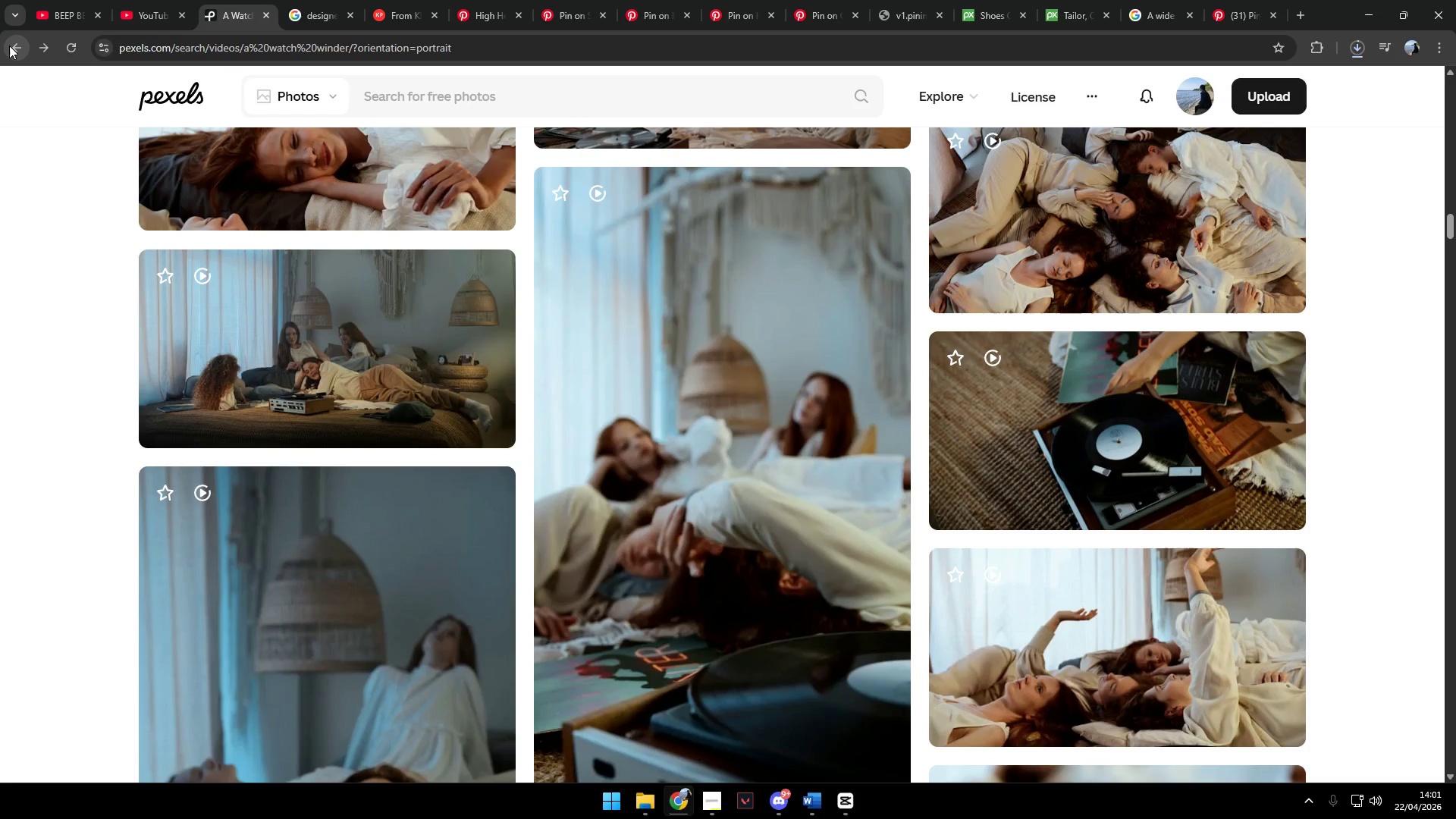 
left_click([9, 46])
 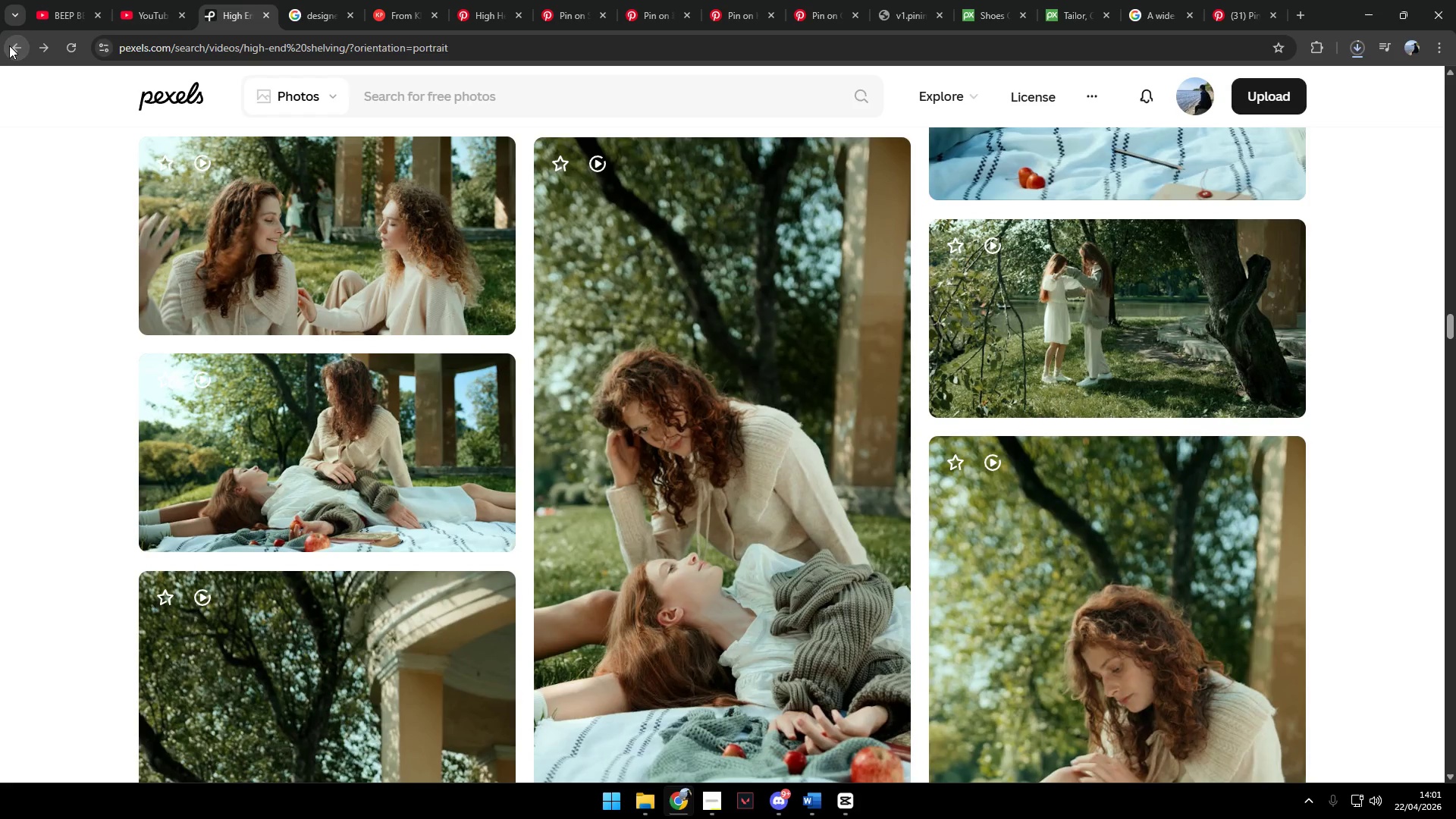 
left_click([9, 46])
 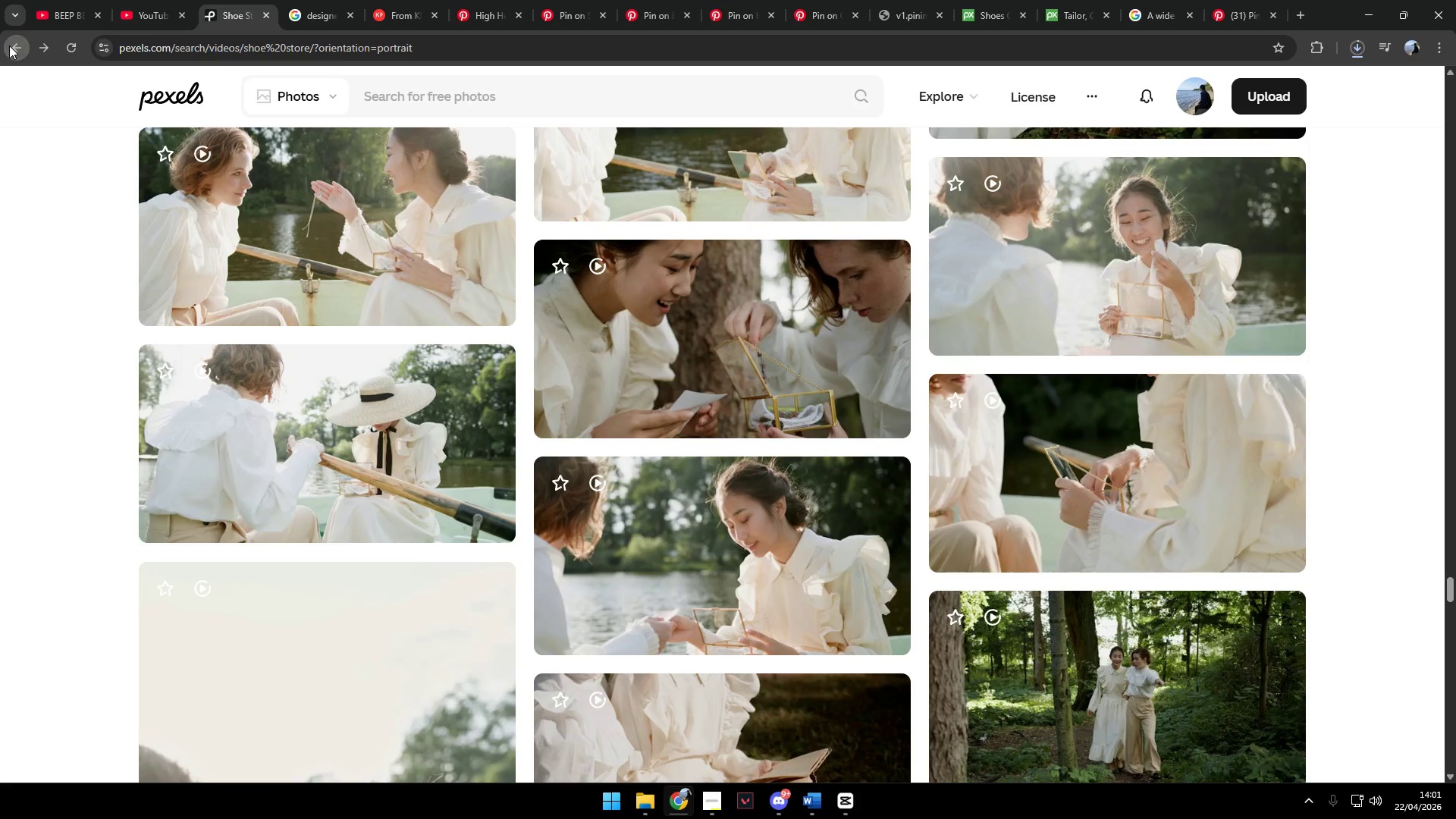 
left_click([9, 46])
 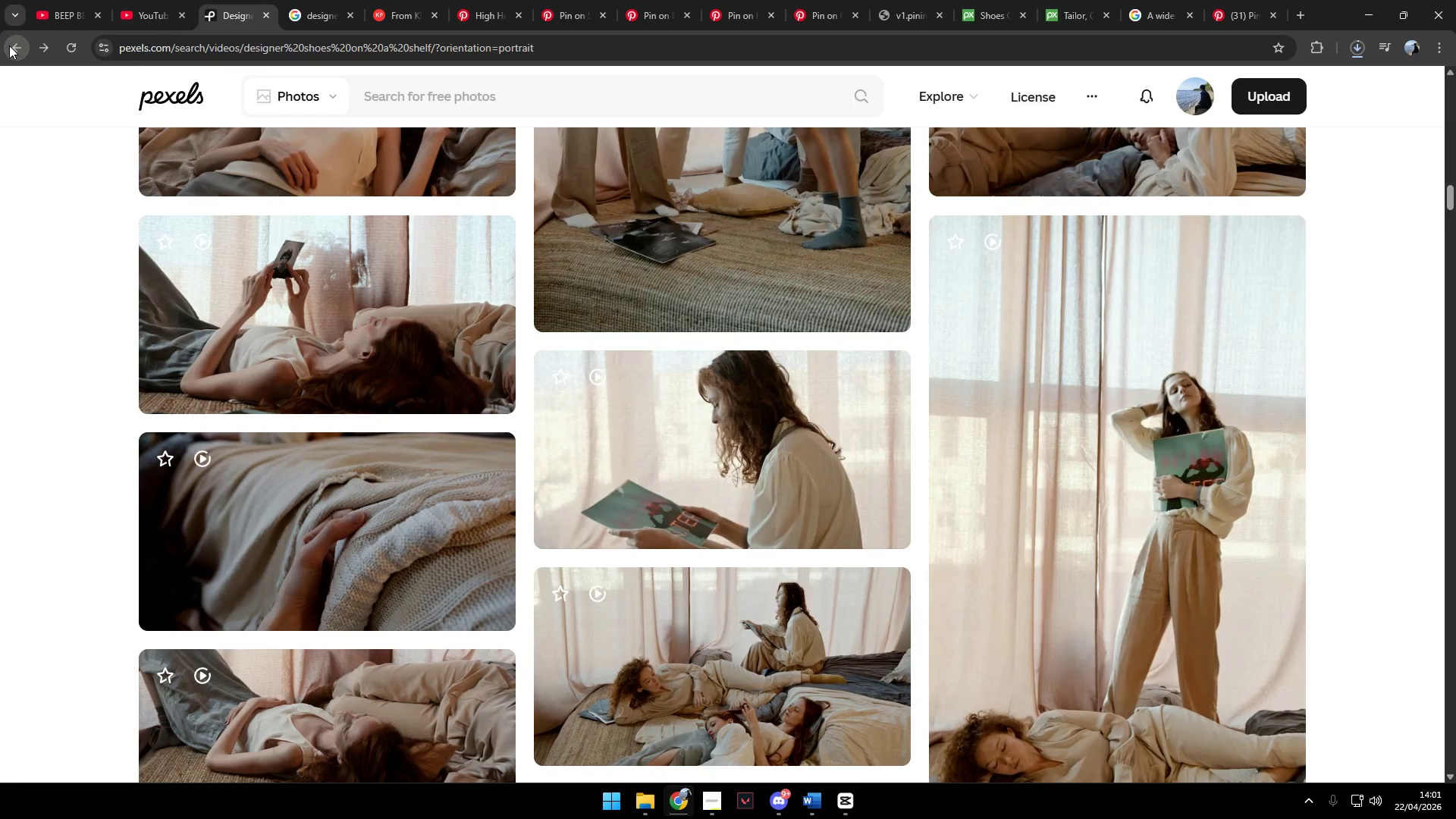 
left_click([9, 46])
 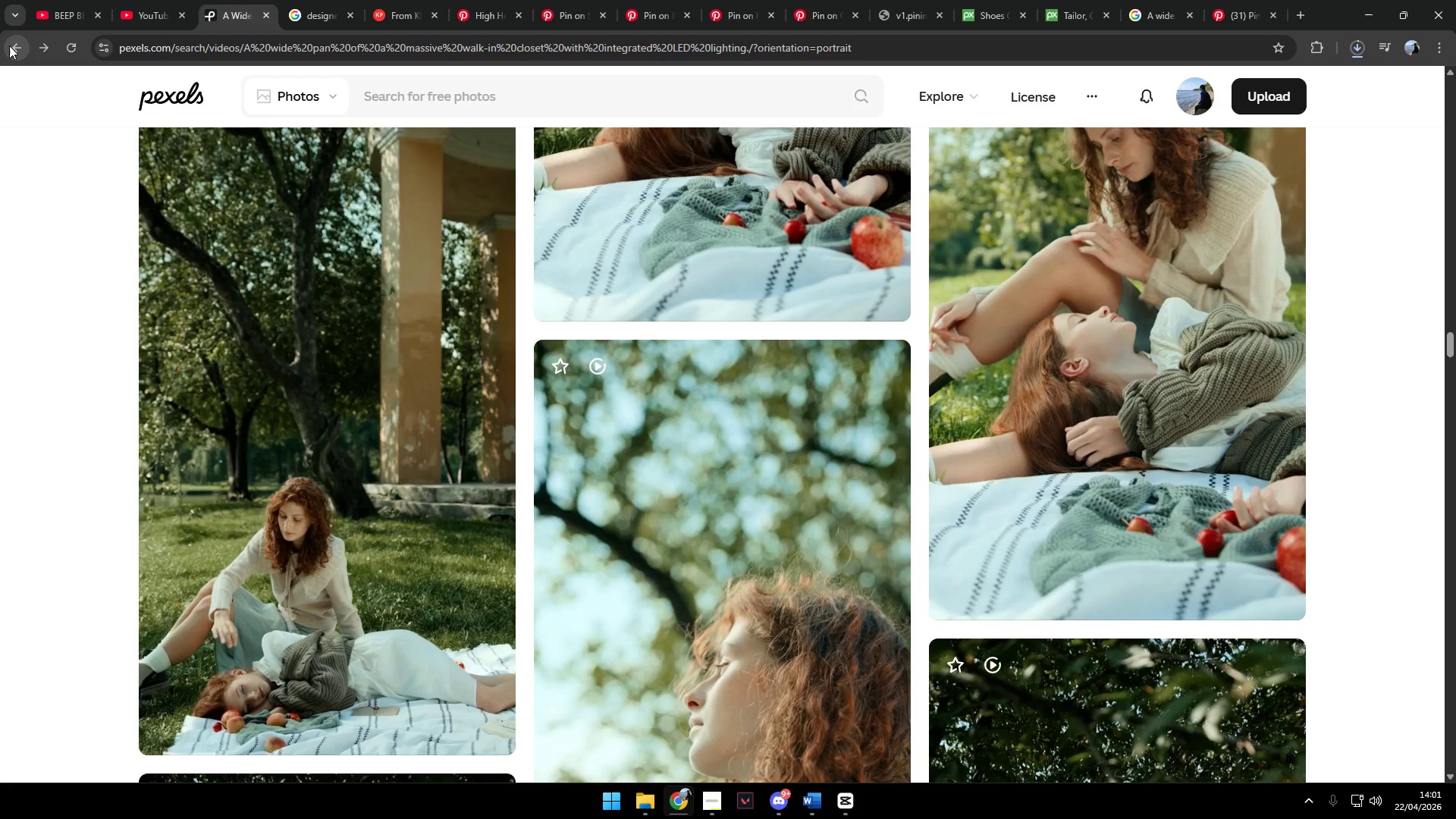 
left_click([9, 46])
 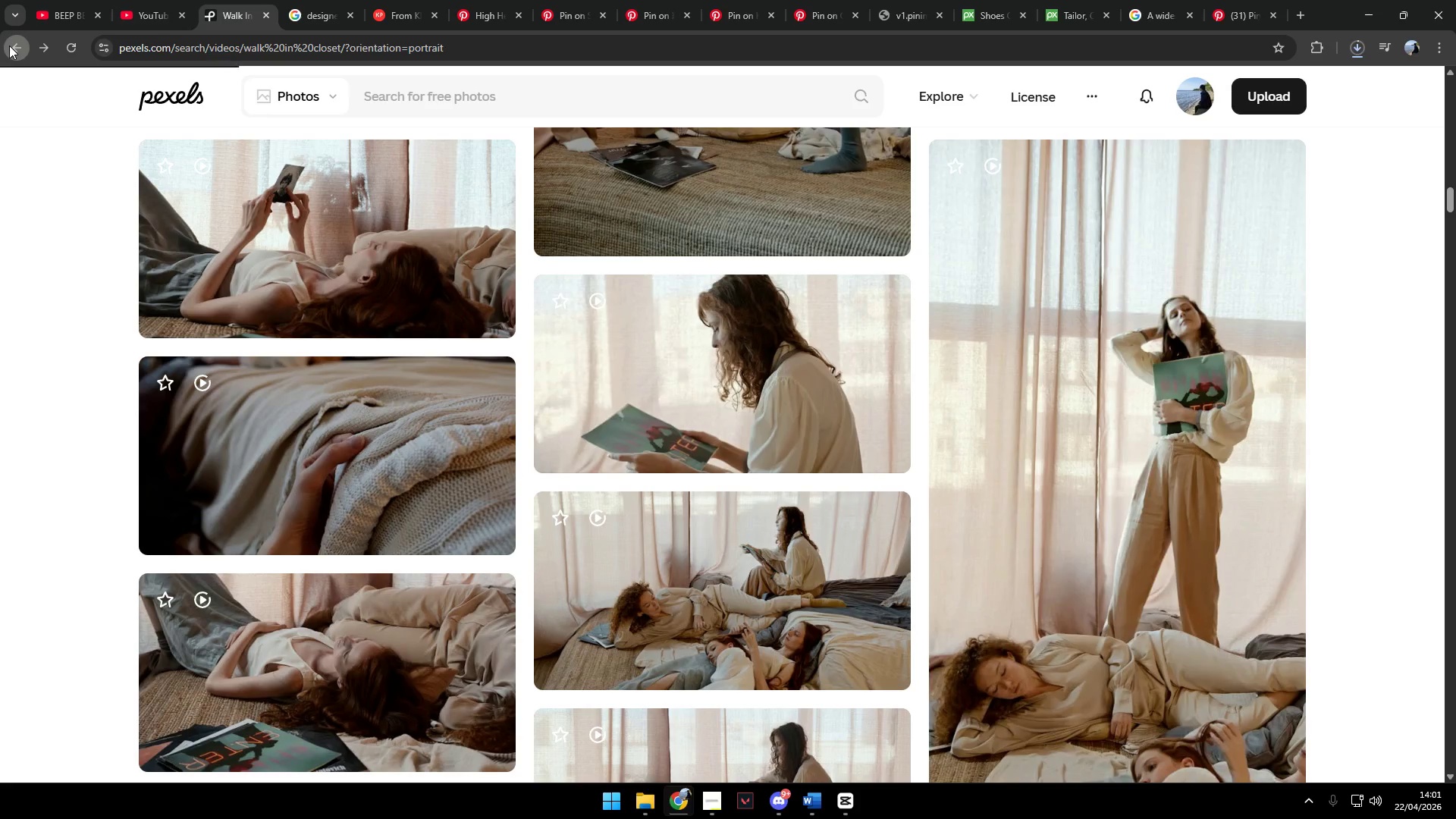 
left_click([9, 46])
 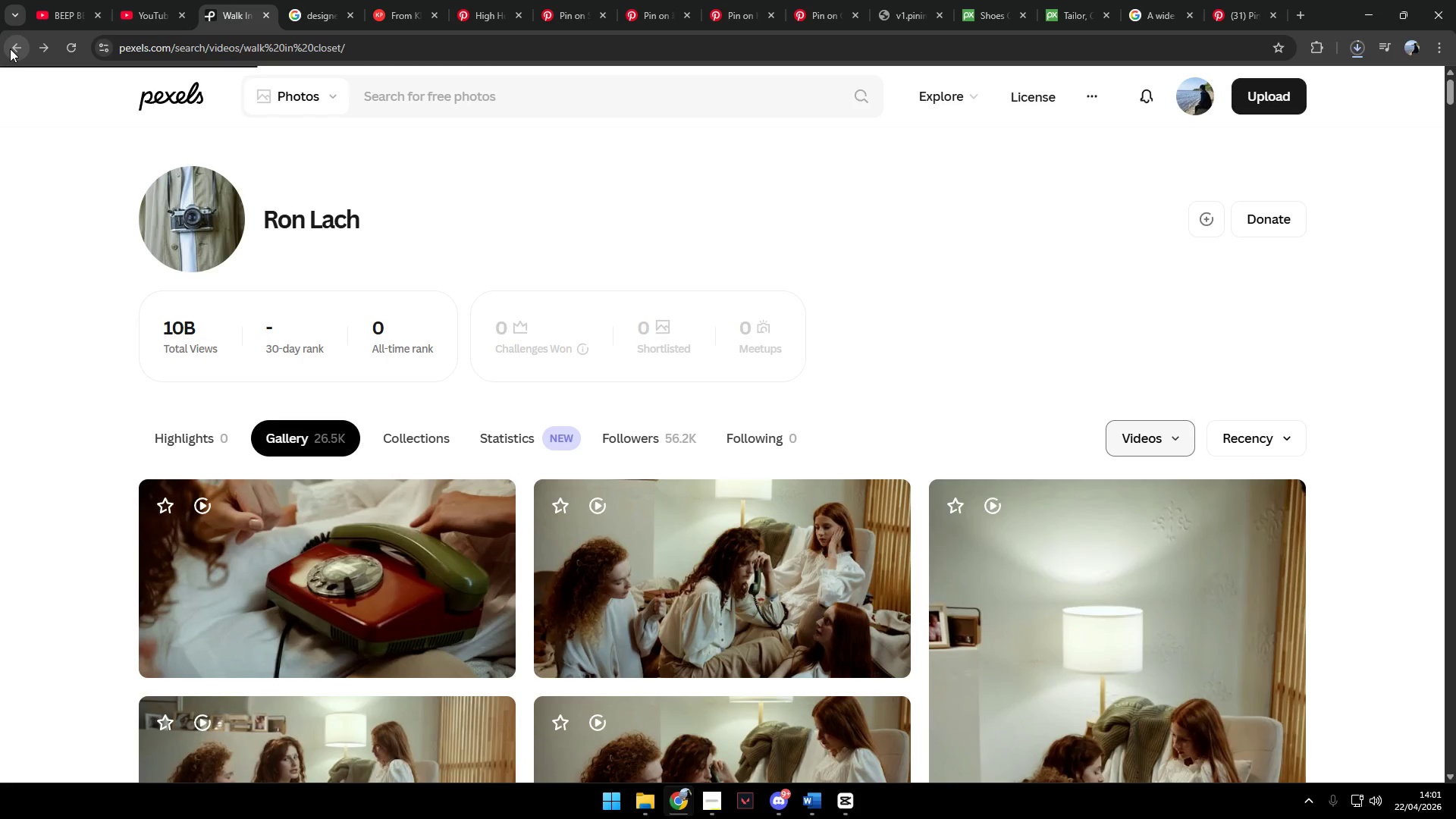 
left_click([10, 49])
 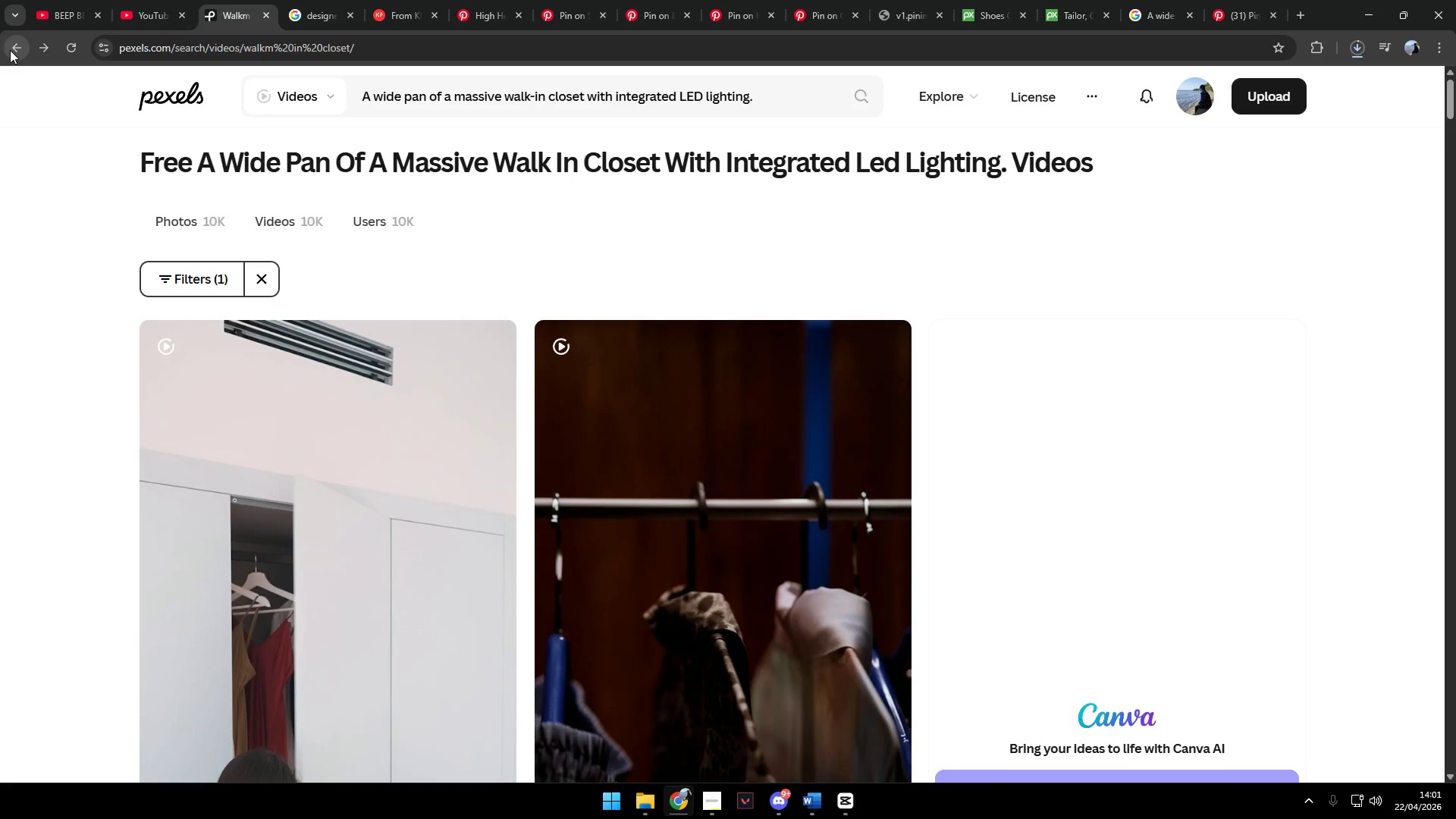 
scroll: coordinate [569, 446], scroll_direction: down, amount: 22.0
 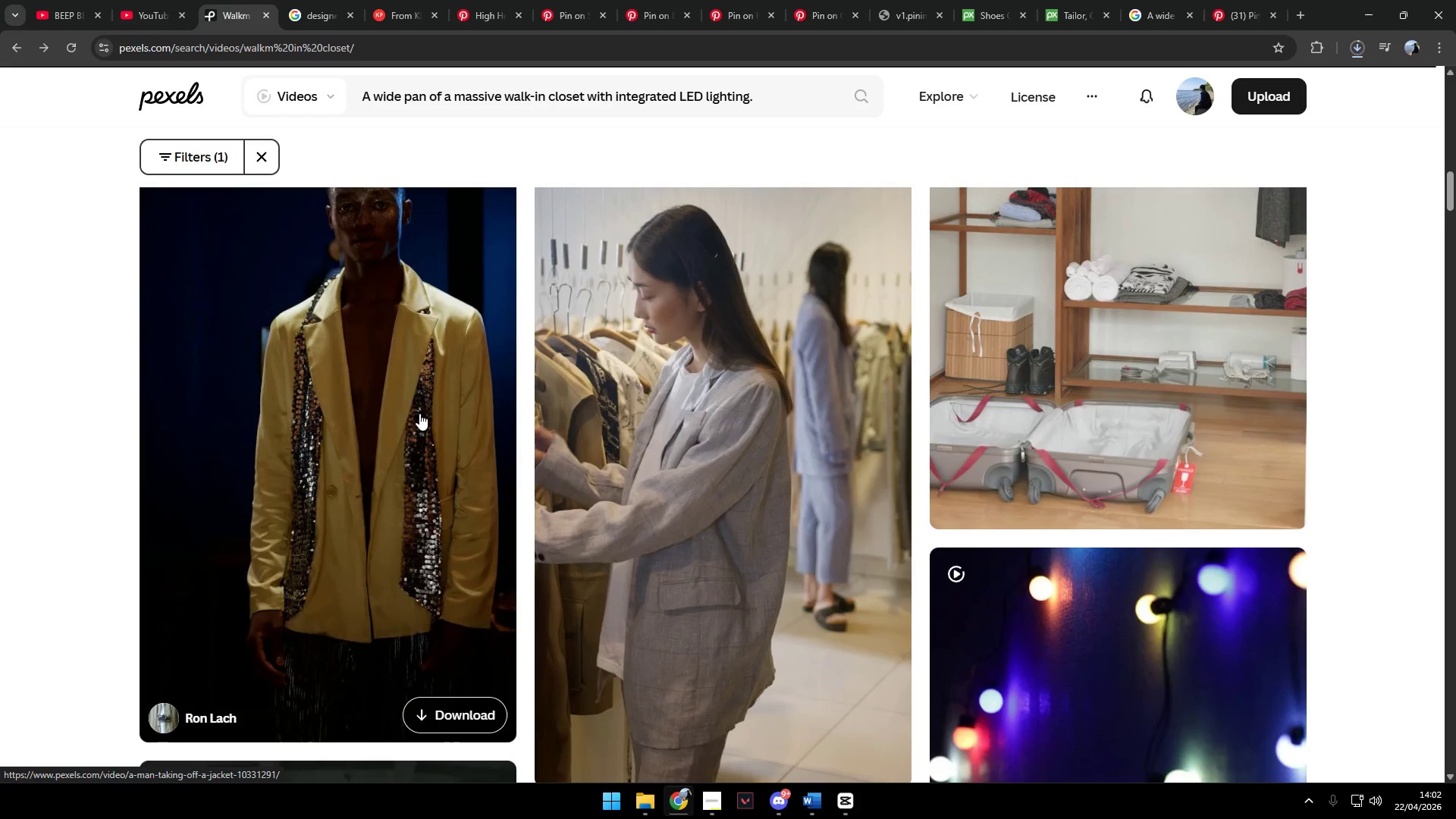 
scroll: coordinate [418, 413], scroll_direction: up, amount: 2.0
 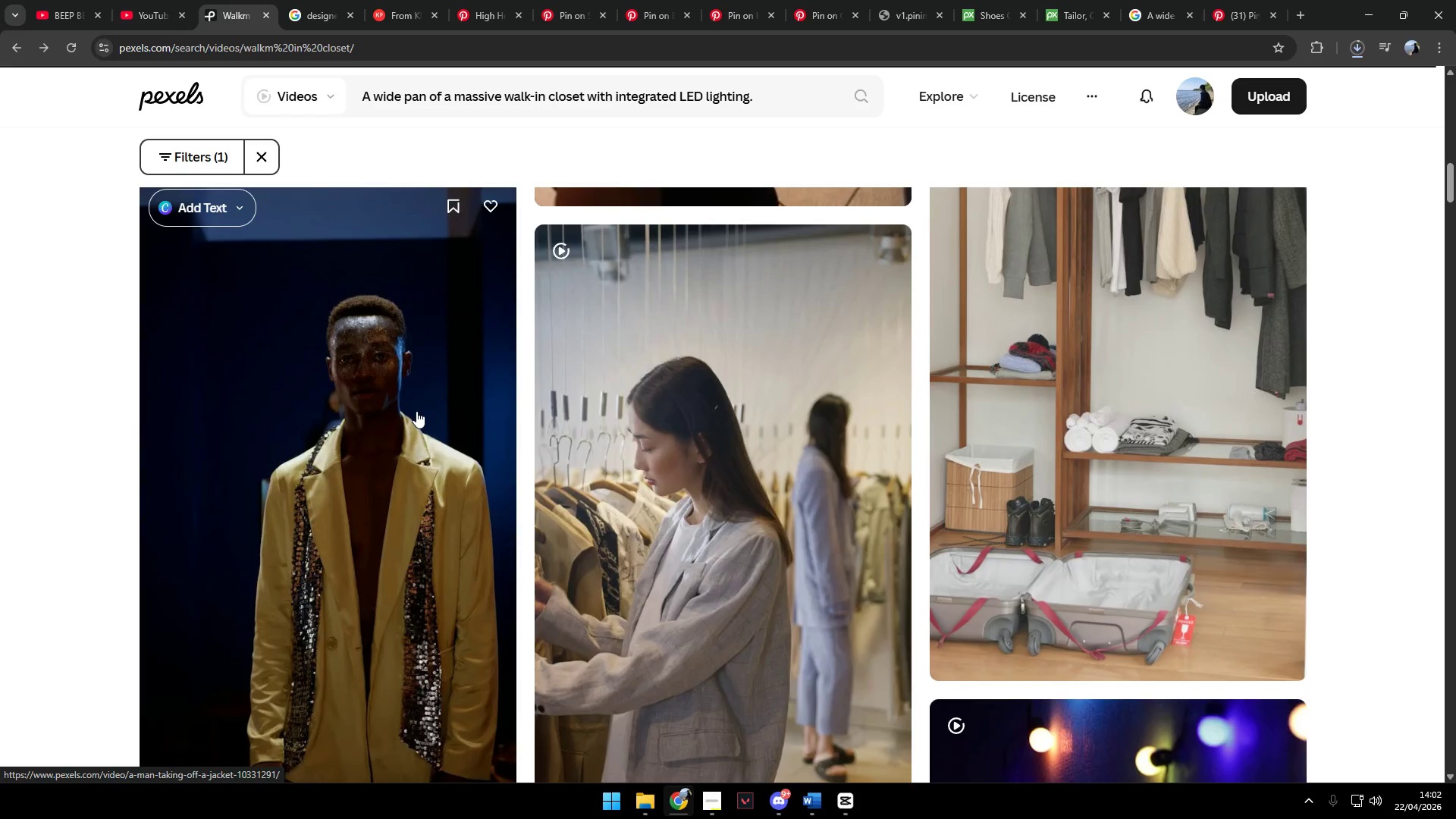 
scroll: coordinate [750, 508], scroll_direction: down, amount: 19.0
 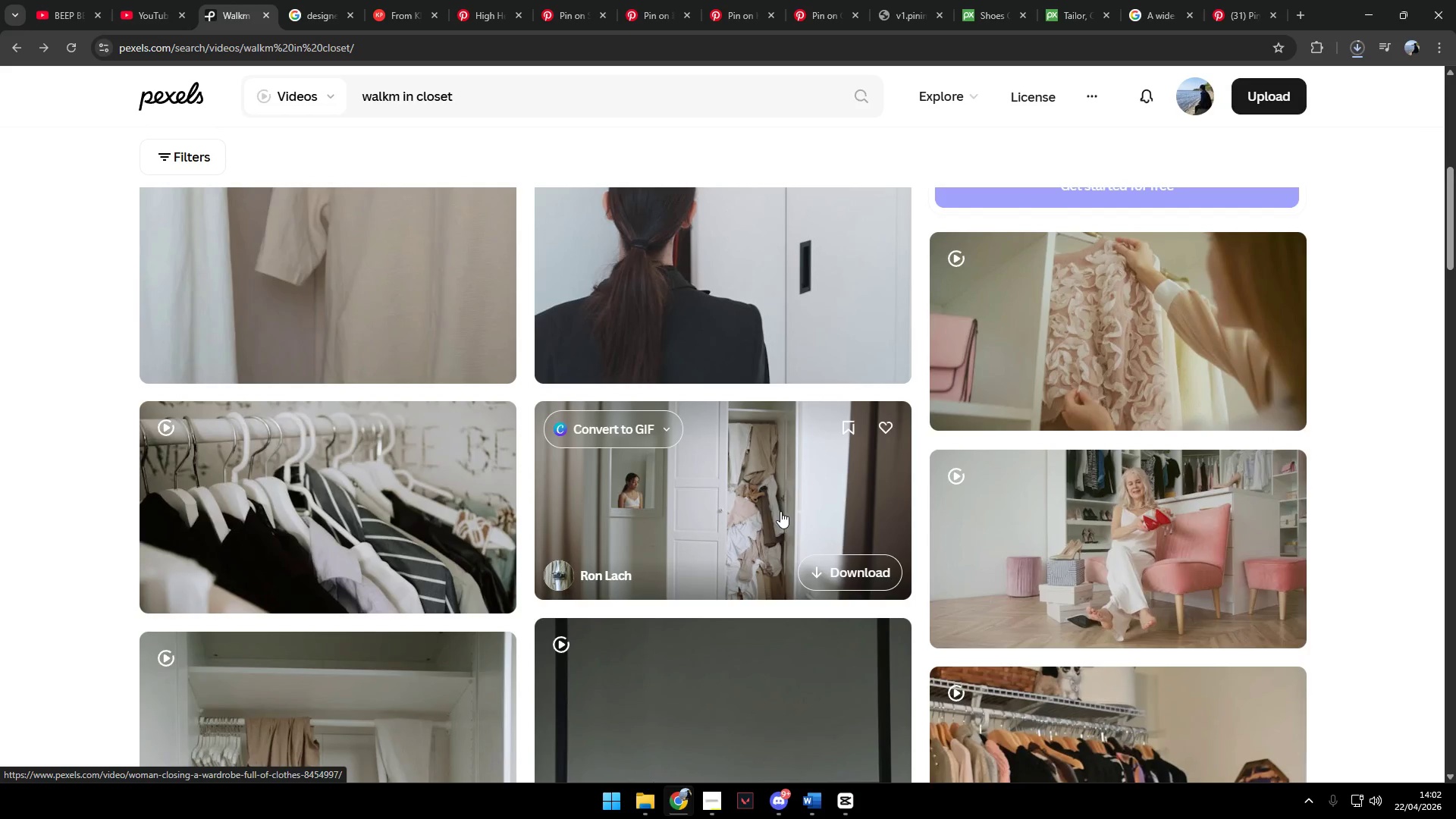 
scroll: coordinate [780, 511], scroll_direction: down, amount: 3.0
 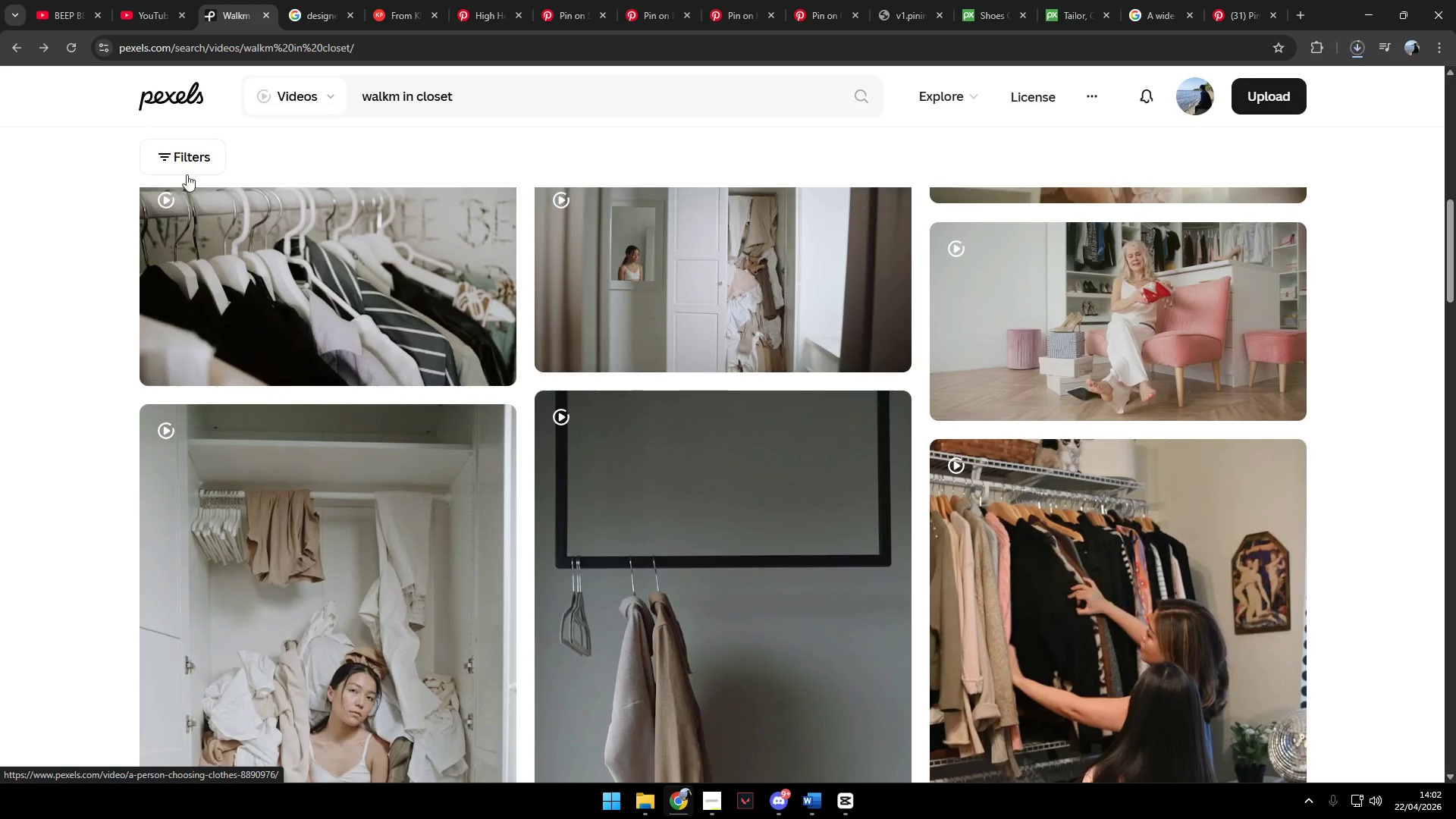 
left_click([193, 159])
 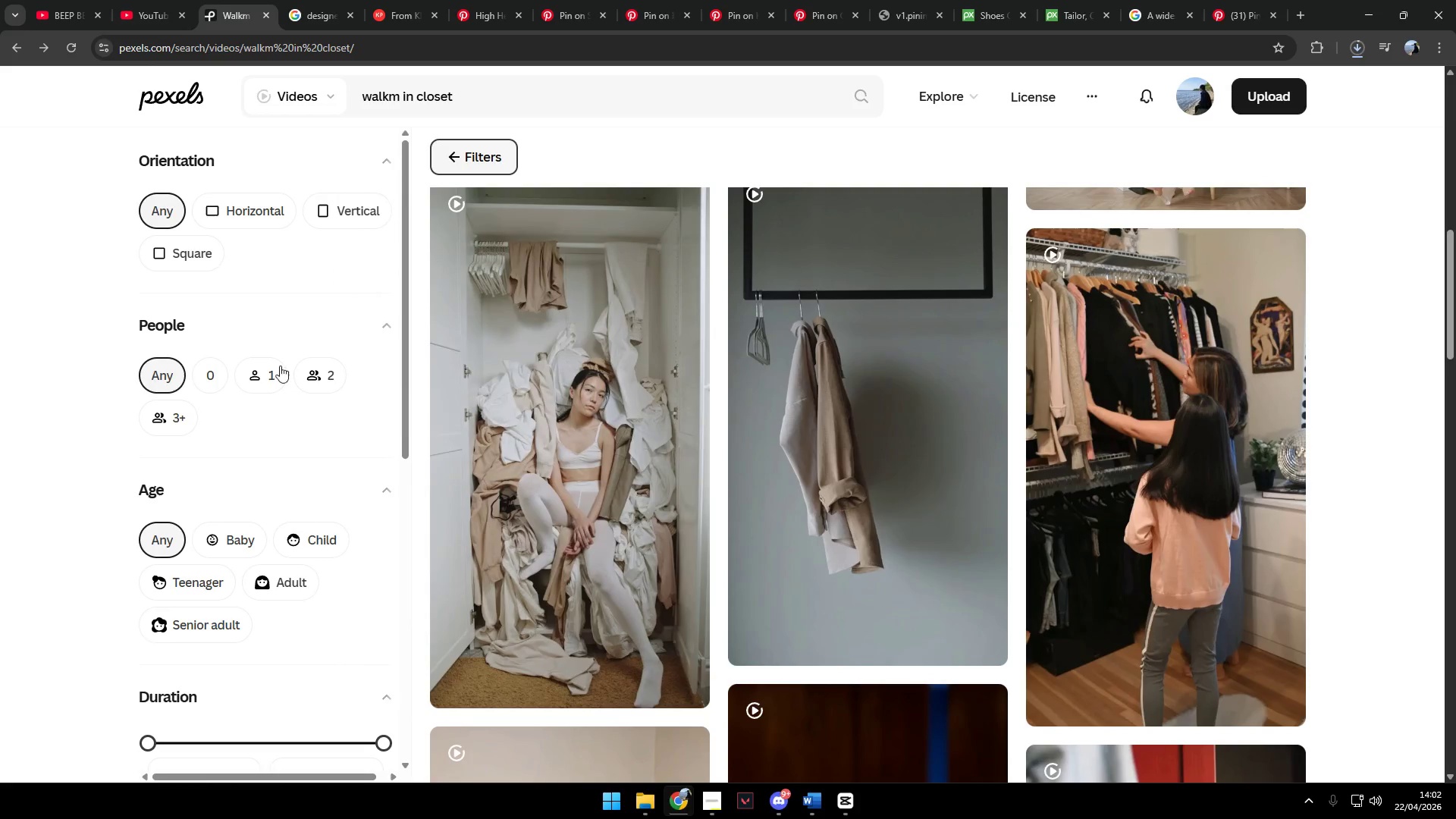 
left_click([332, 208])
 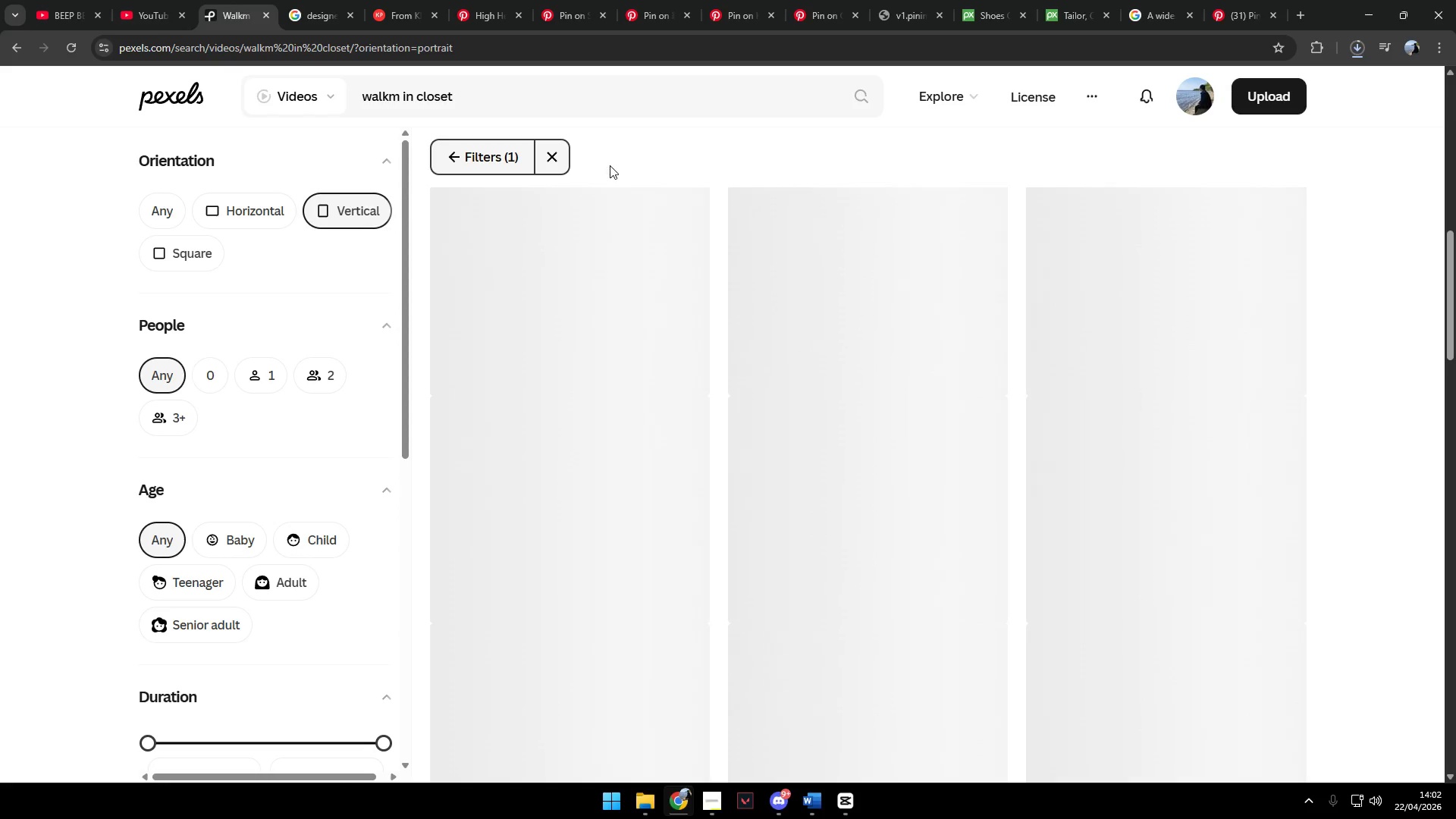 
double_click([451, 151])
 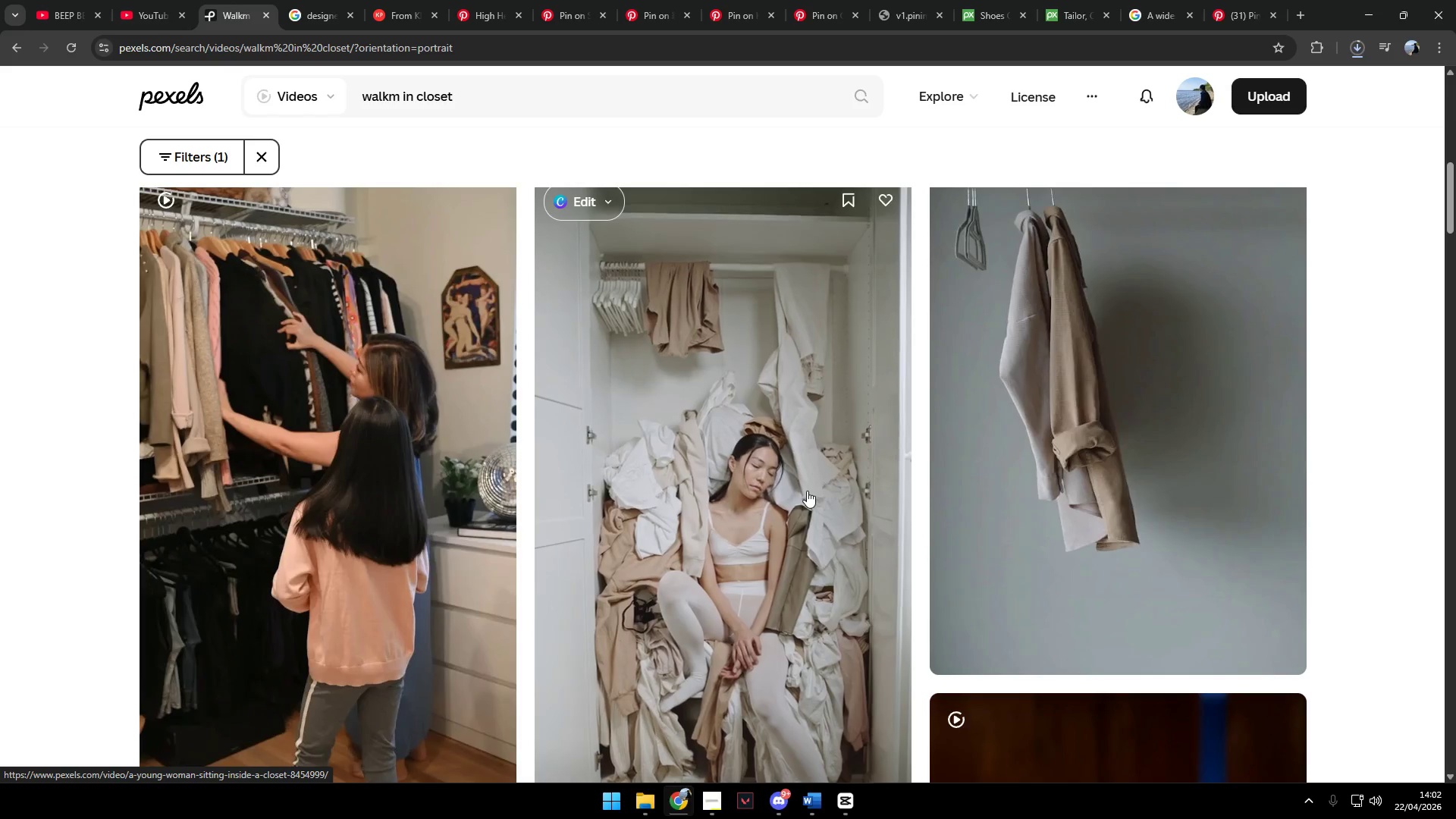 
wait(10.0)
 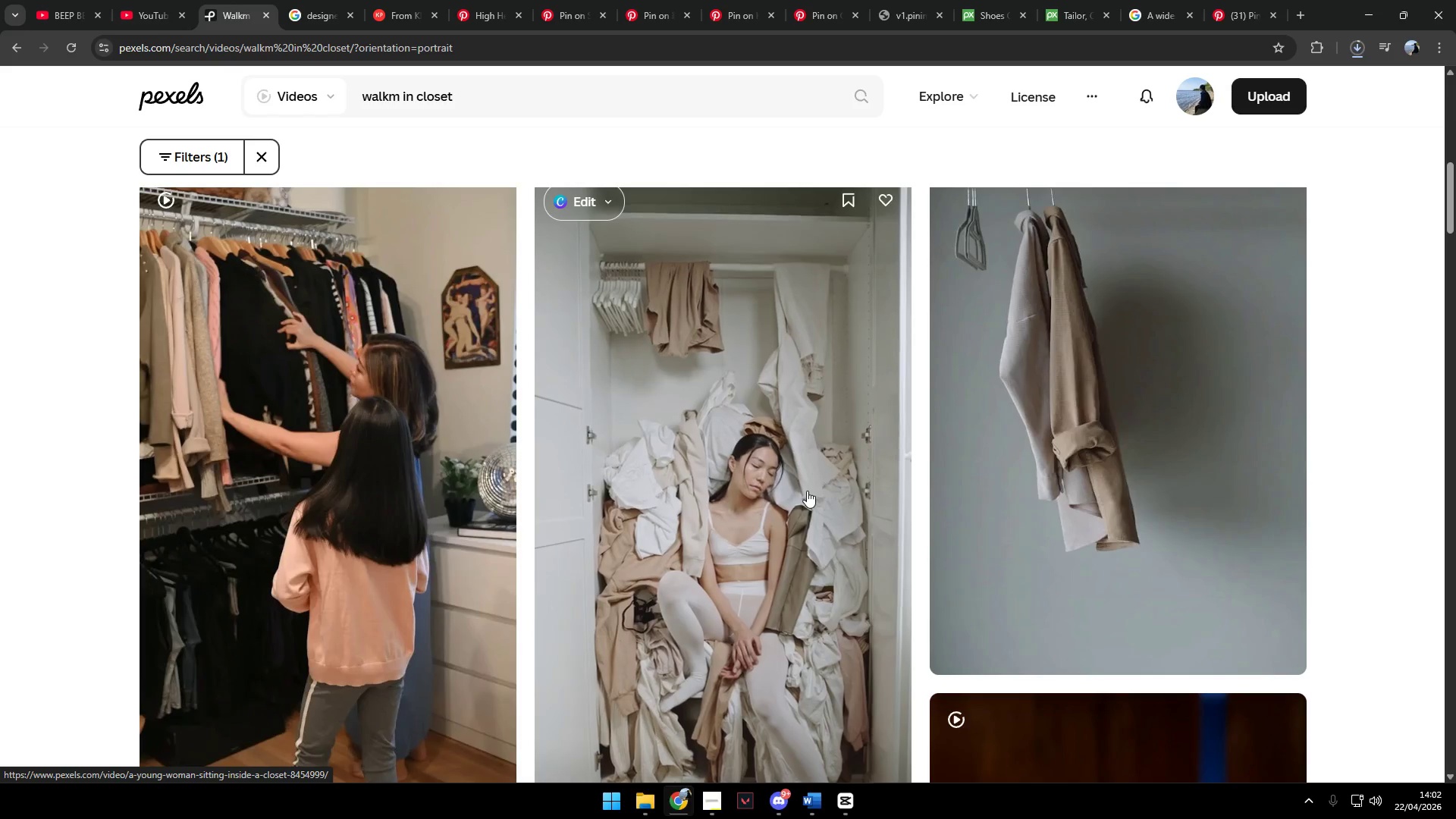 
scroll: coordinate [720, 463], scroll_direction: down, amount: 13.0
 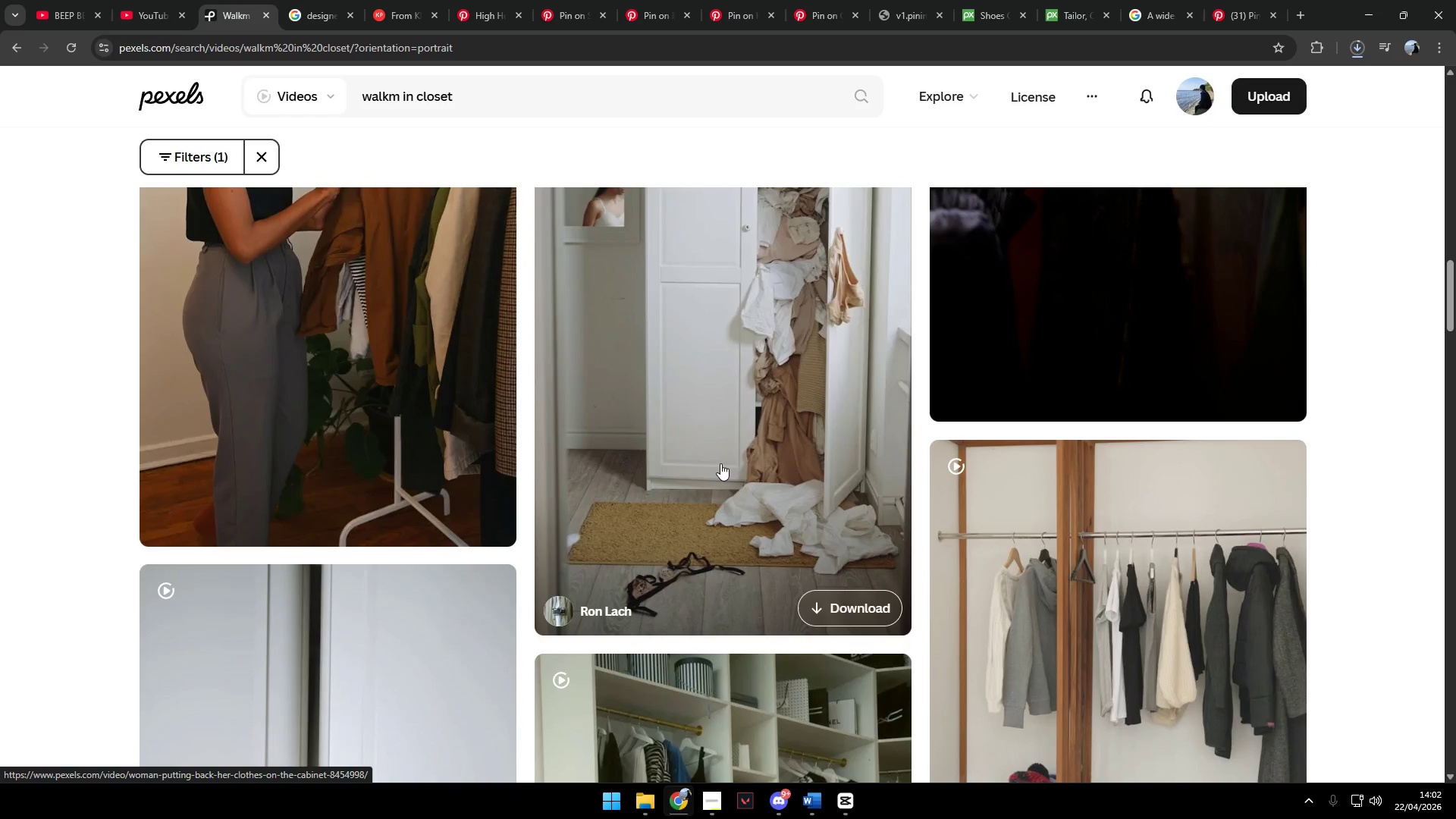 
scroll: coordinate [720, 463], scroll_direction: up, amount: 2.0
 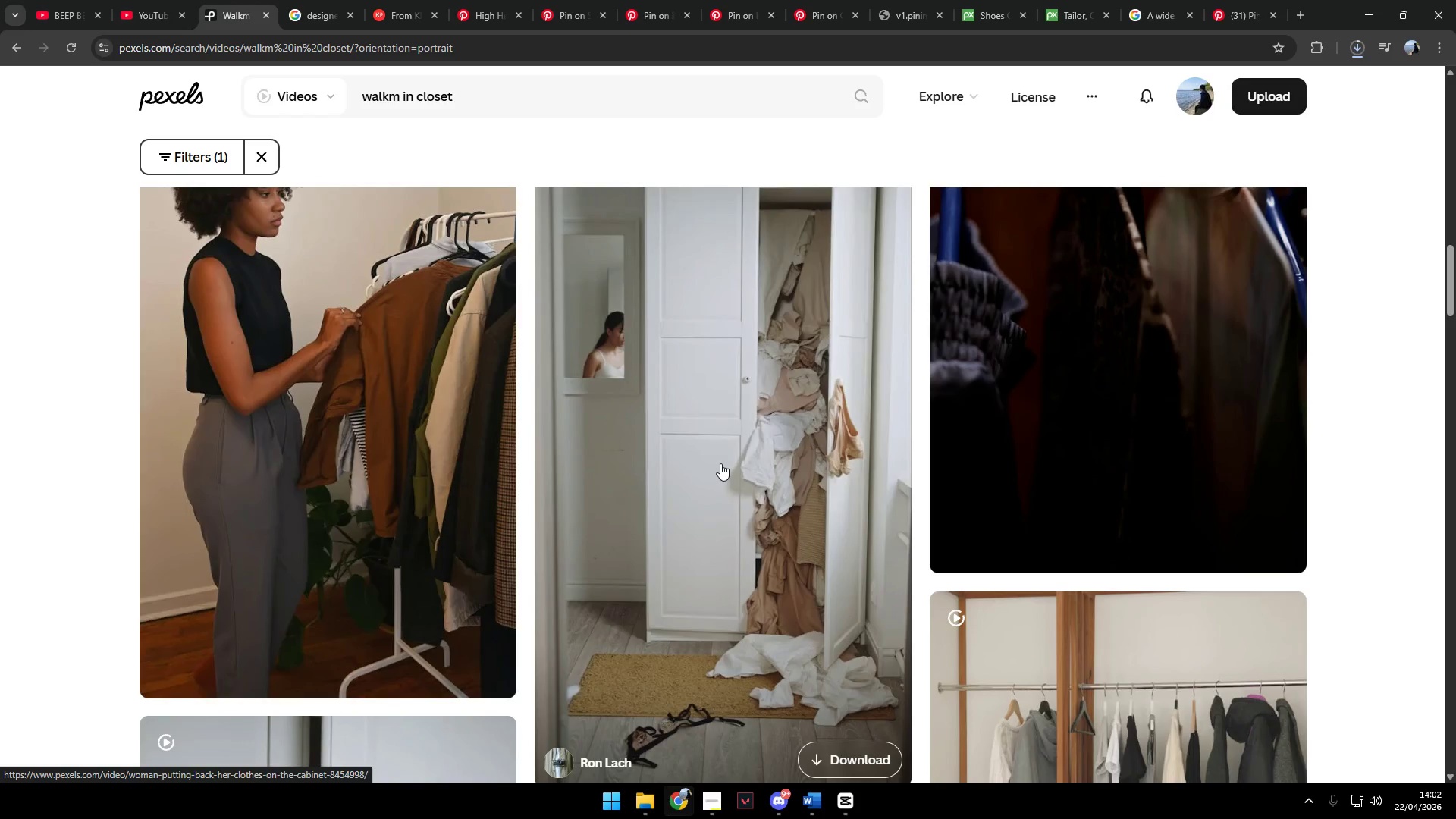 
left_click([720, 463])
 